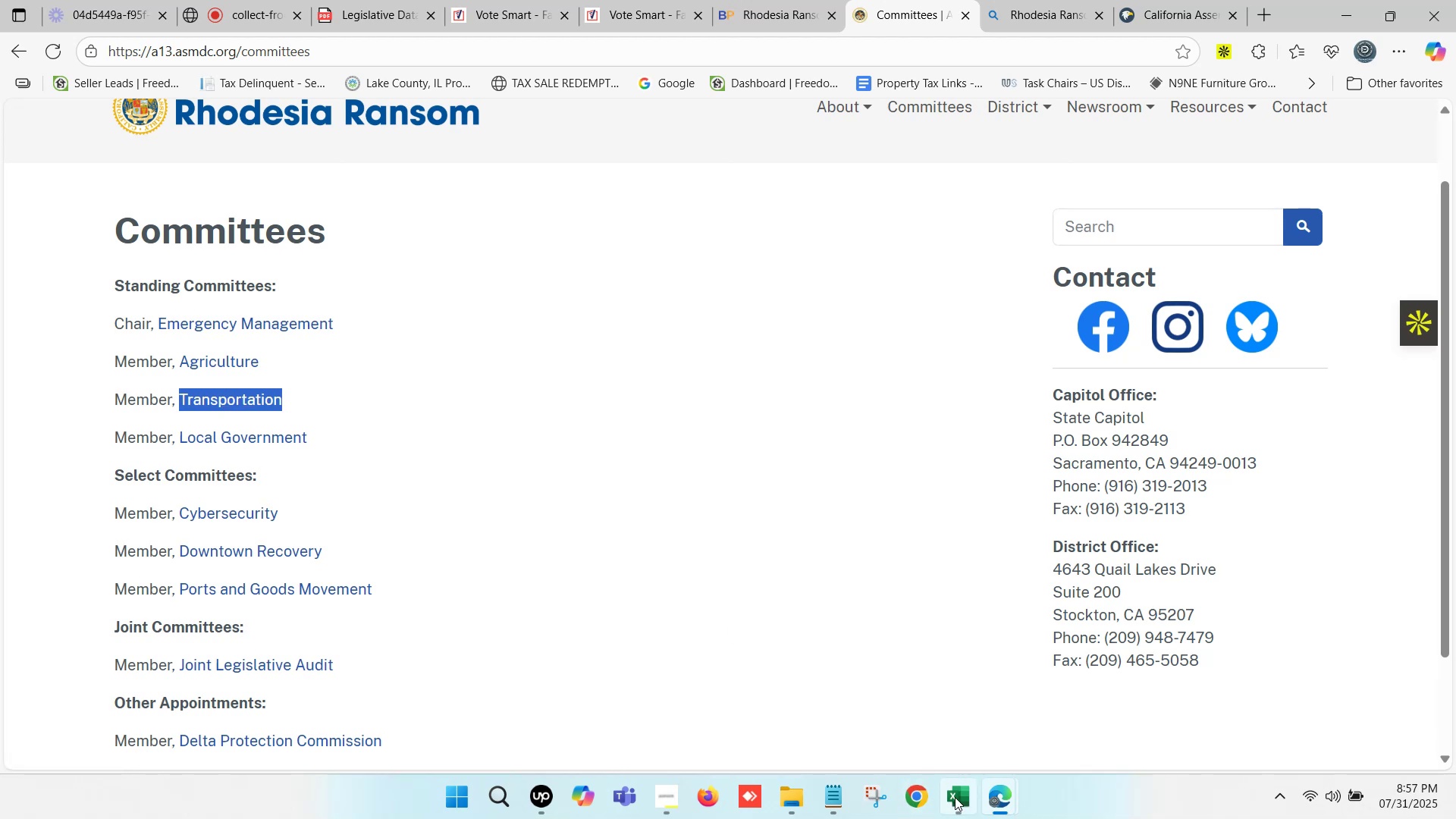 
left_click([958, 799])
 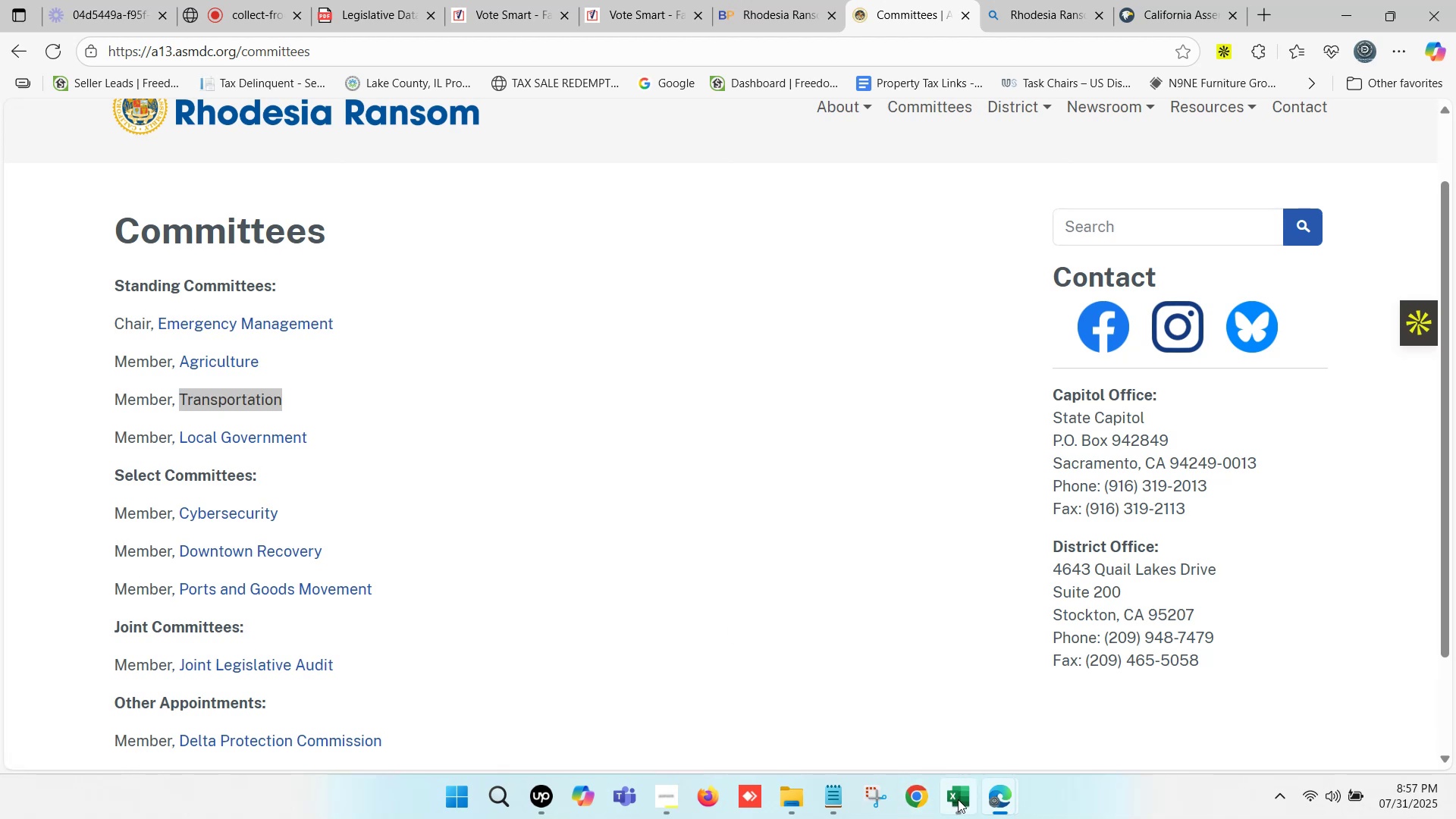 
key(Control+ControlLeft)
 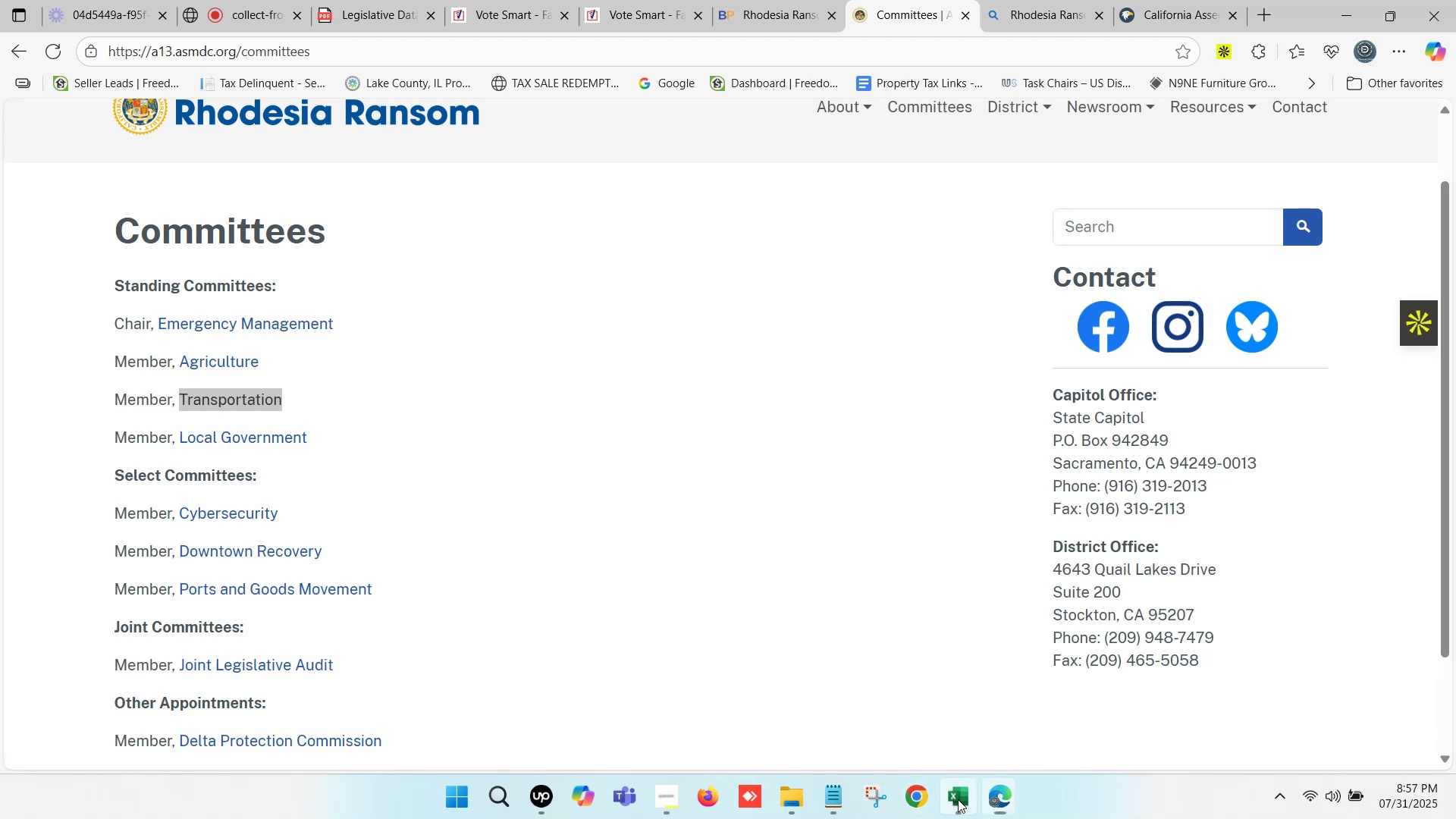 
key(Control+V)
 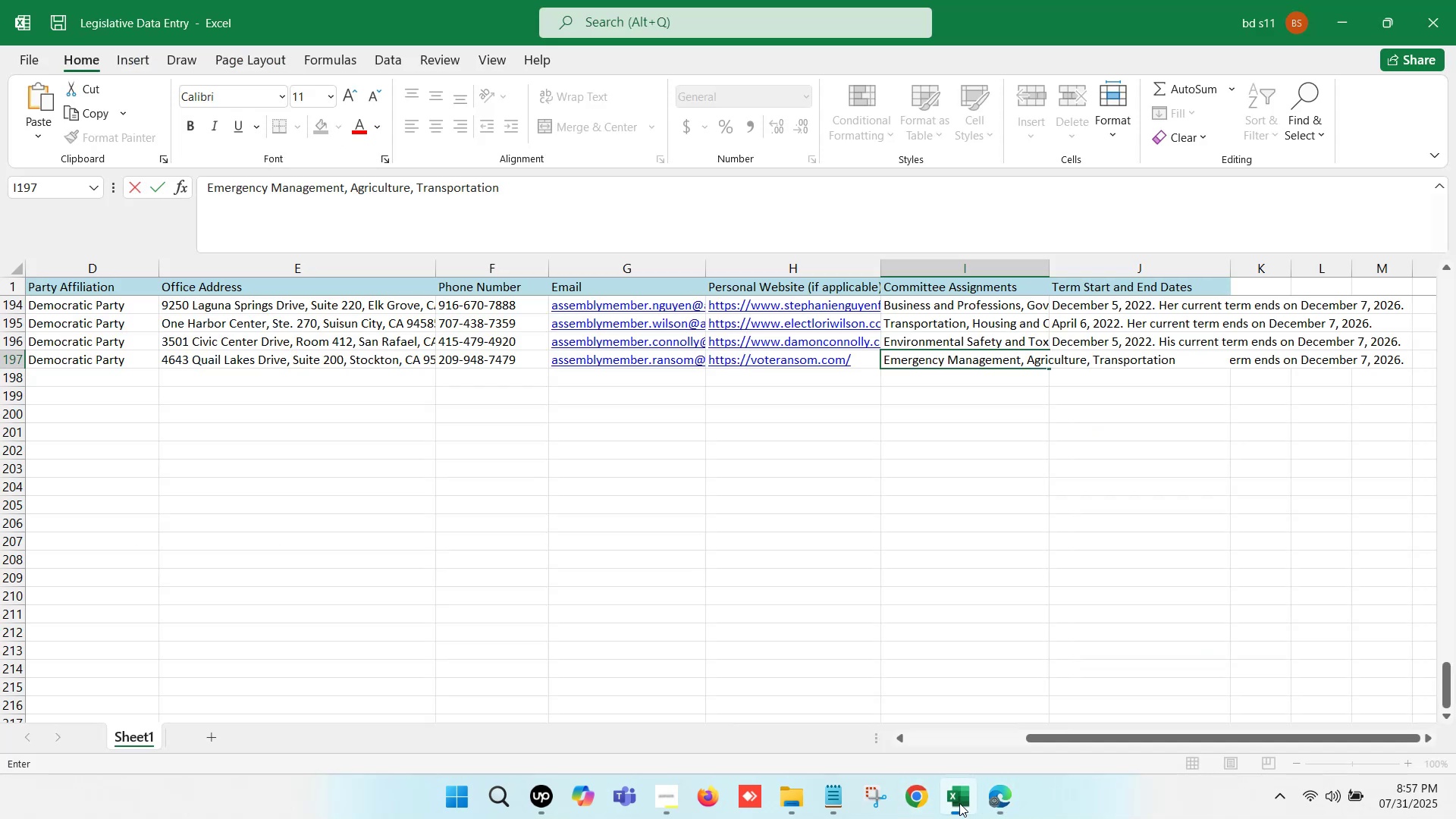 
key(Comma)
 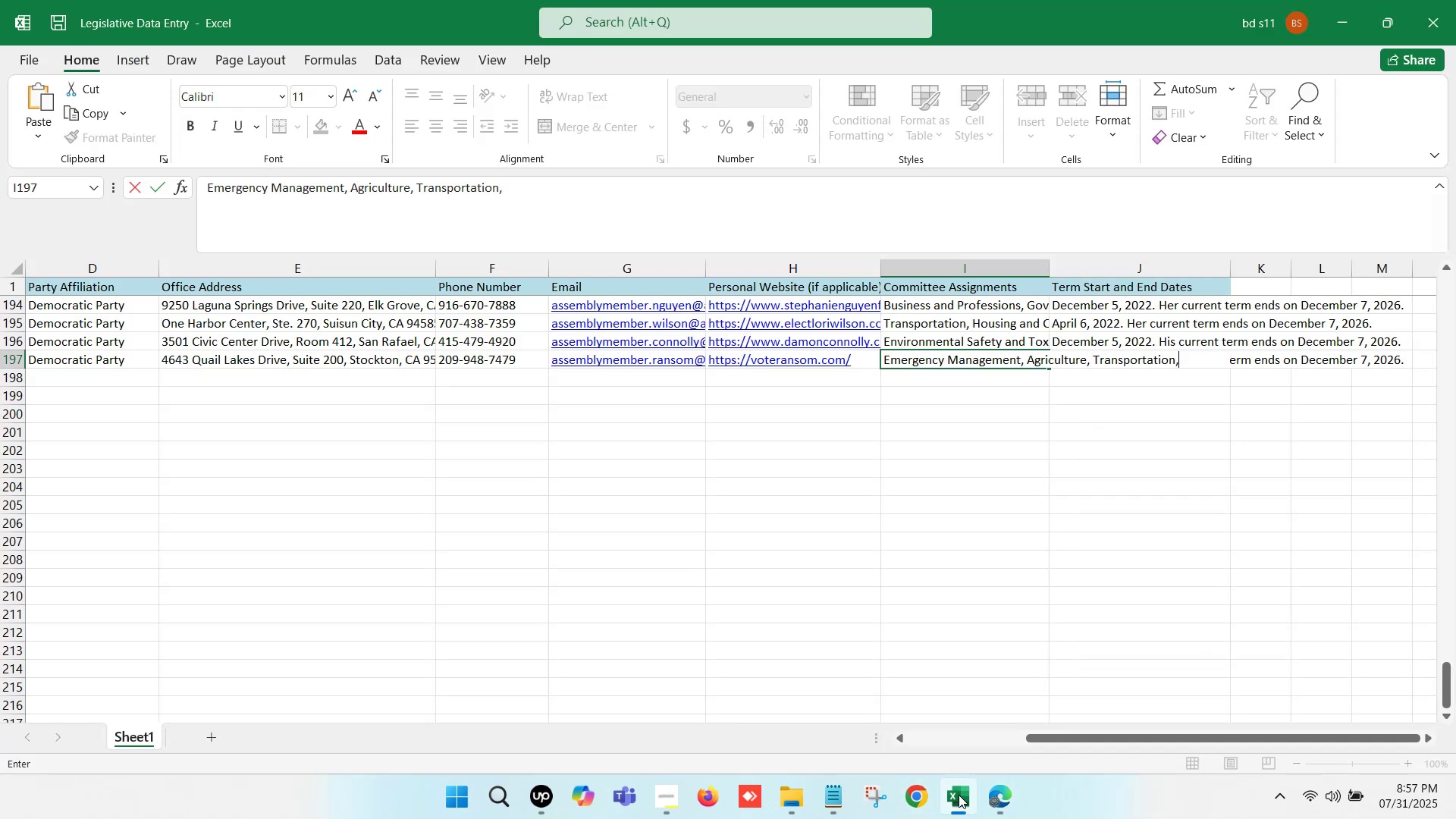 
key(Space)
 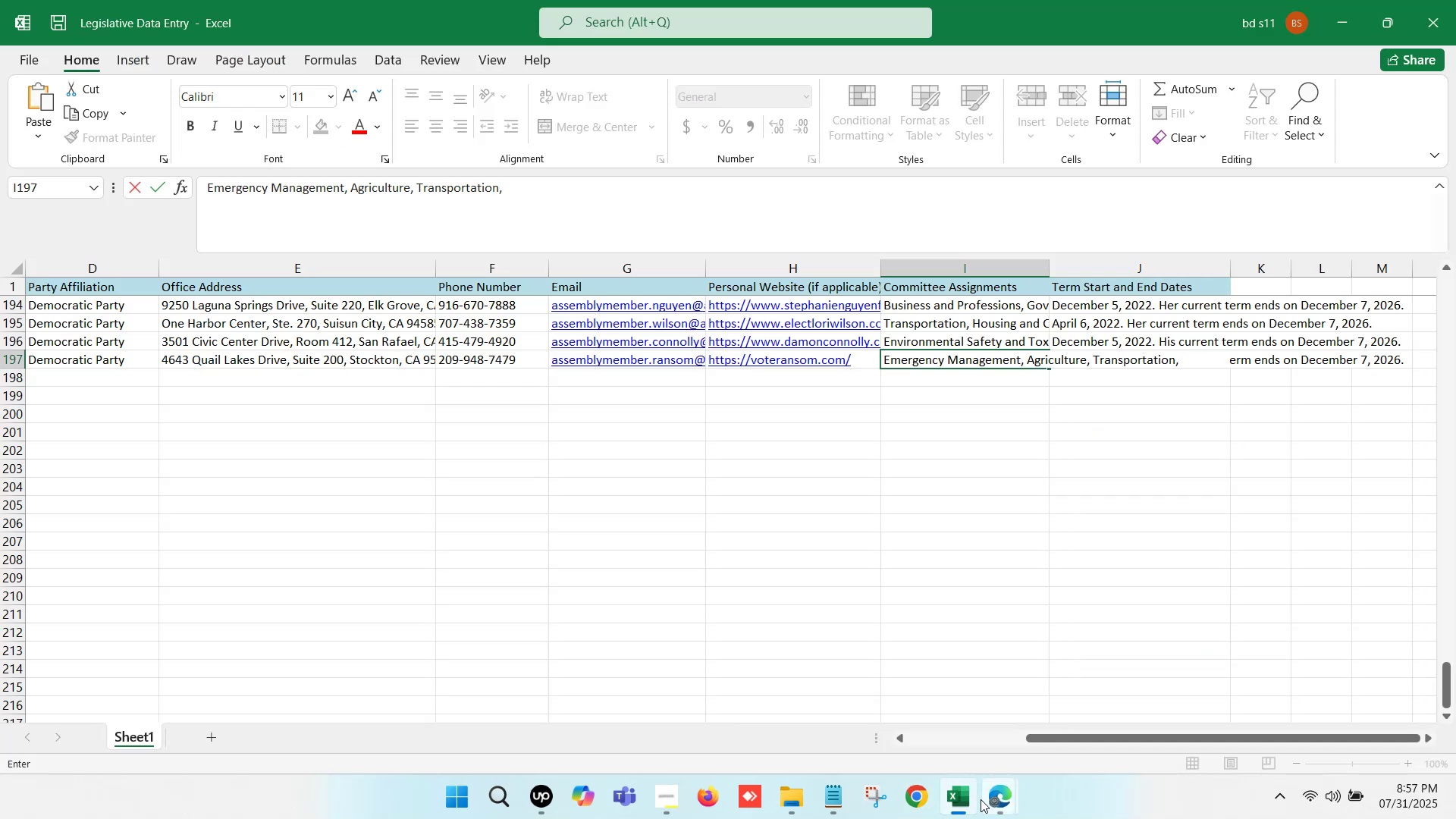 
left_click([1011, 803])
 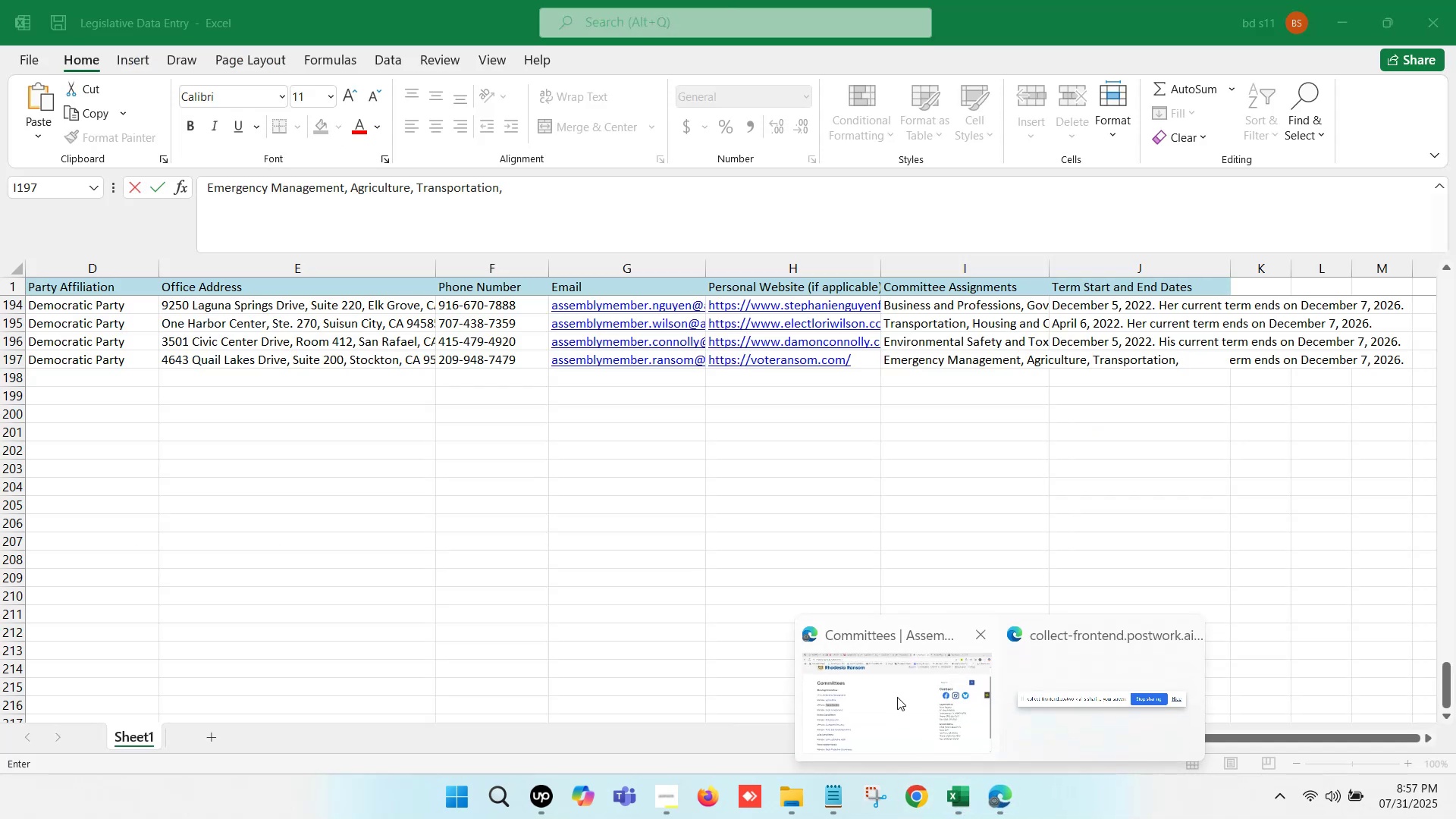 
left_click([896, 696])
 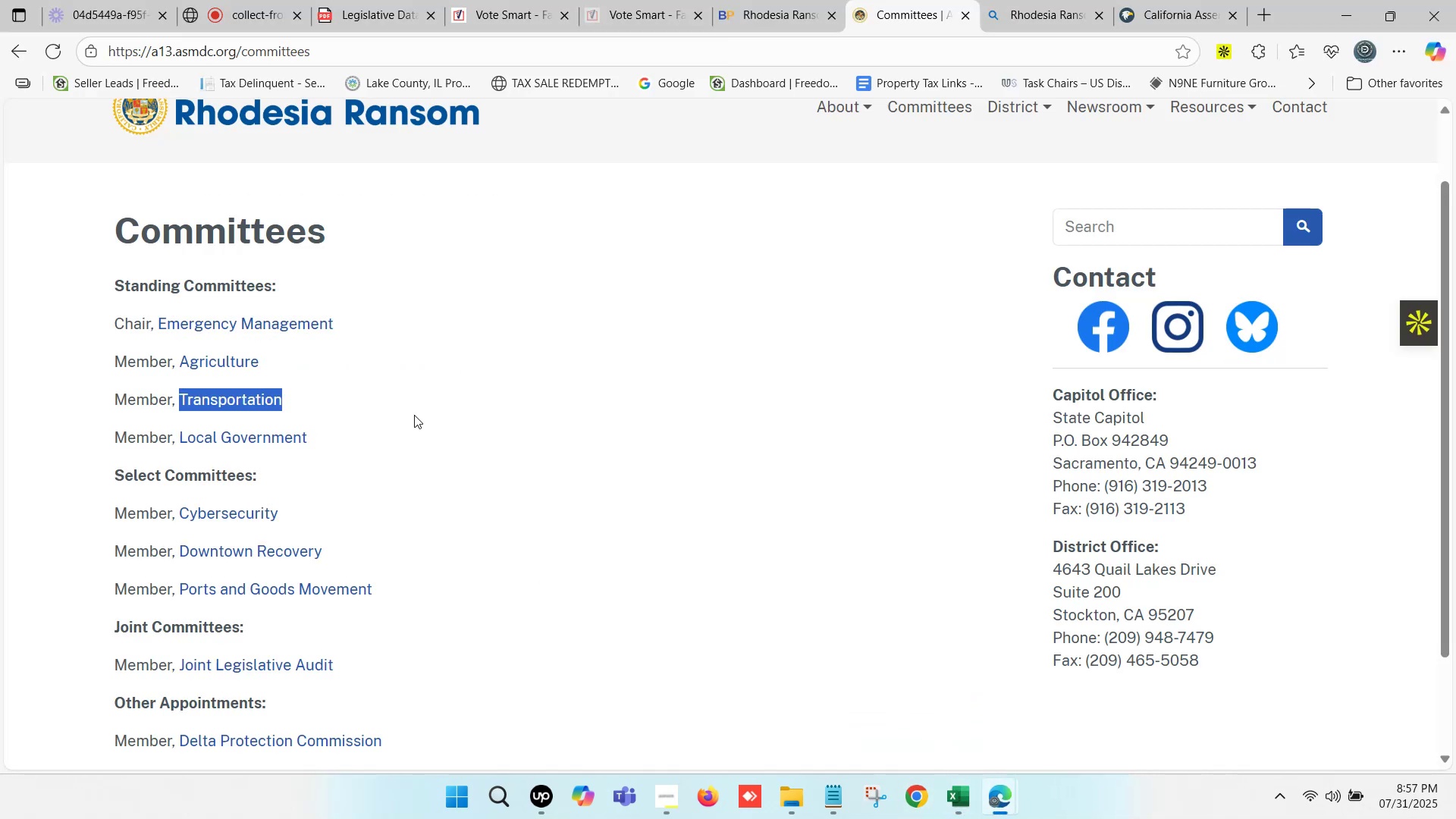 
left_click_drag(start_coordinate=[378, 433], to_coordinate=[177, 431])
 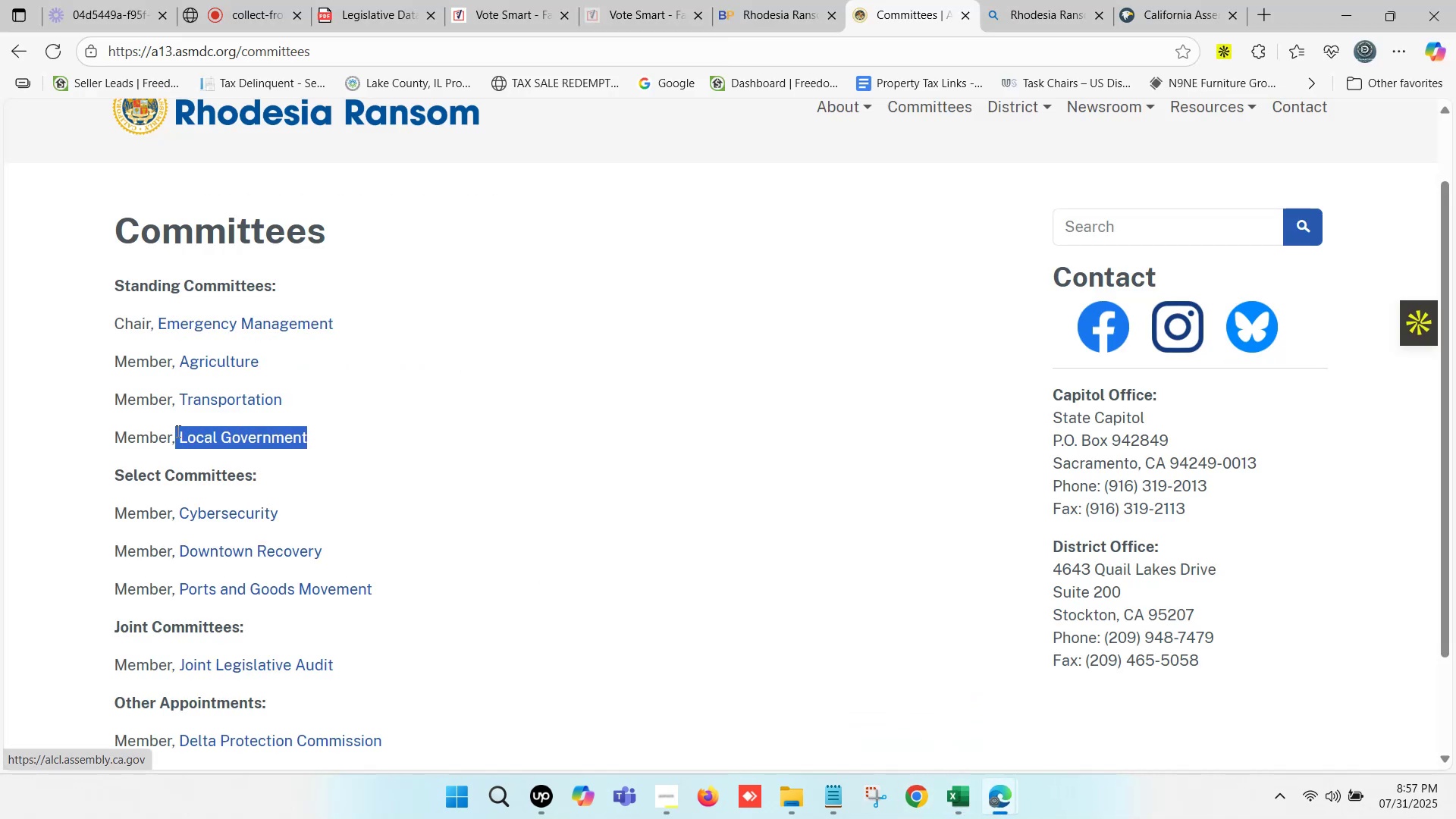 
hold_key(key=ControlLeft, duration=0.49)
 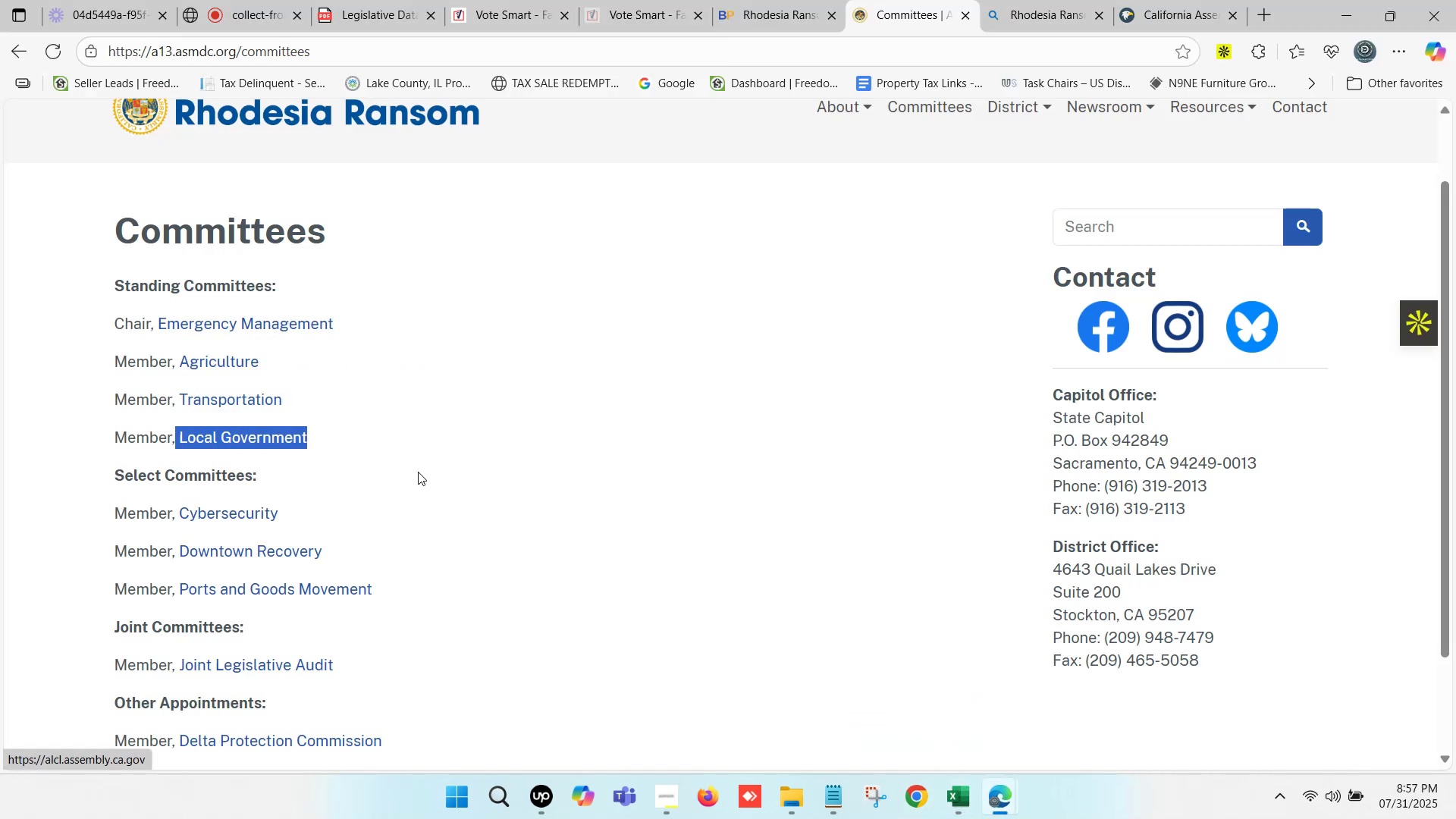 
left_click_drag(start_coordinate=[409, 466], to_coordinate=[405, 460])
 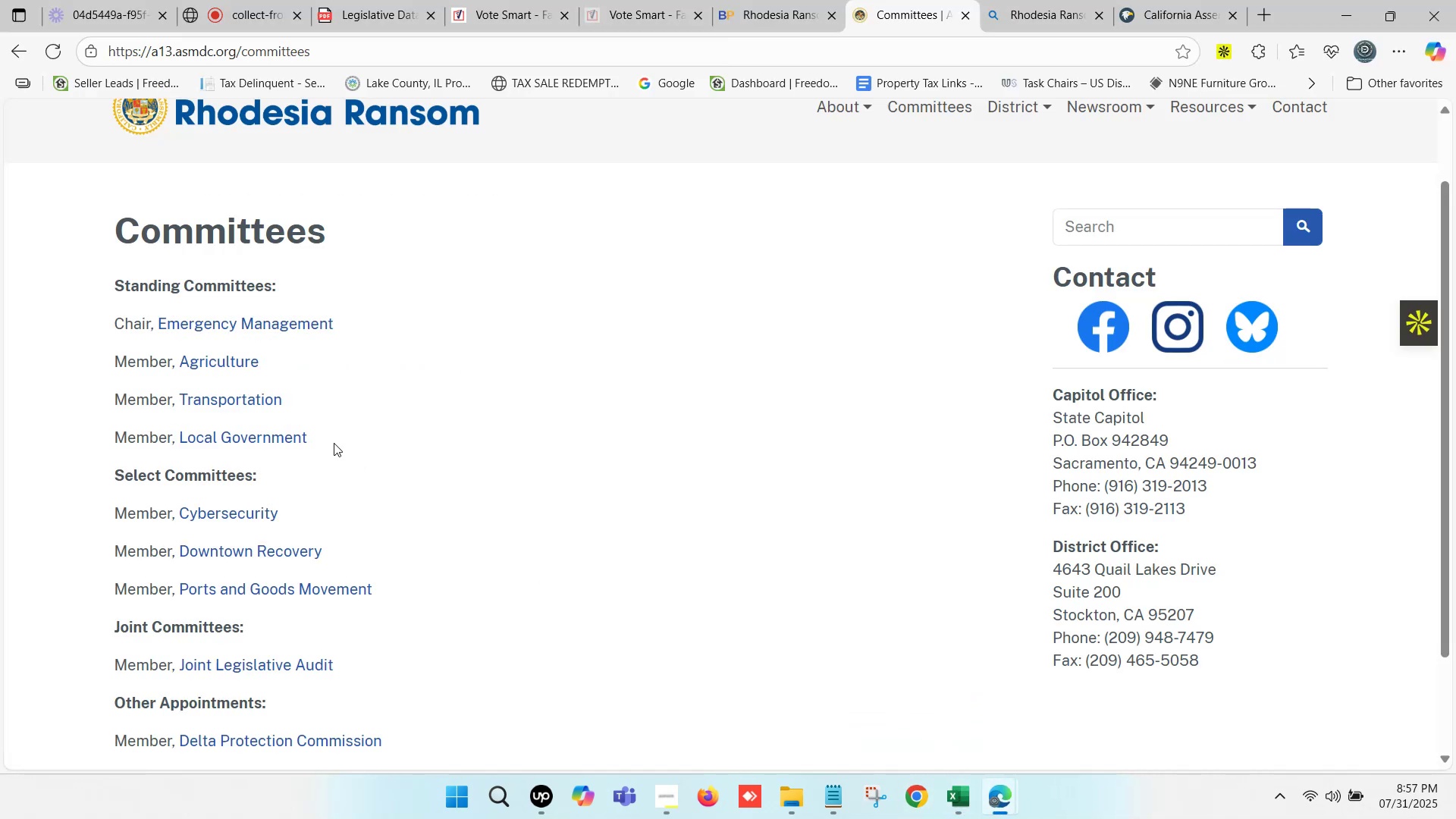 
left_click_drag(start_coordinate=[334, 442], to_coordinate=[178, 447])
 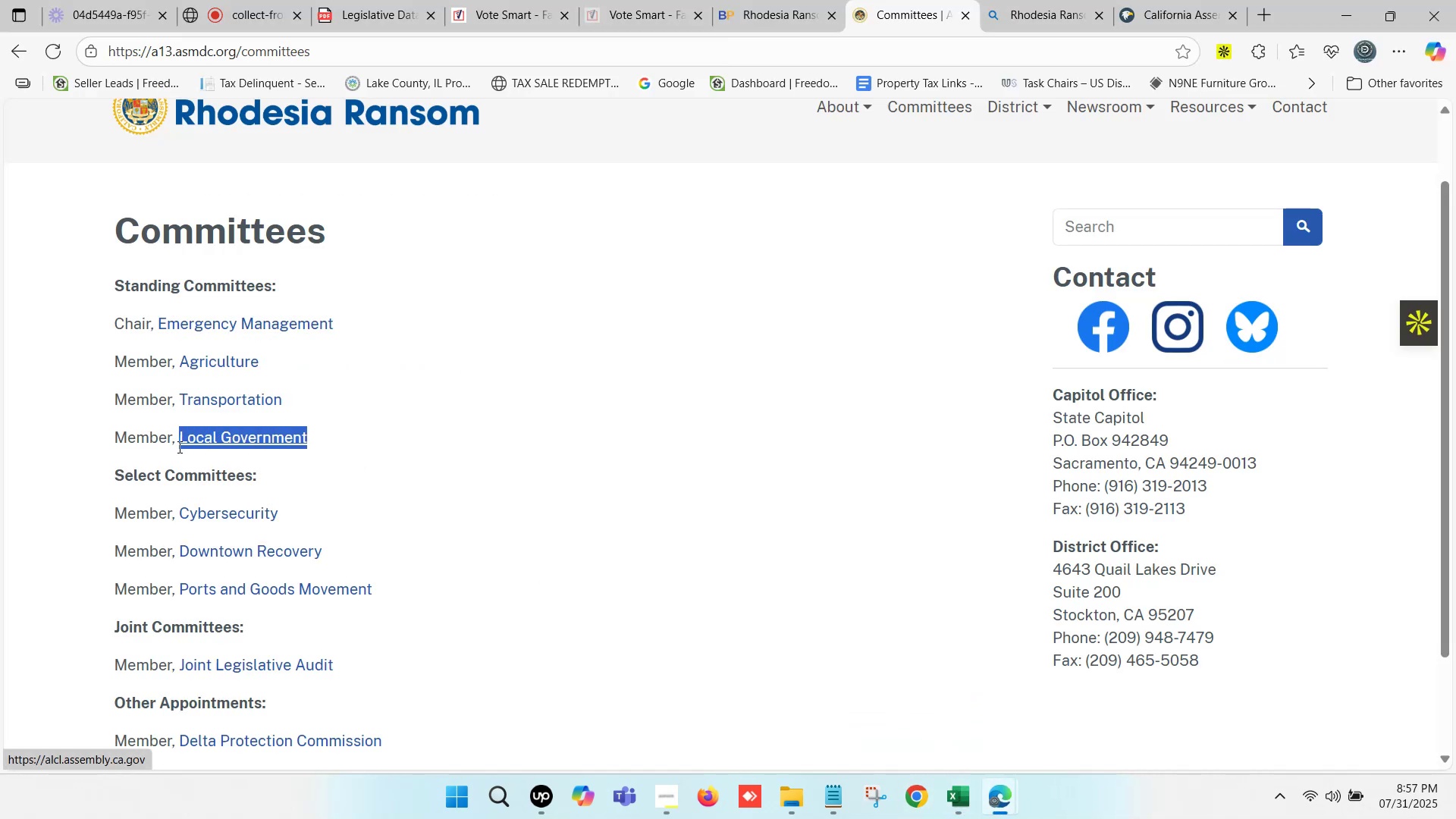 
key(Control+ControlLeft)
 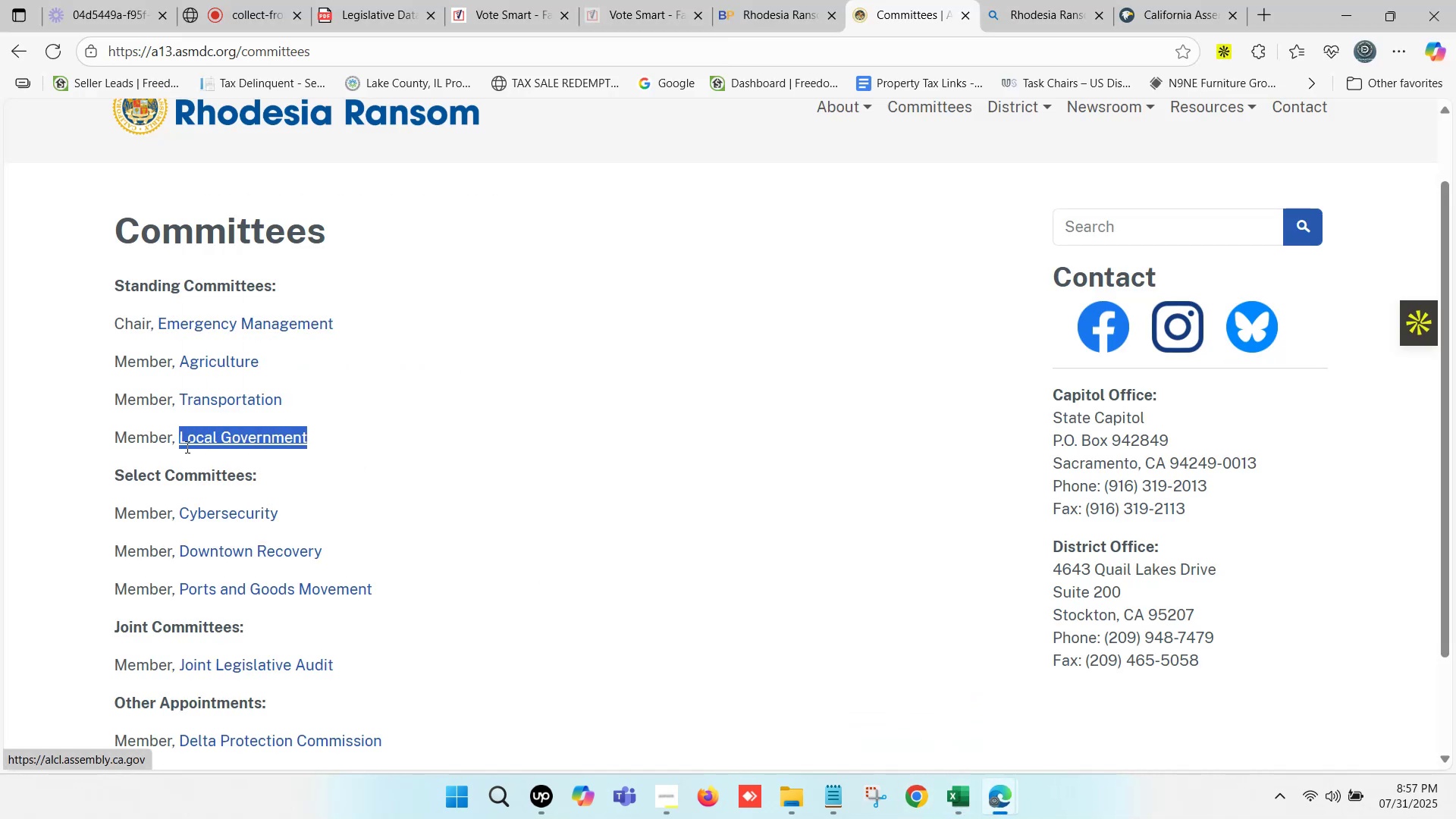 
key(Control+C)
 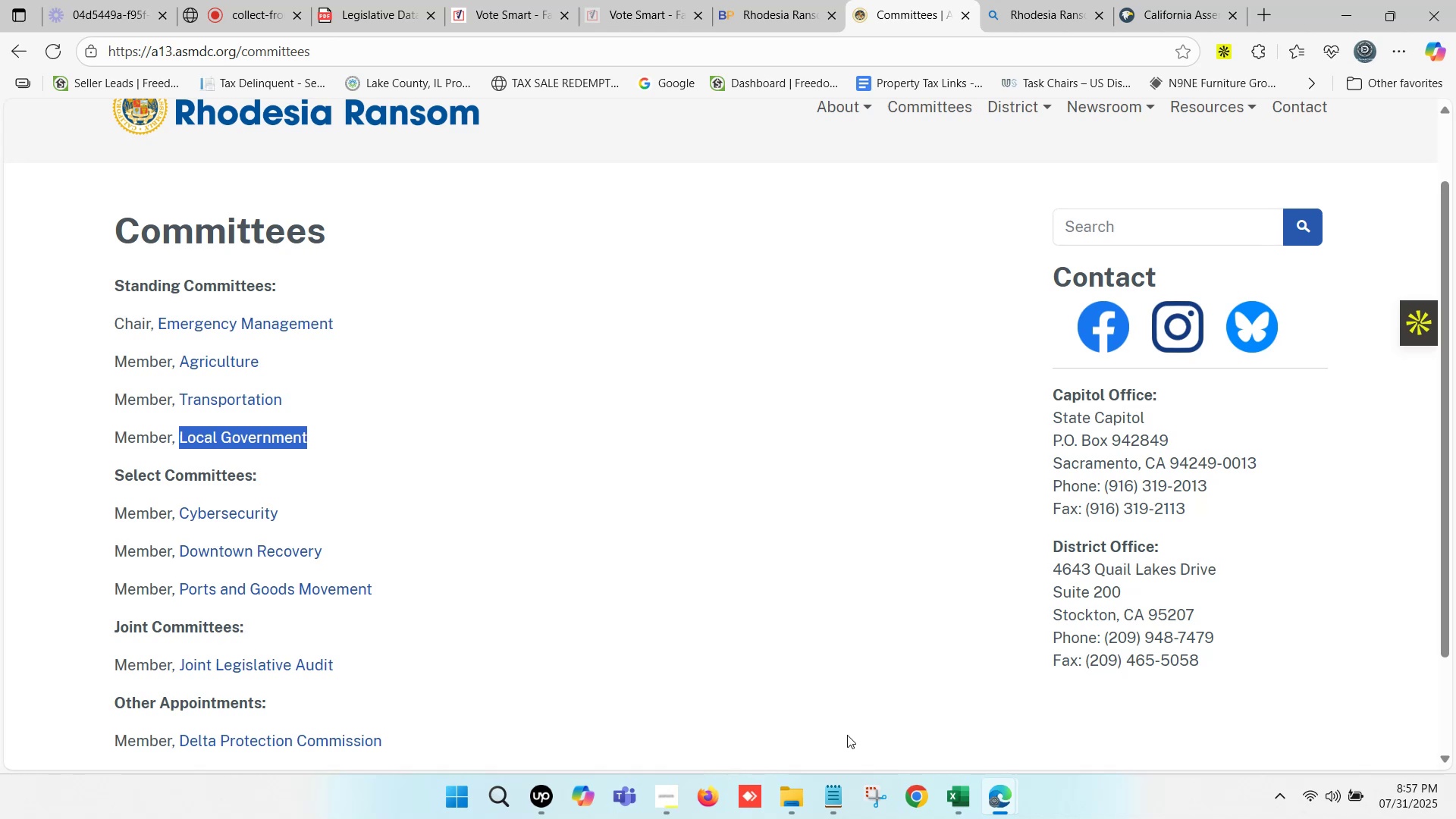 
key(Control+ControlLeft)
 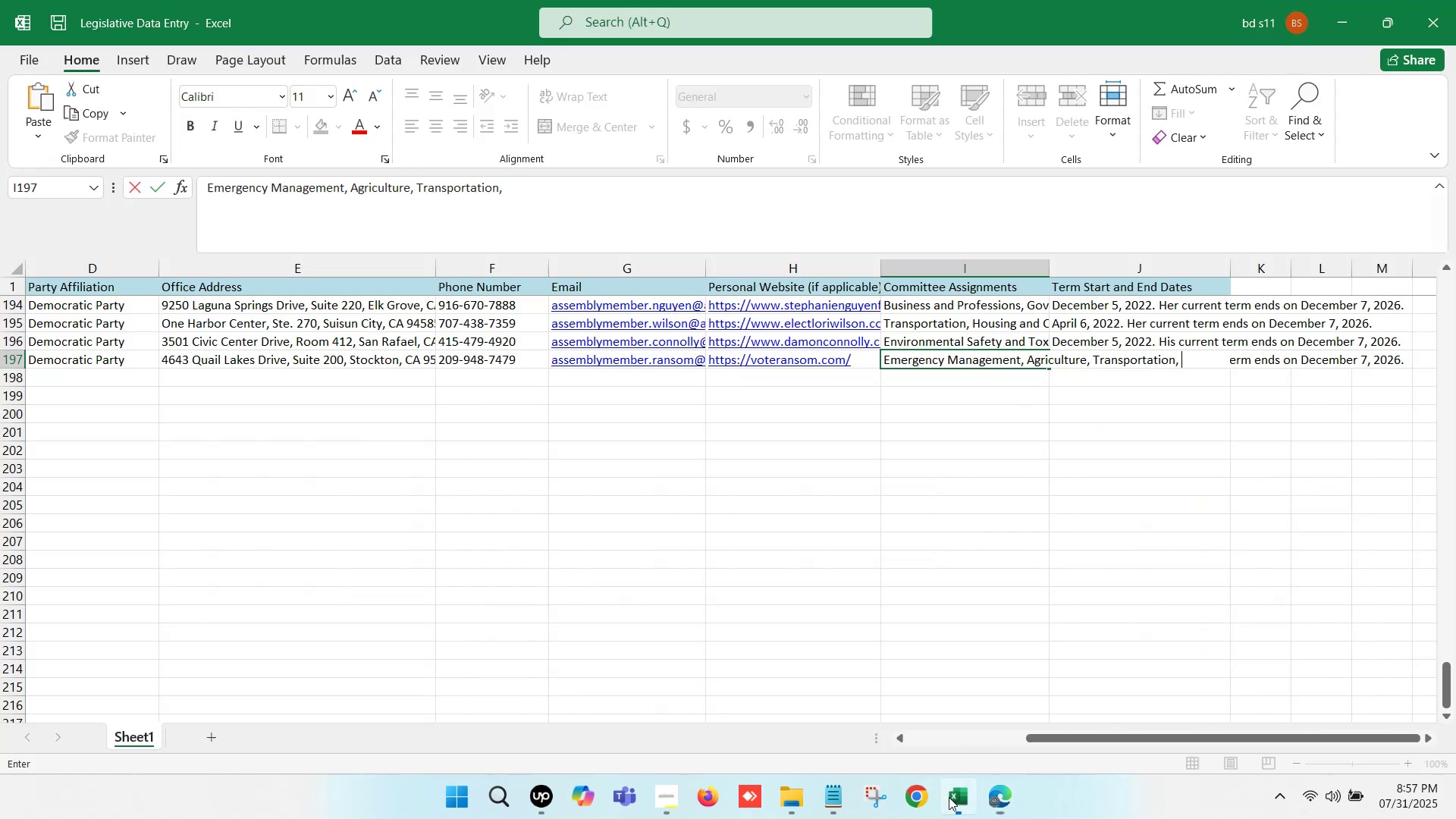 
key(Control+V)
 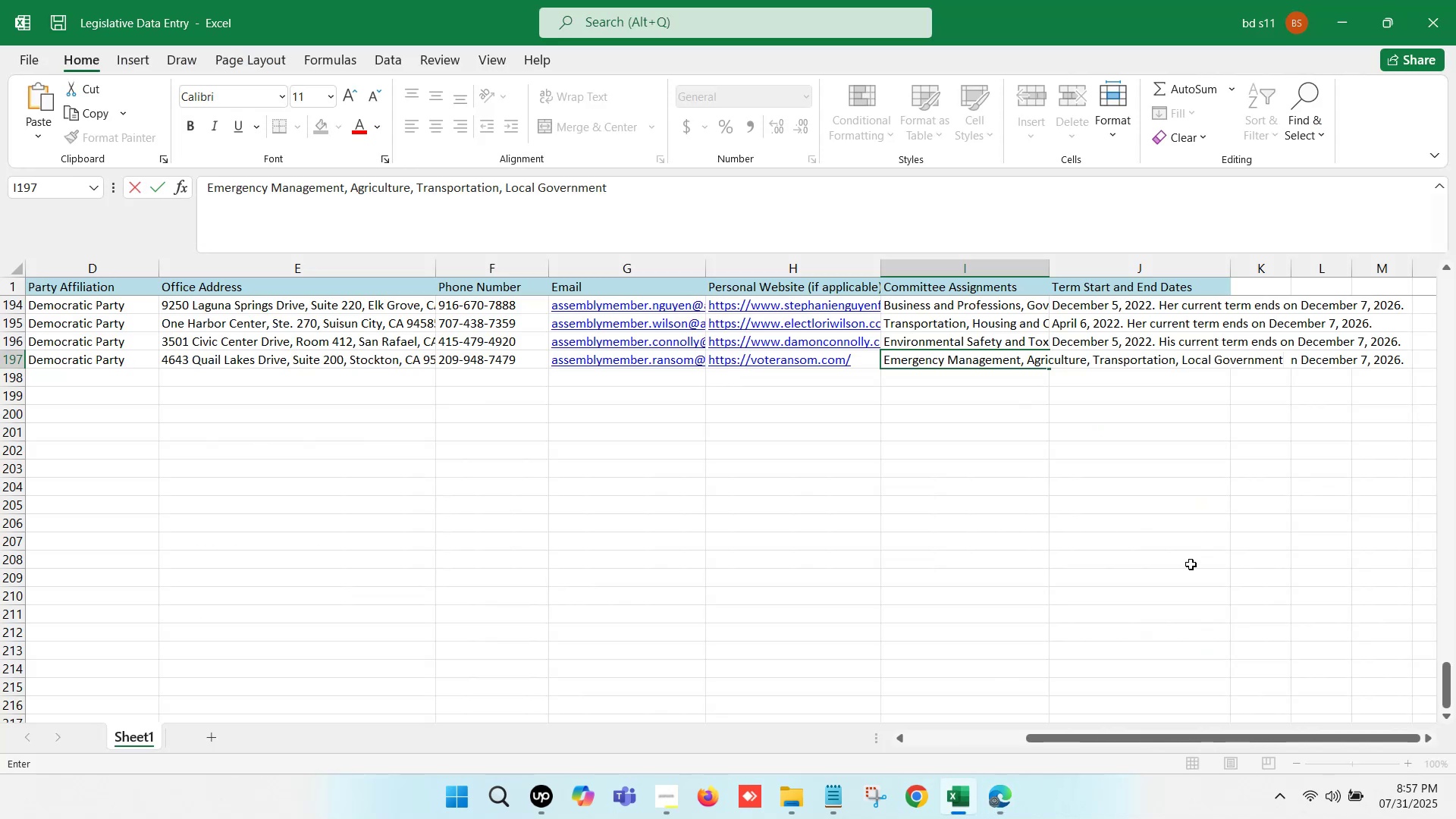 
left_click([1191, 560])
 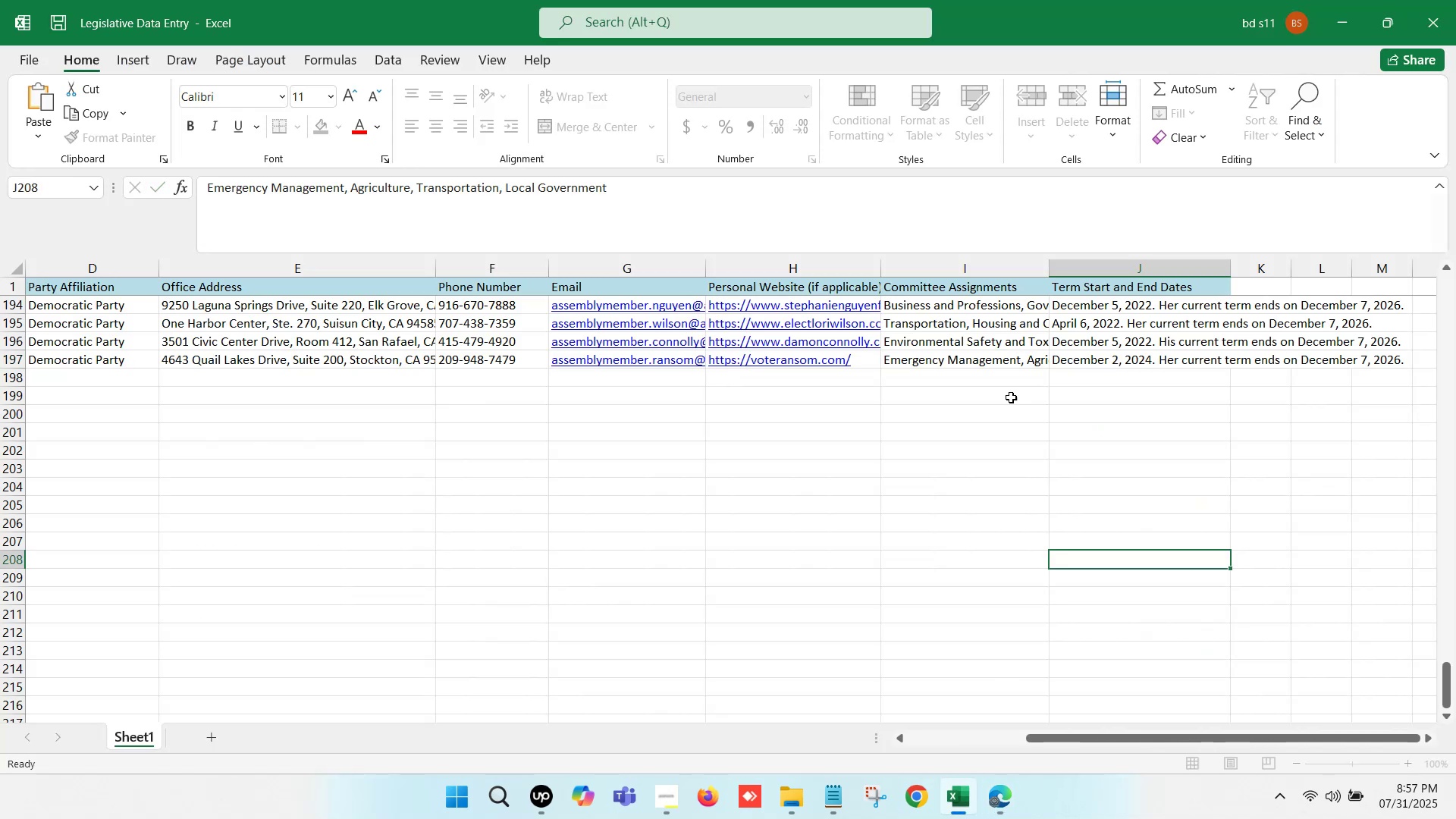 
left_click([989, 378])
 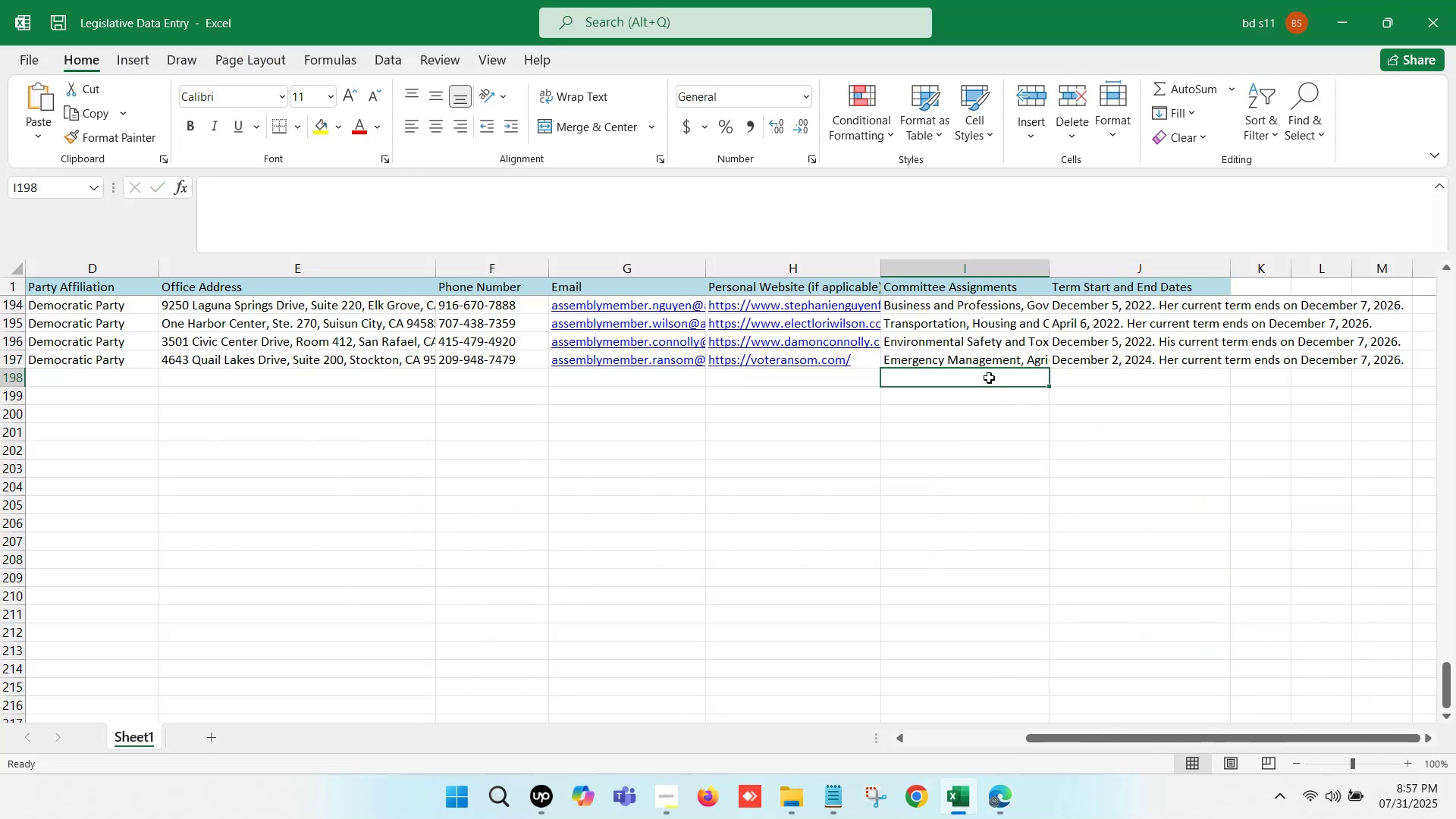 
hold_key(key=ArrowLeft, duration=1.37)
 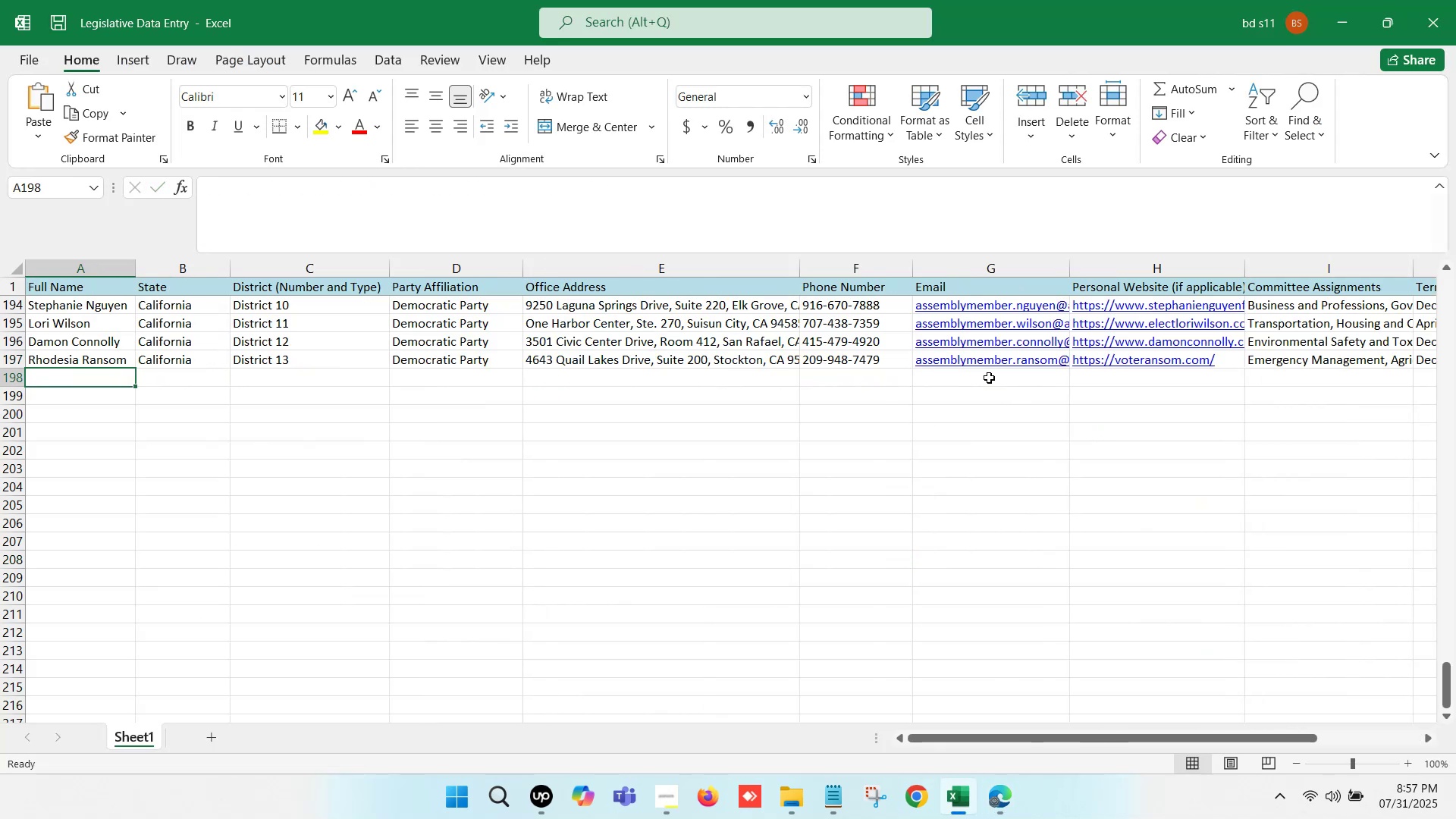 
key(ArrowUp)
 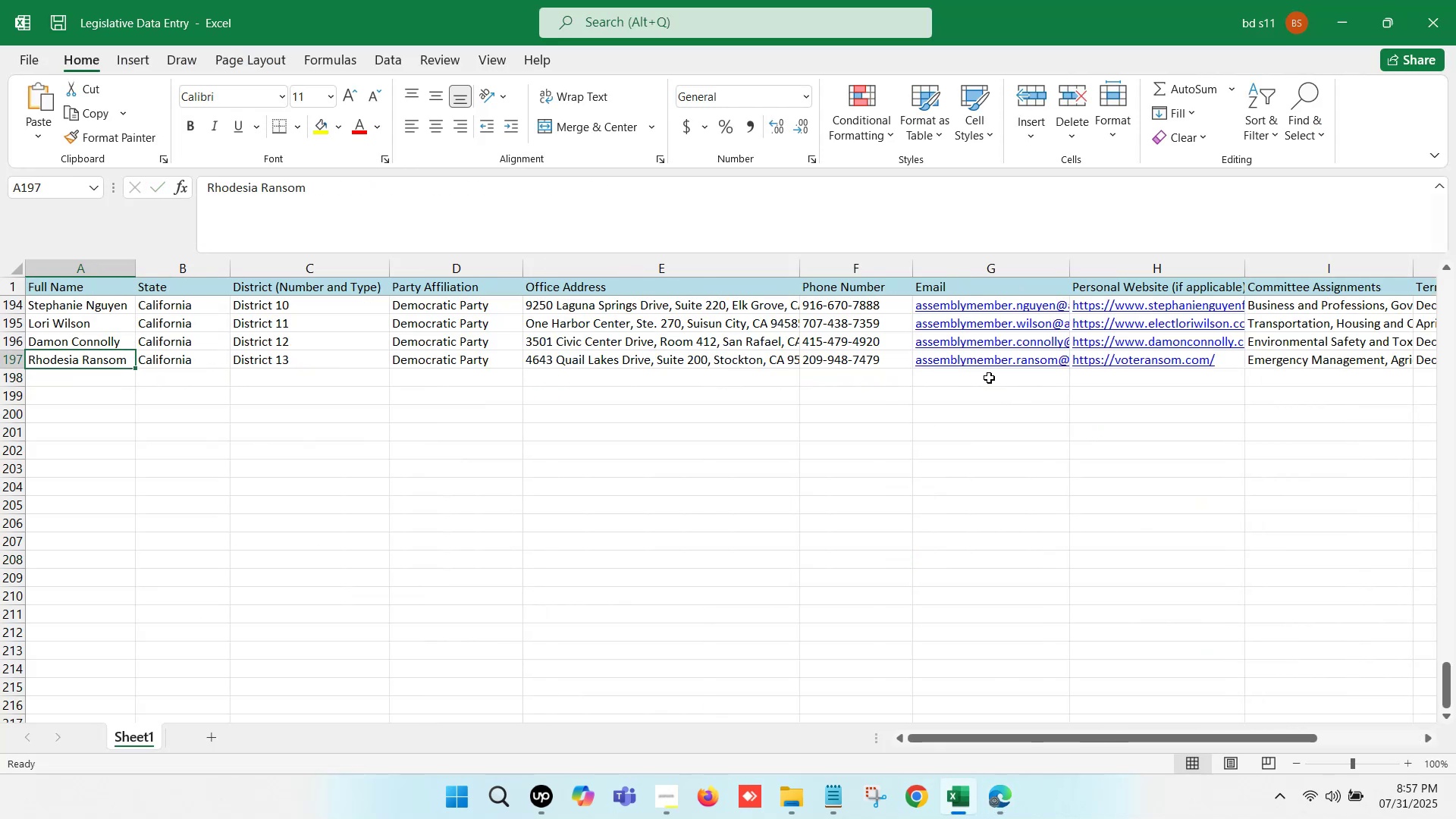 
key(ArrowLeft)
 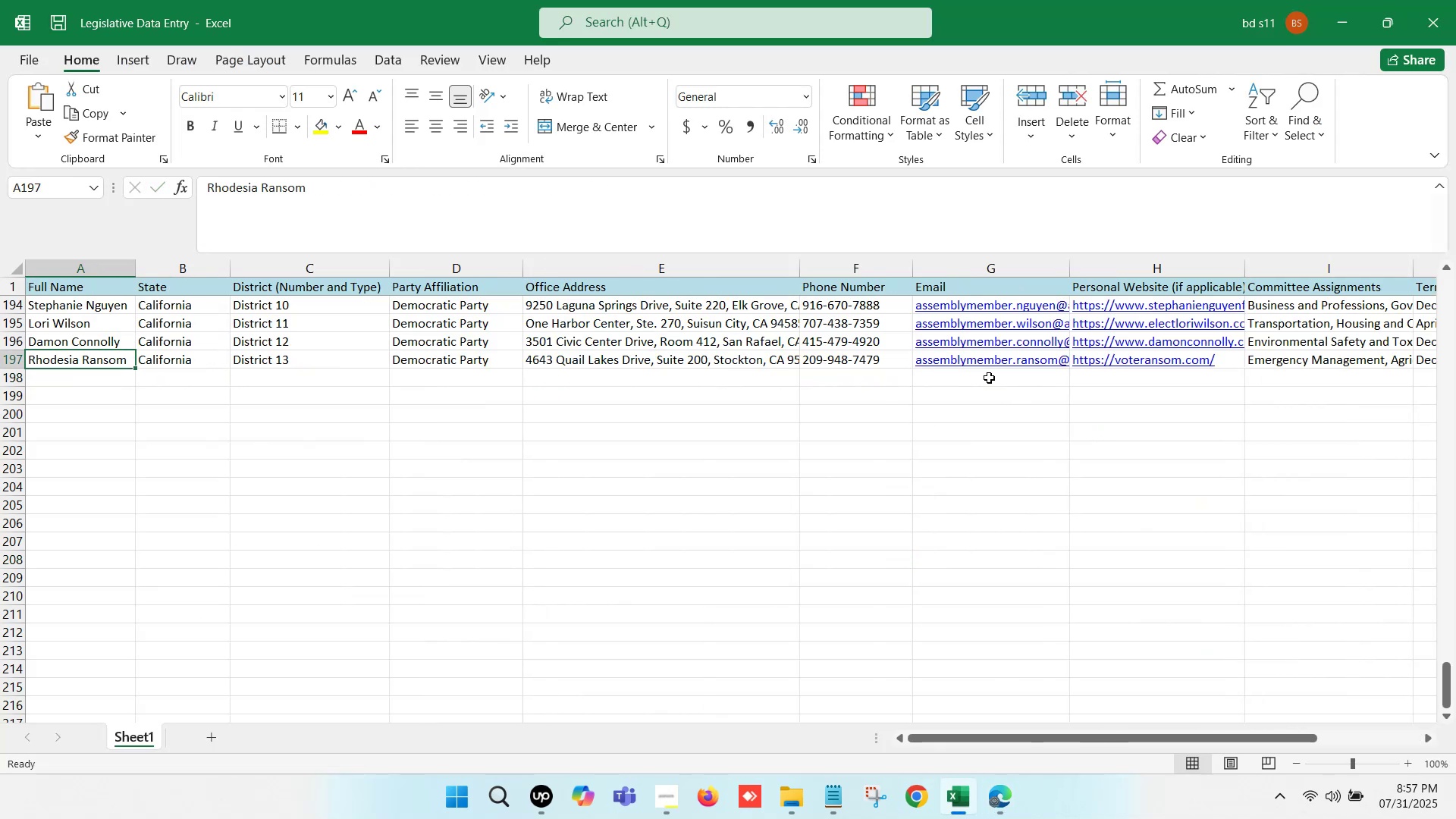 
key(ArrowLeft)
 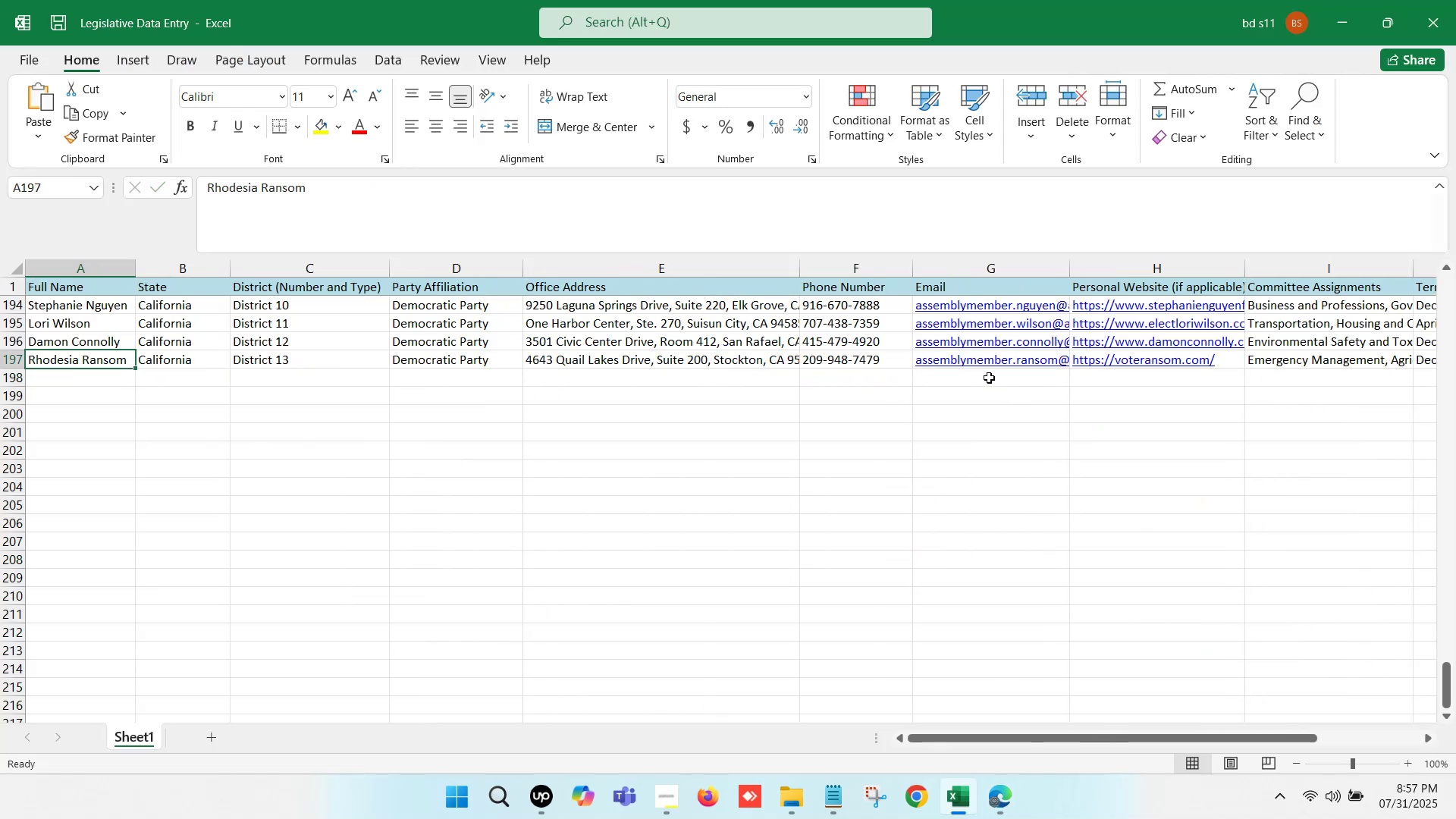 
key(ArrowUp)
 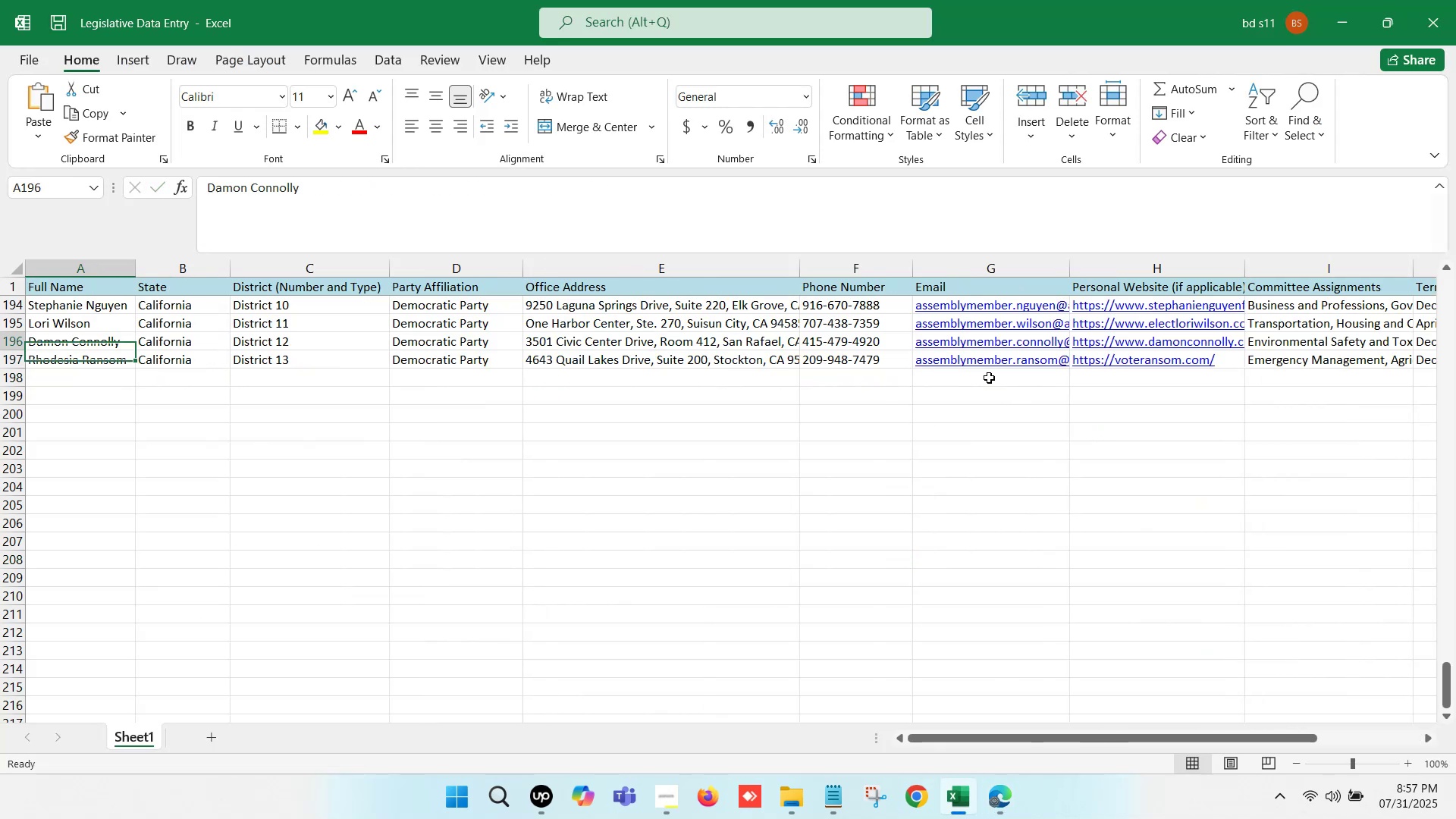 
key(ArrowUp)
 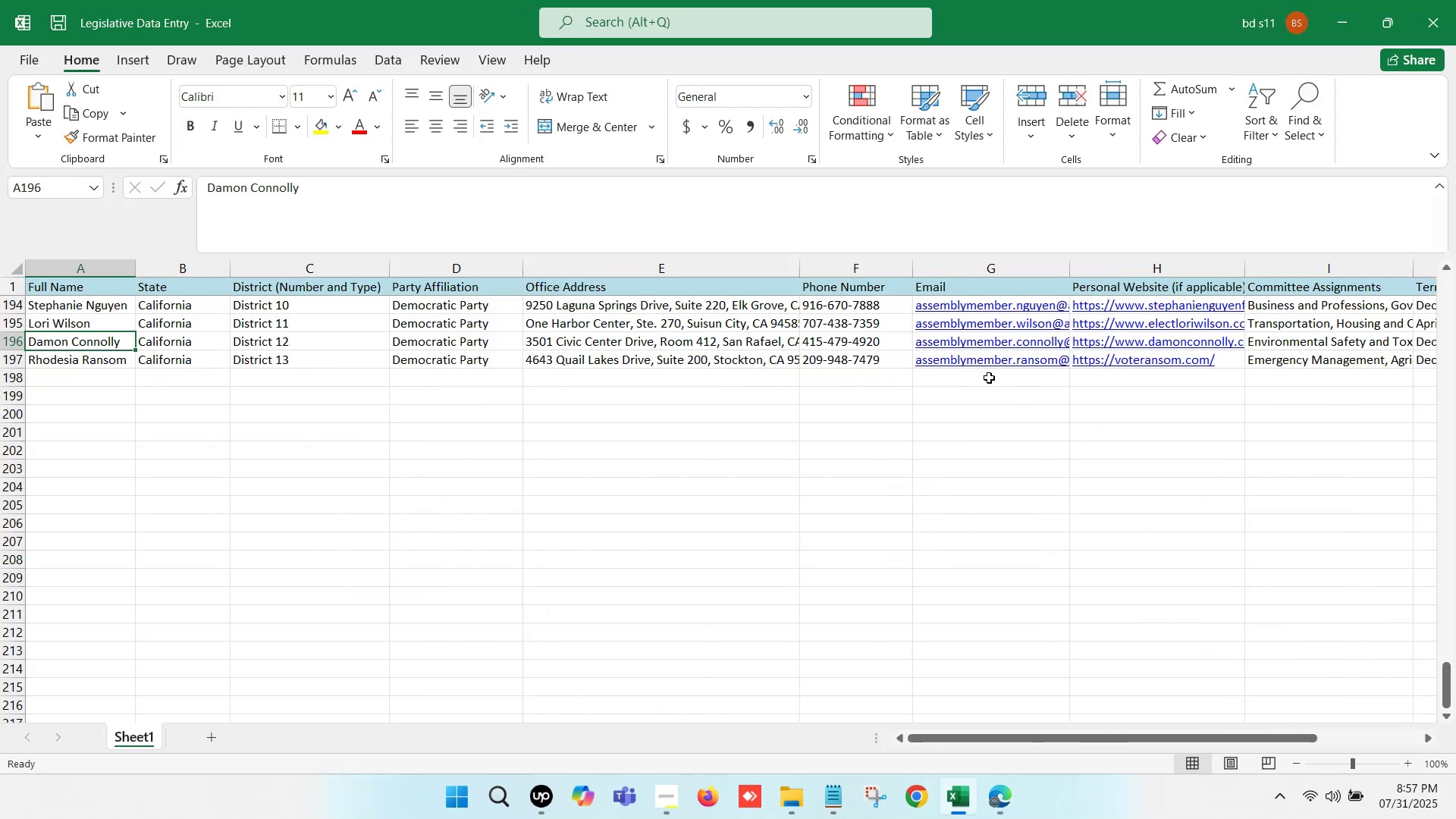 
key(ArrowUp)
 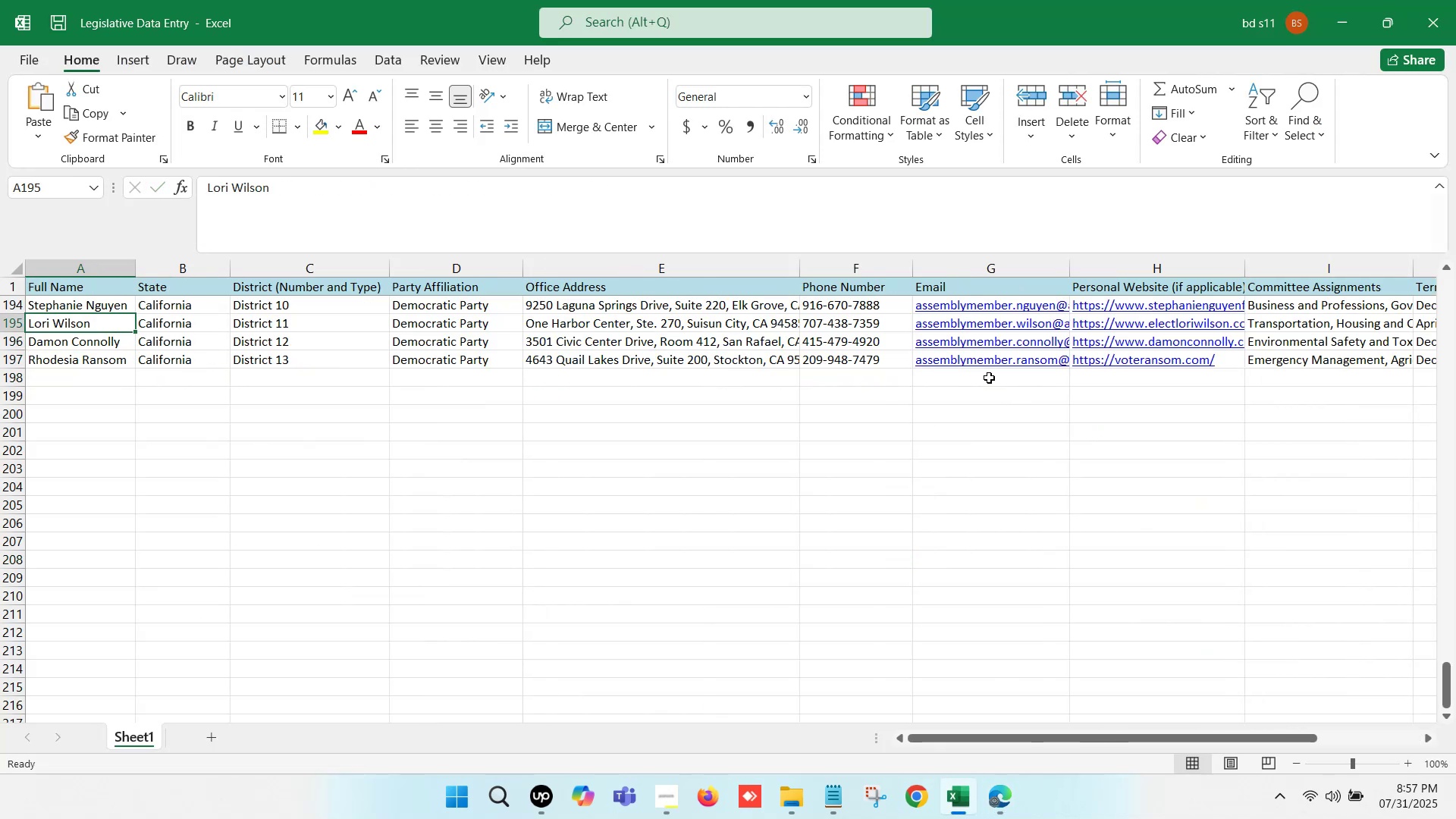 
key(ArrowUp)
 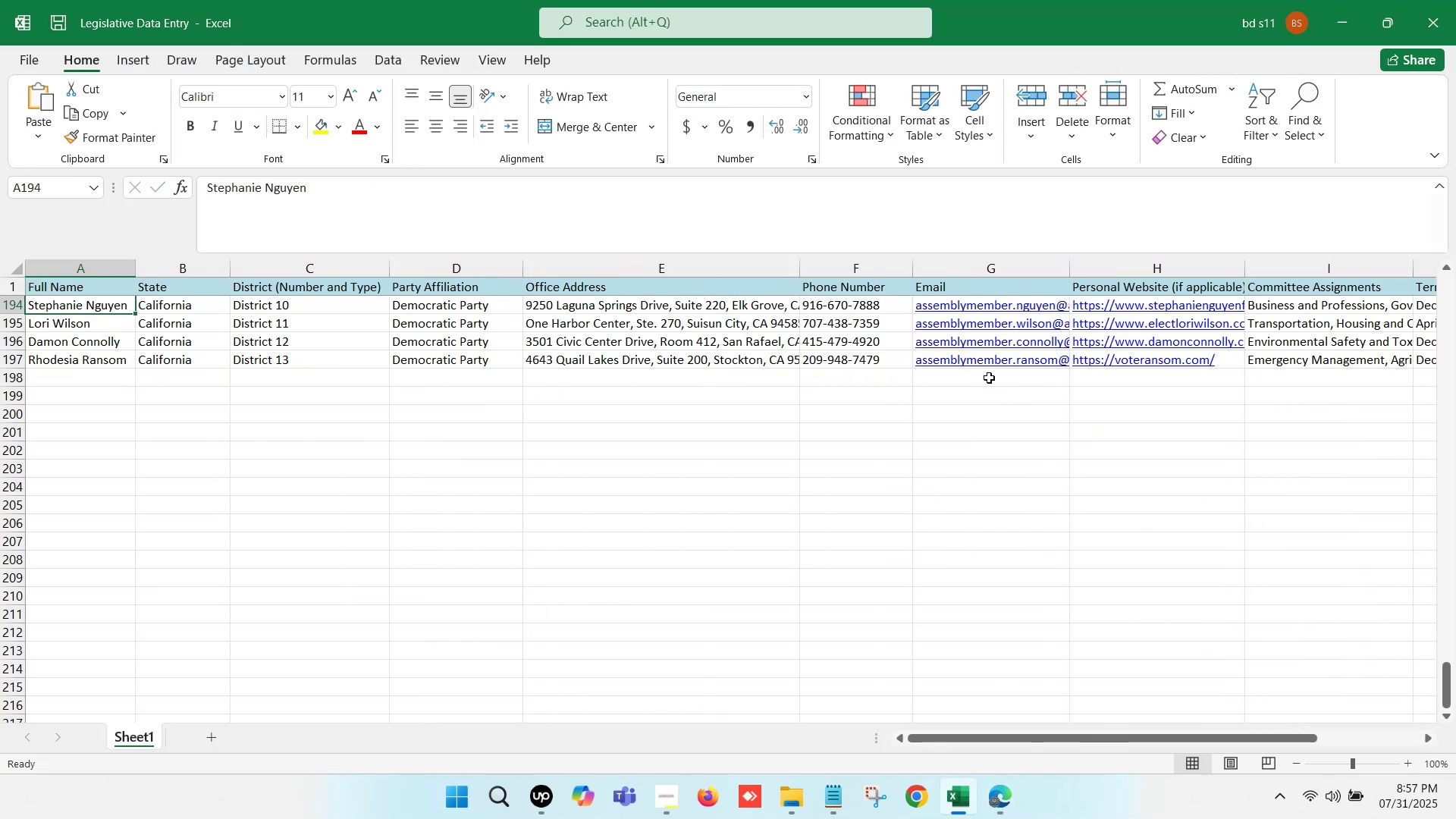 
key(ArrowUp)
 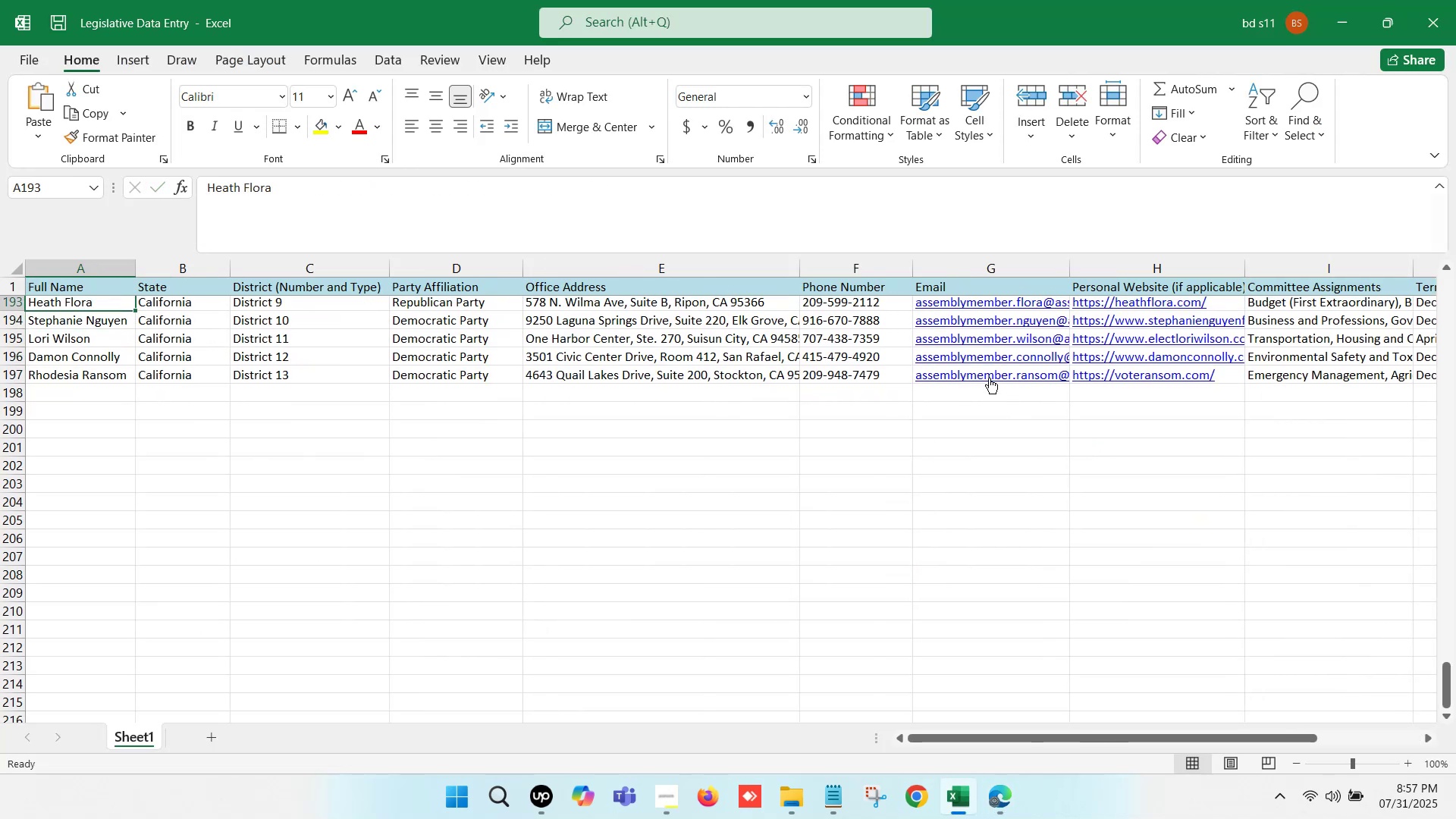 
key(ArrowUp)
 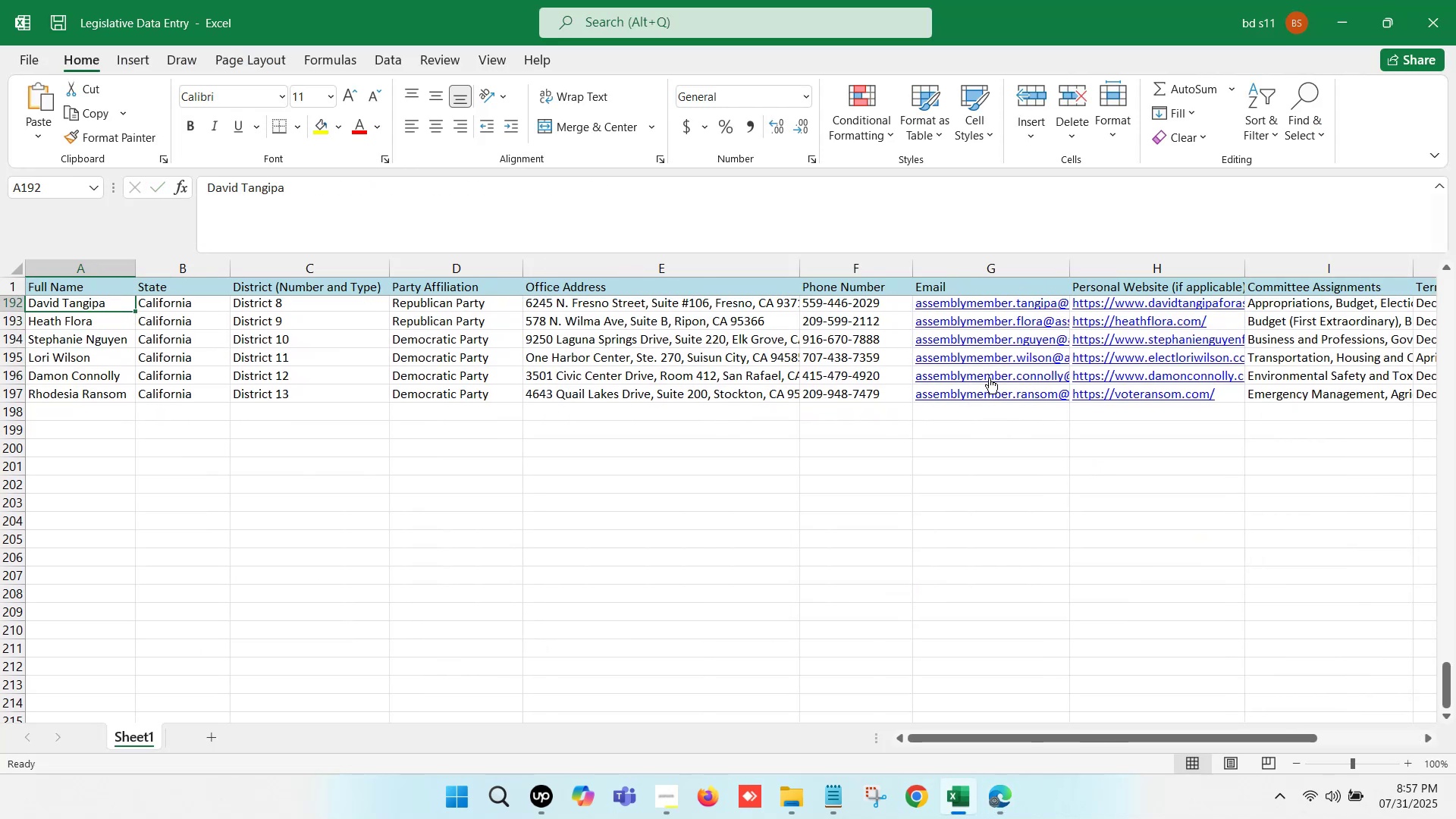 
key(ArrowUp)
 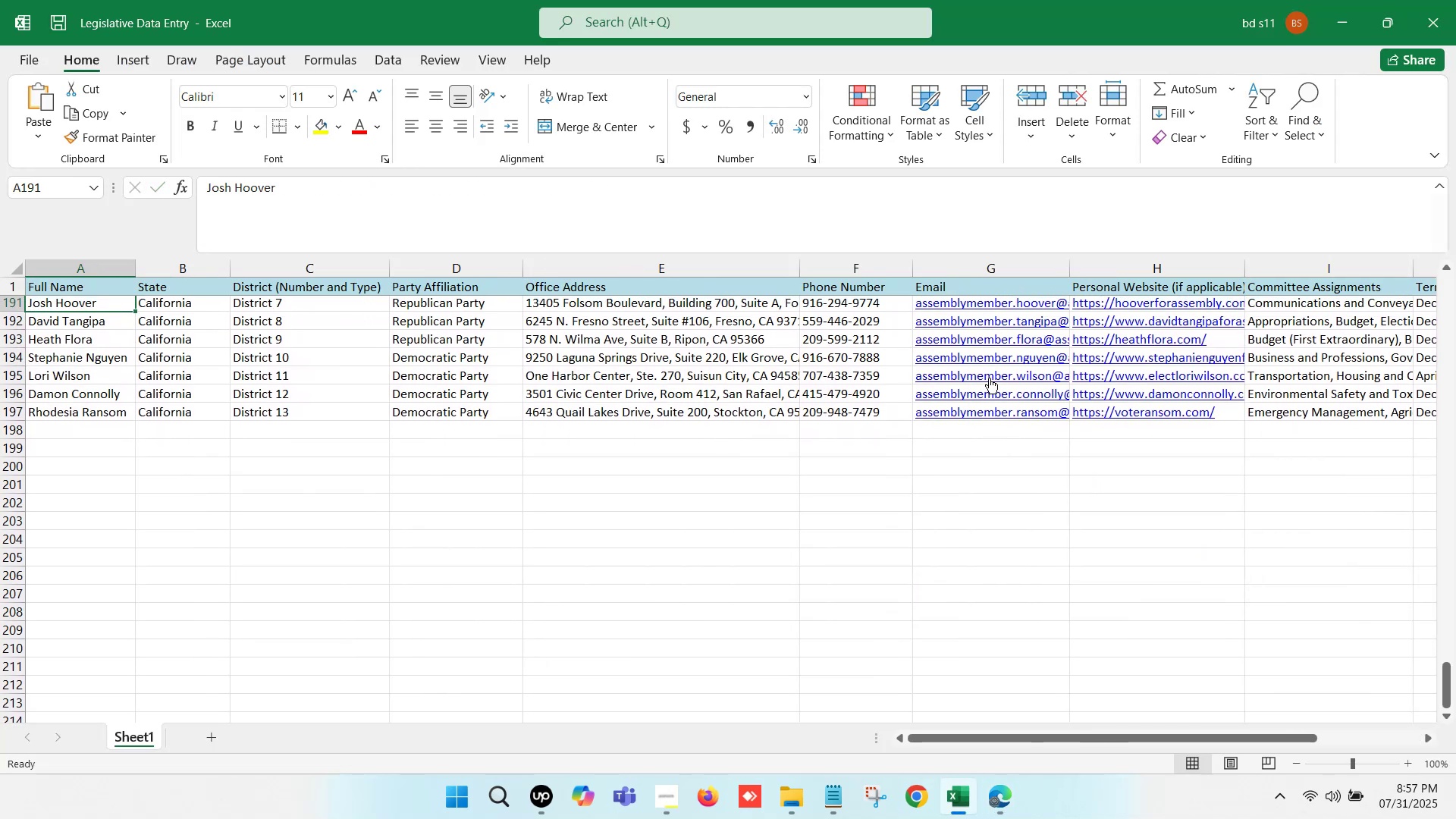 
key(ArrowUp)
 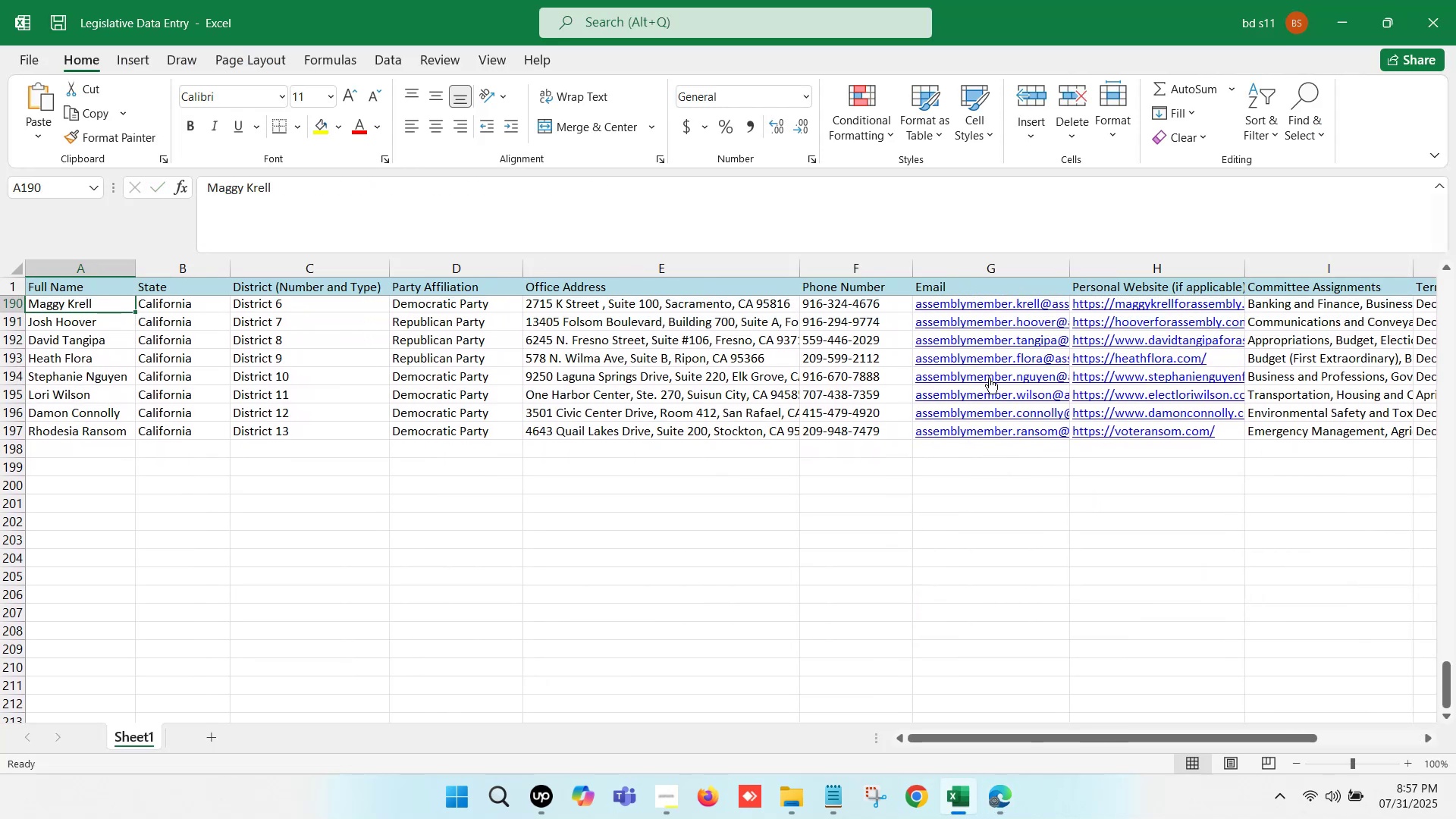 
key(ArrowUp)
 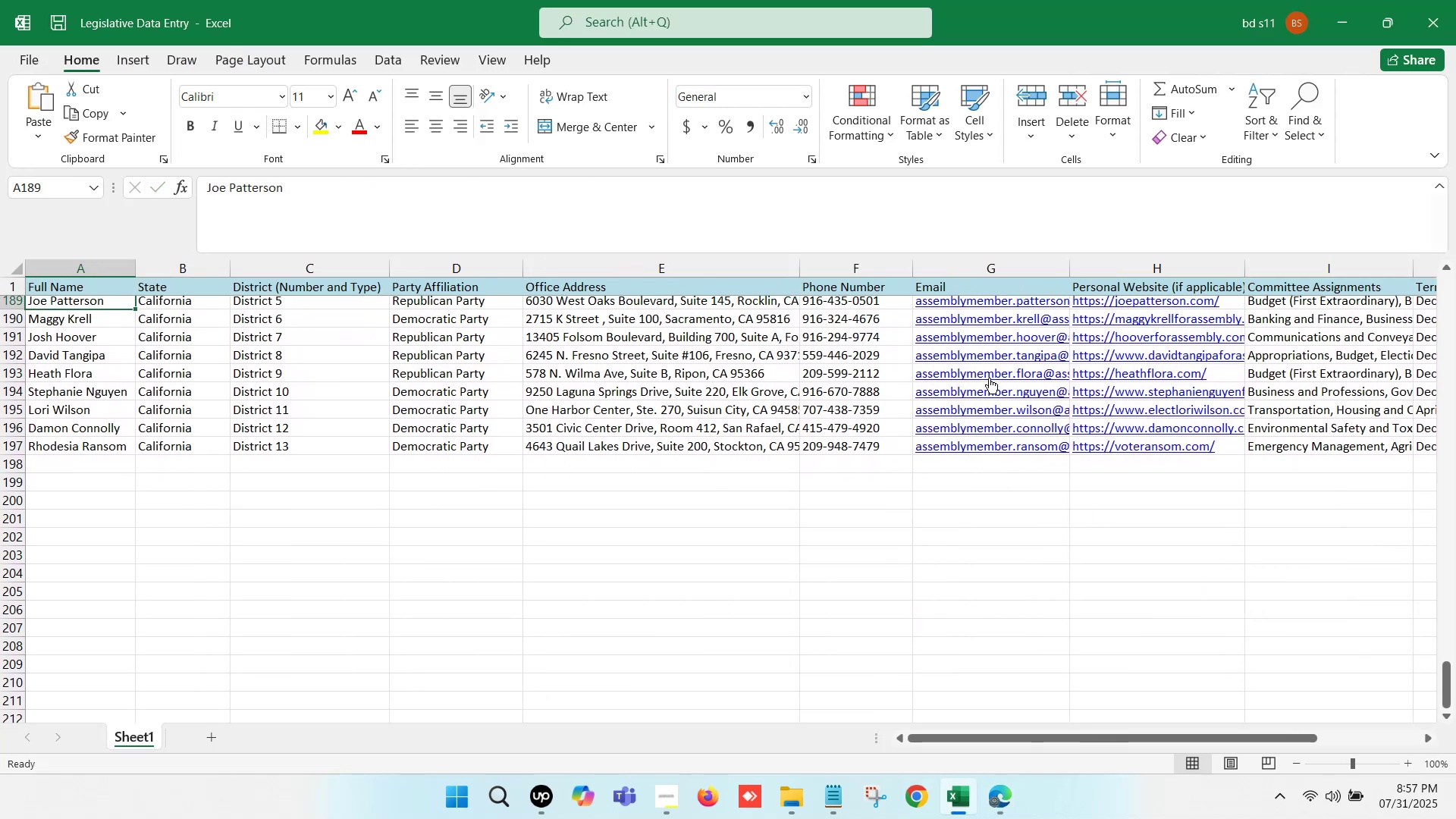 
key(ArrowUp)
 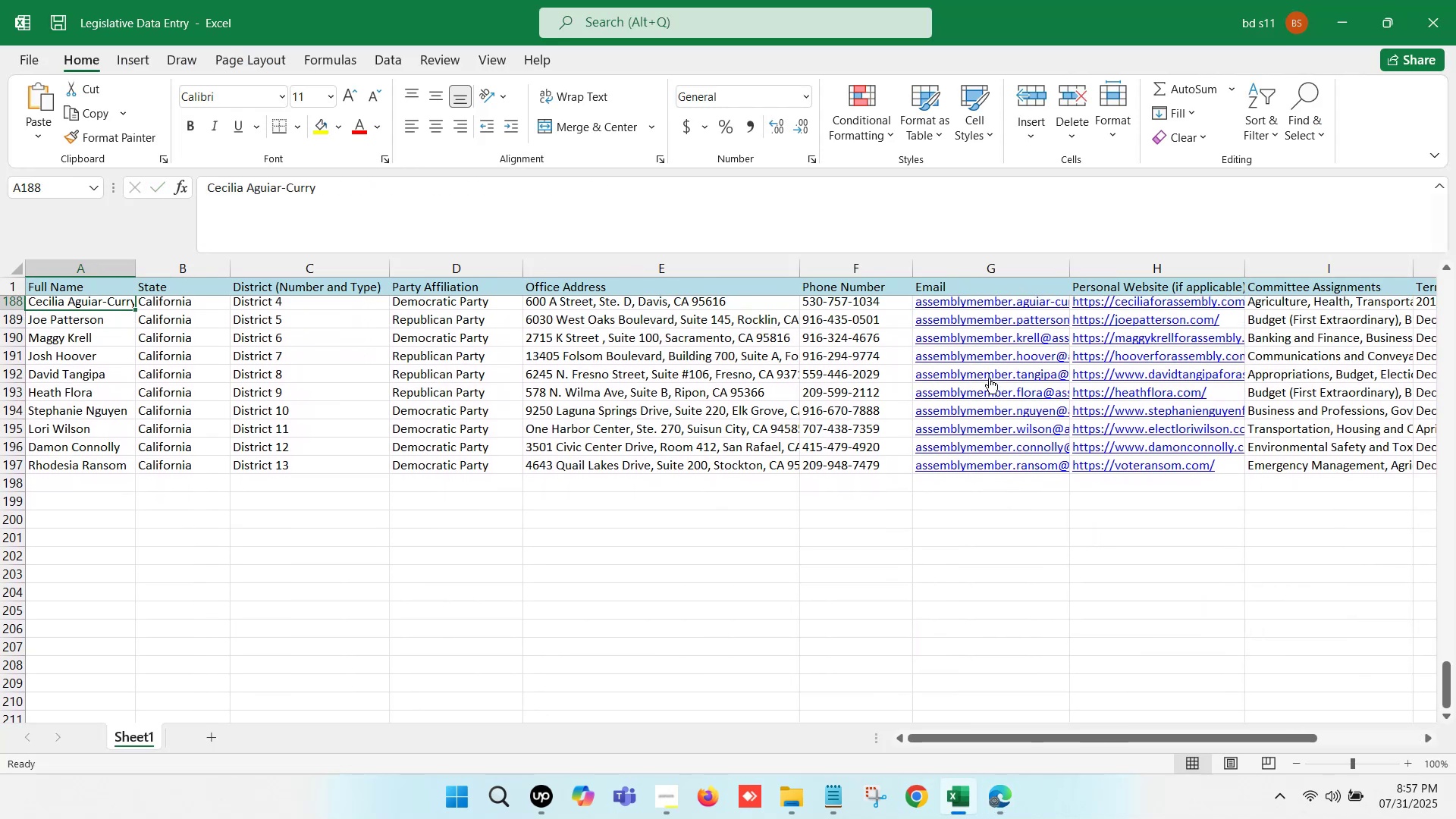 
key(ArrowUp)
 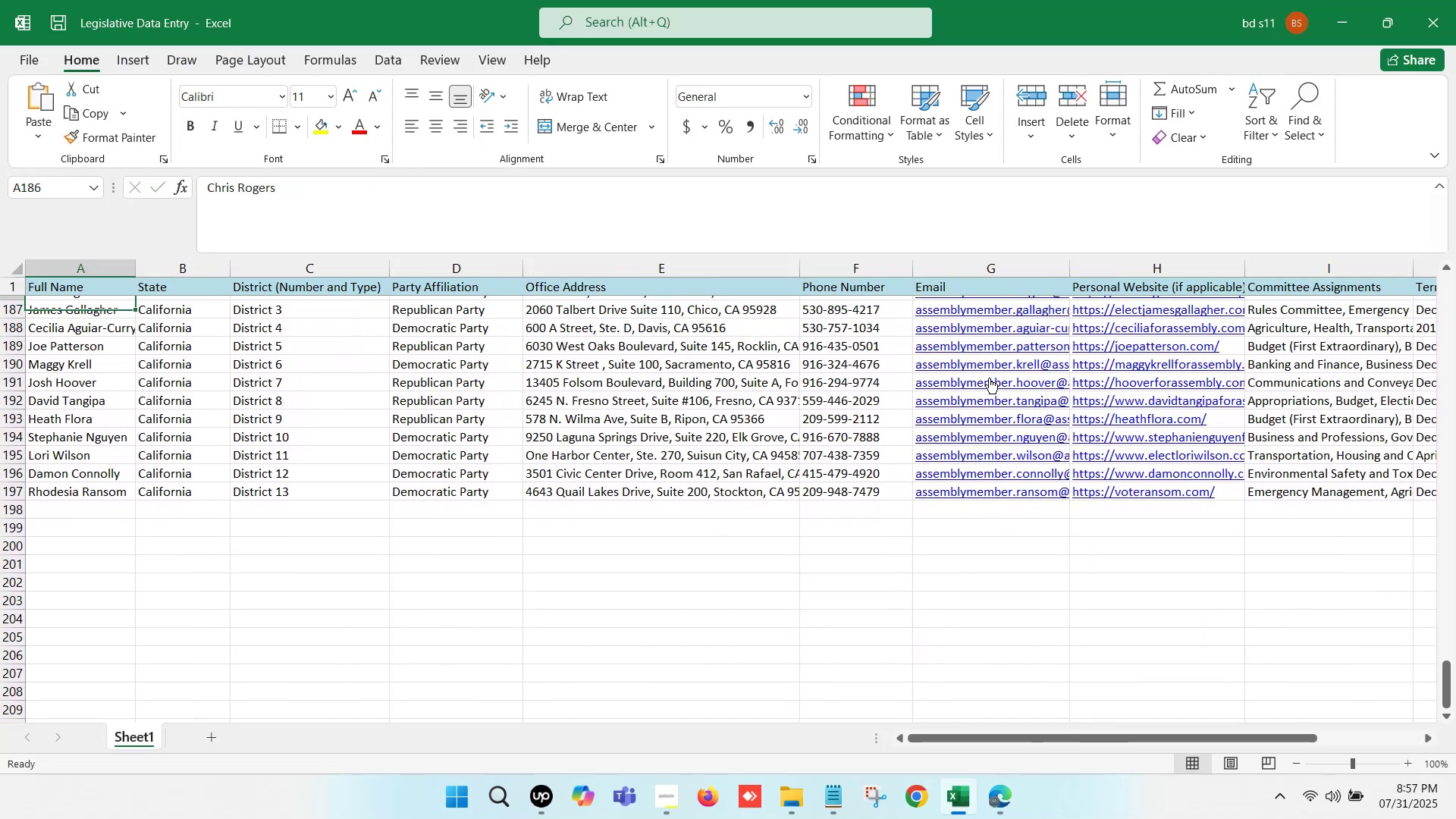 
key(ArrowDown)
 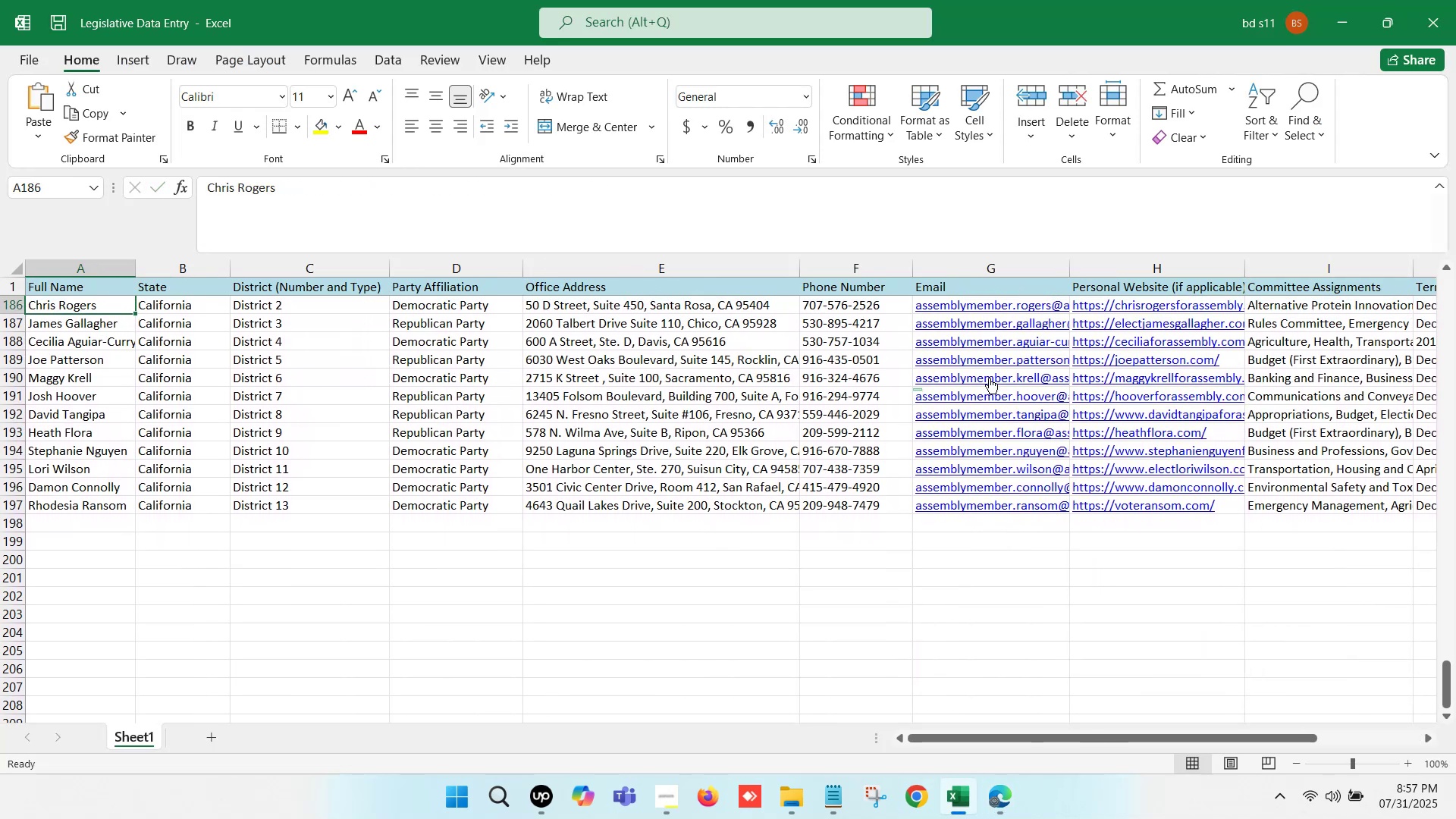 
key(ArrowDown)
 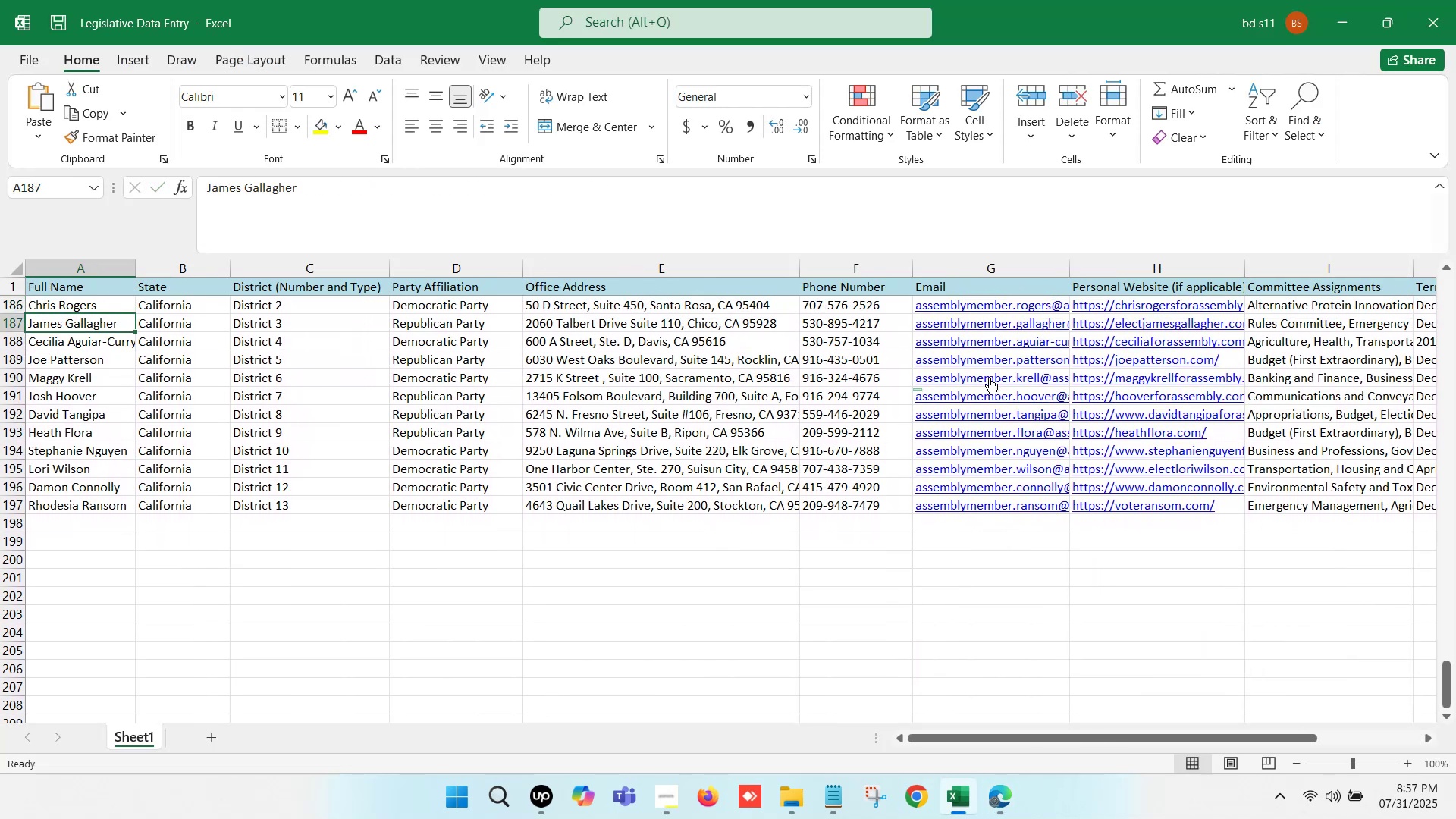 
key(ArrowDown)
 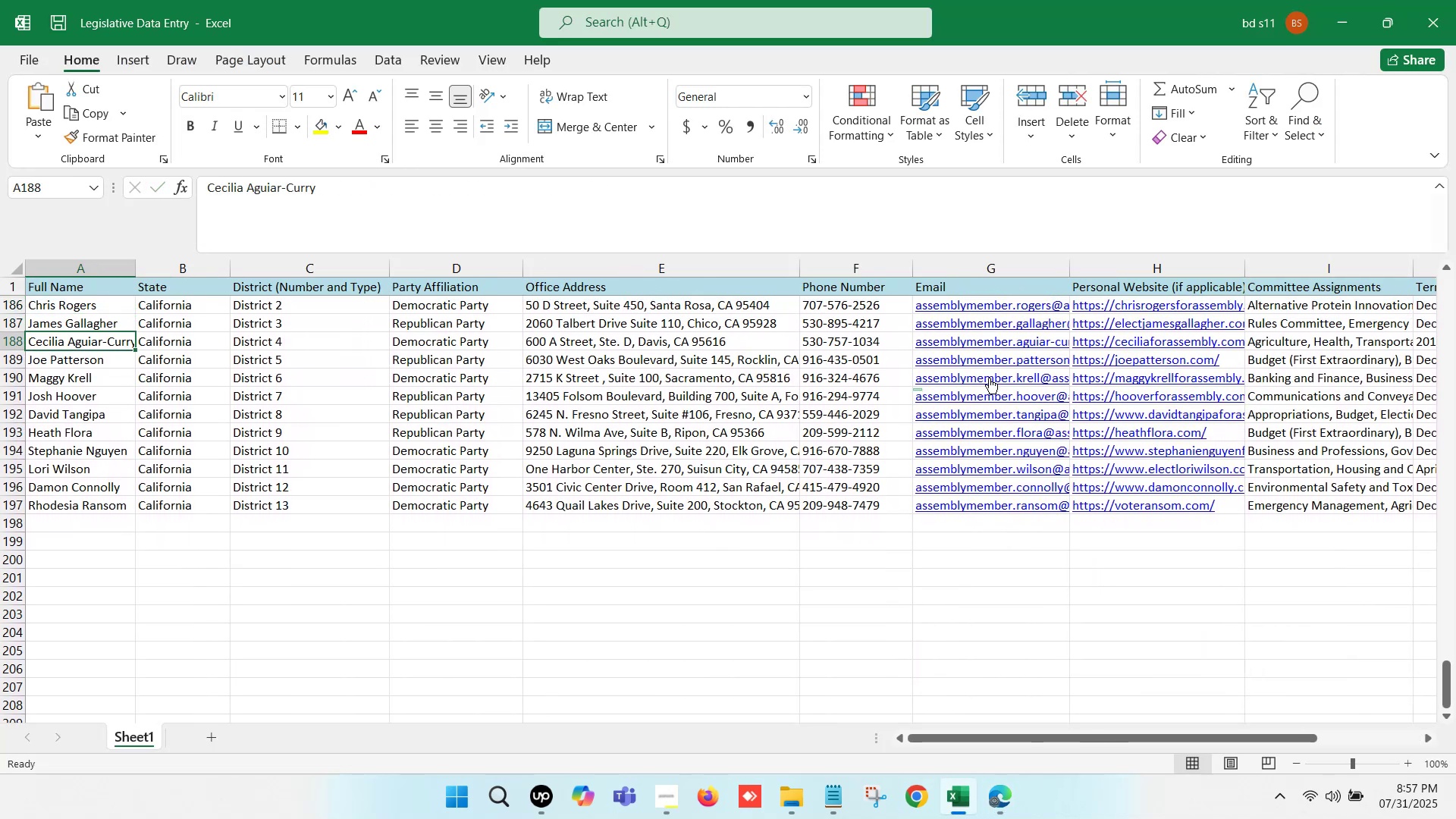 
key(ArrowDown)
 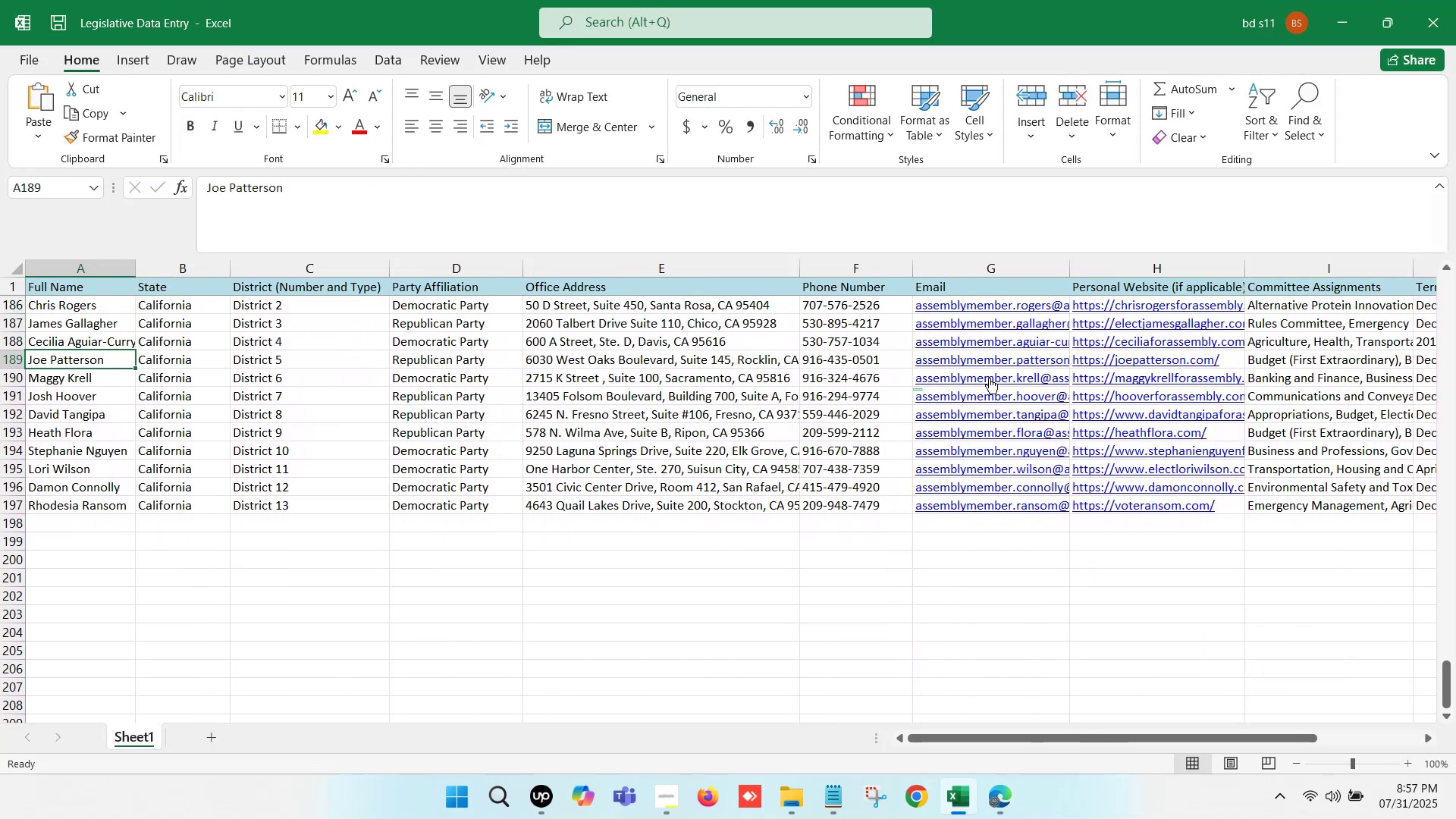 
key(ArrowDown)
 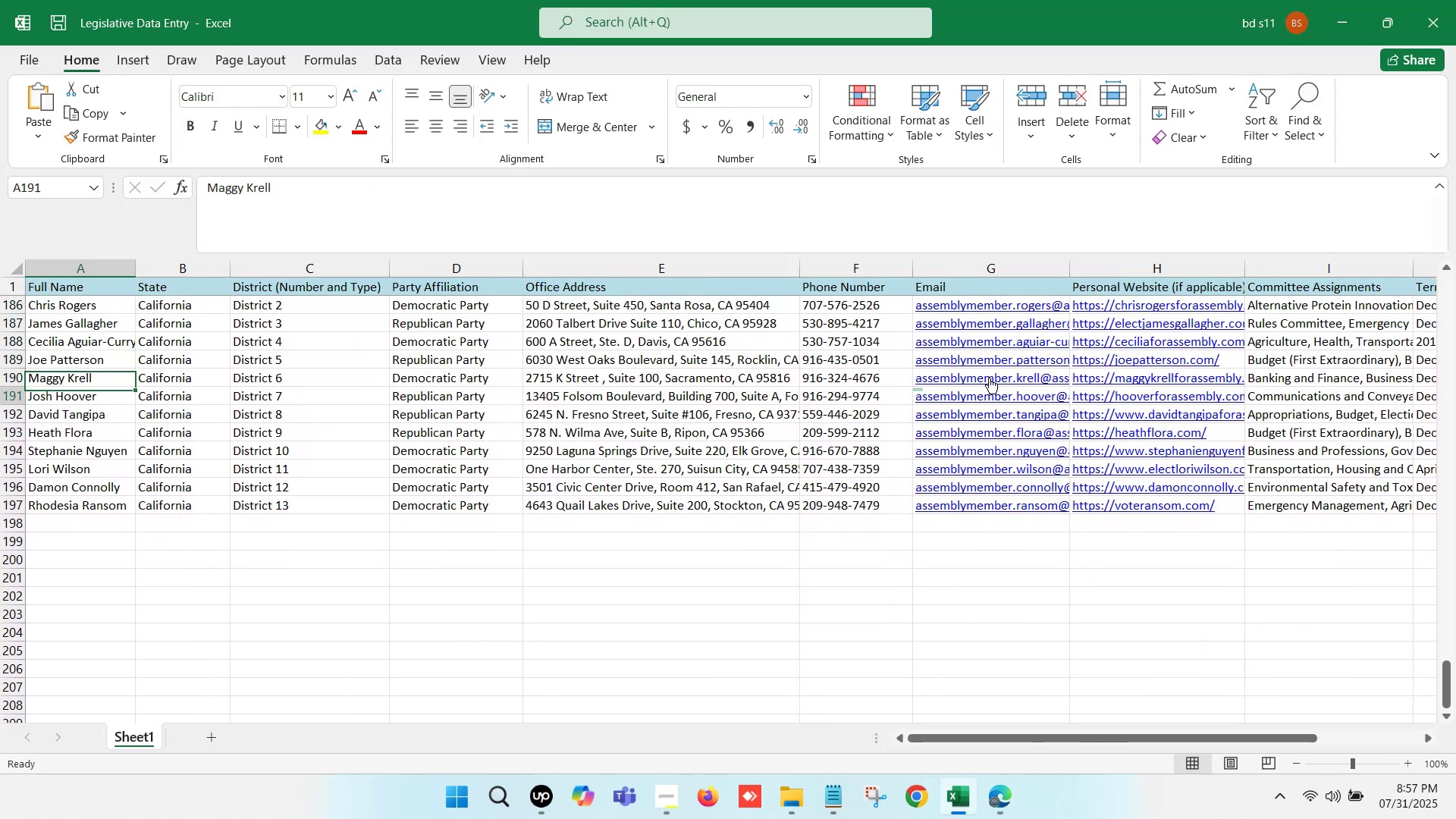 
key(ArrowDown)
 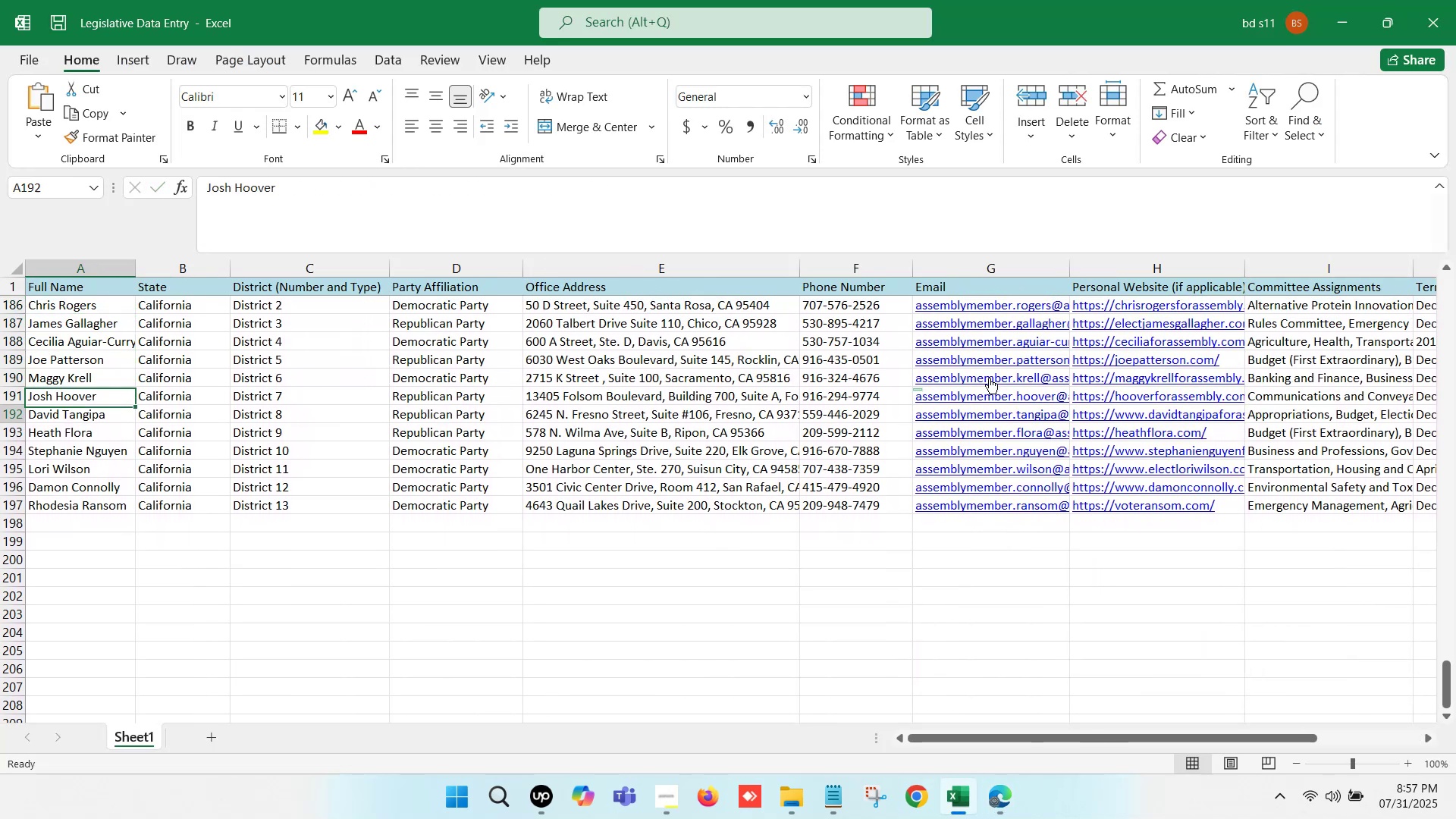 
key(ArrowDown)
 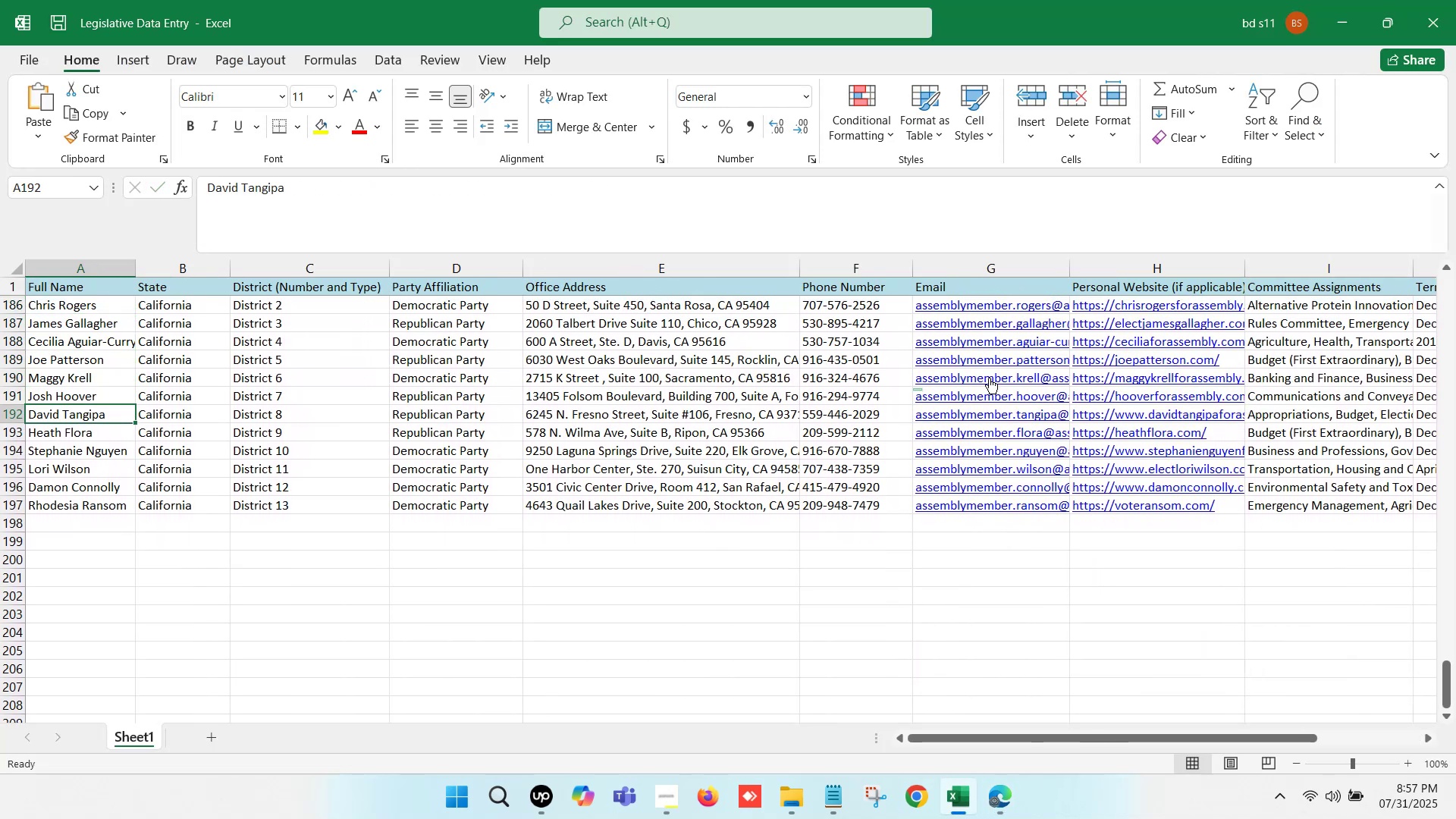 
key(ArrowDown)
 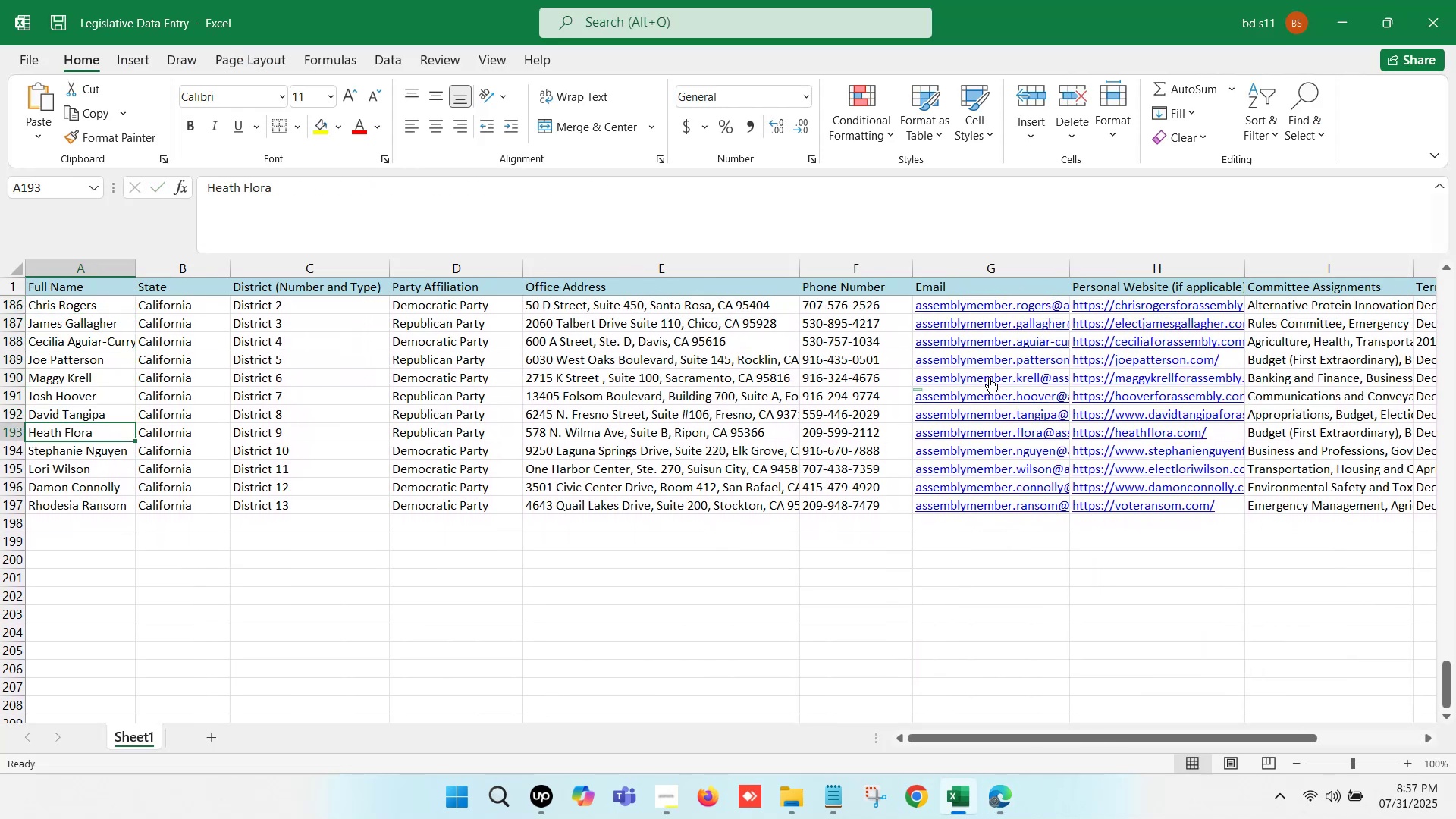 
key(ArrowDown)
 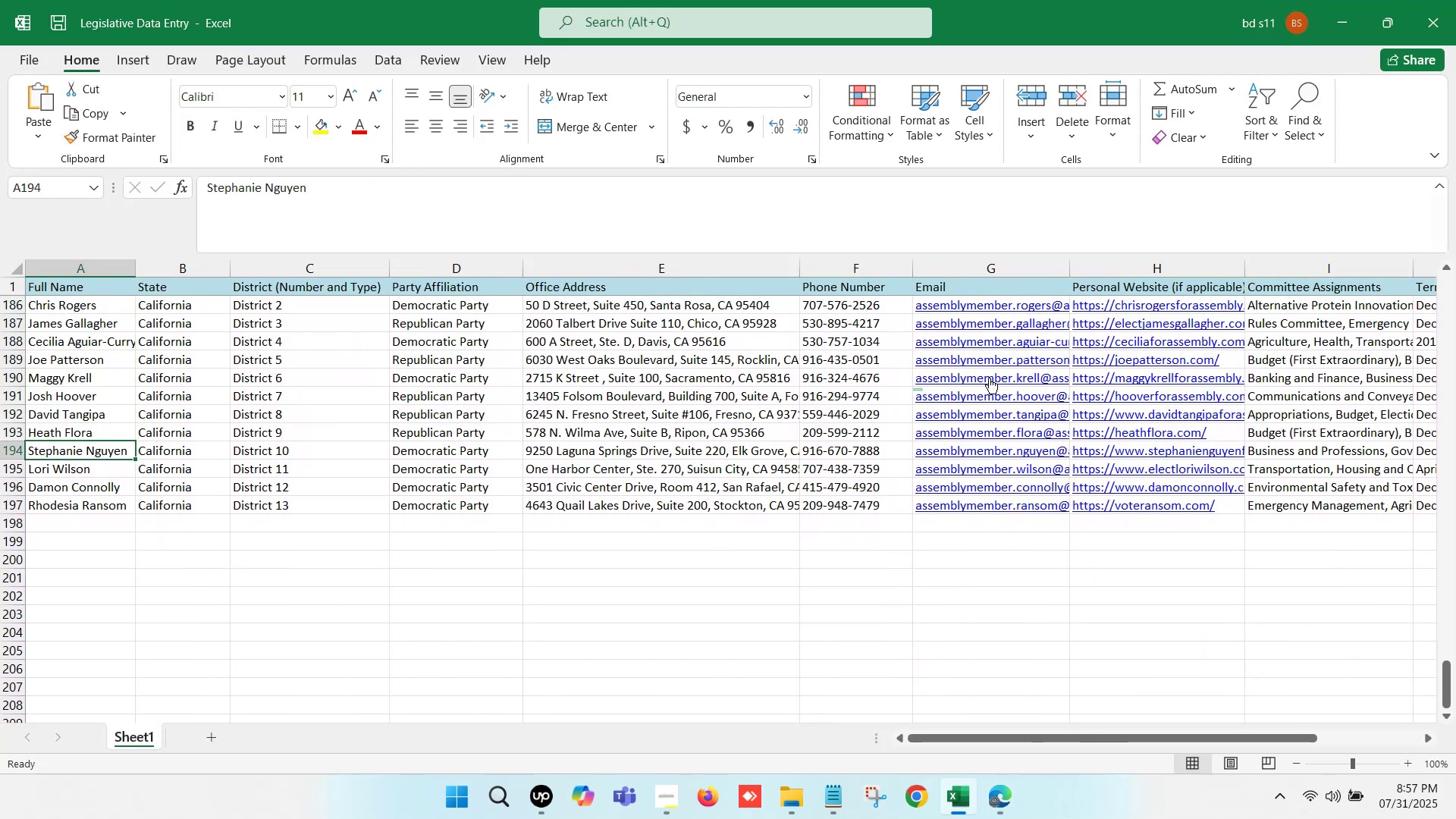 
key(ArrowDown)
 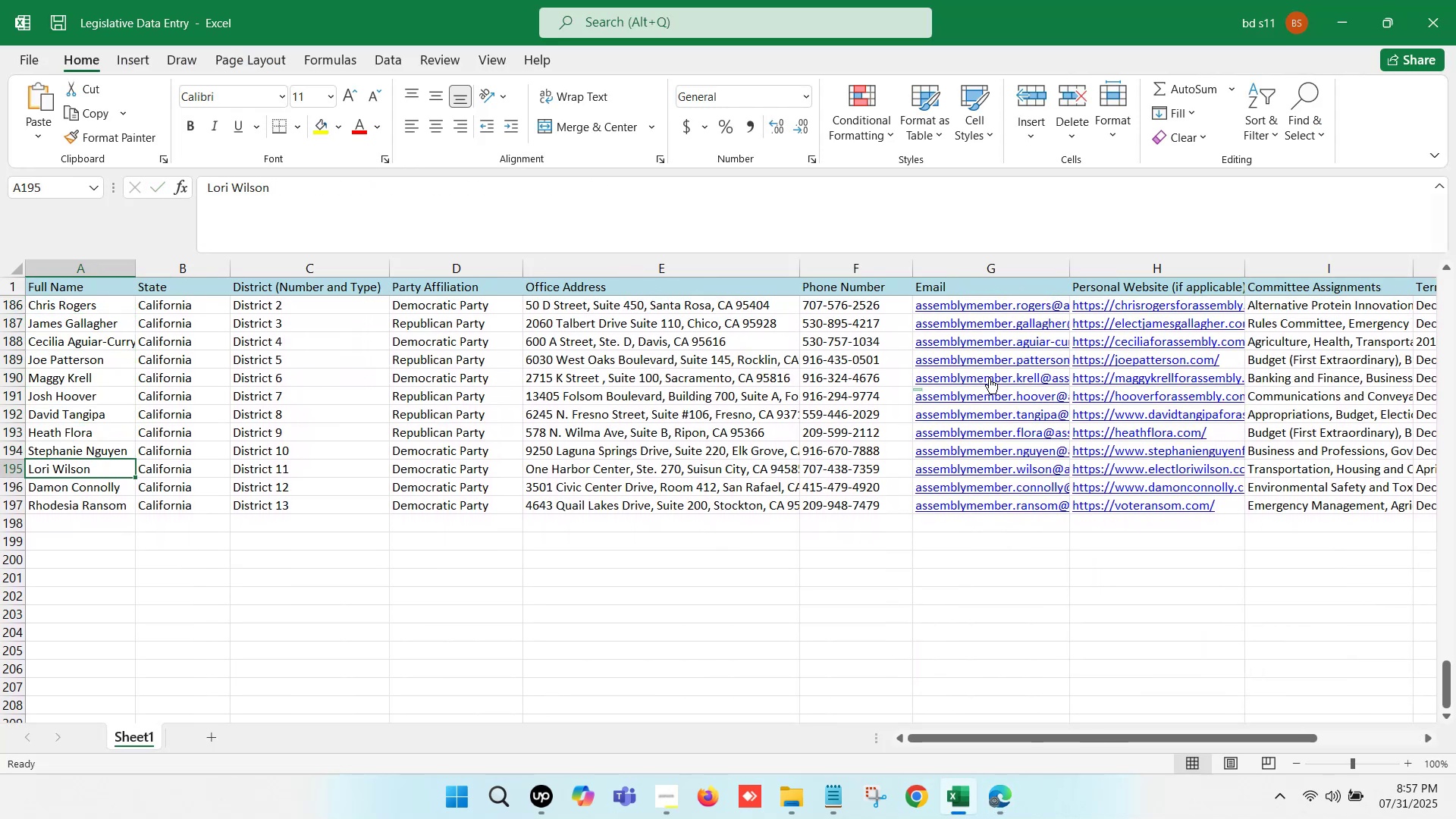 
key(ArrowDown)
 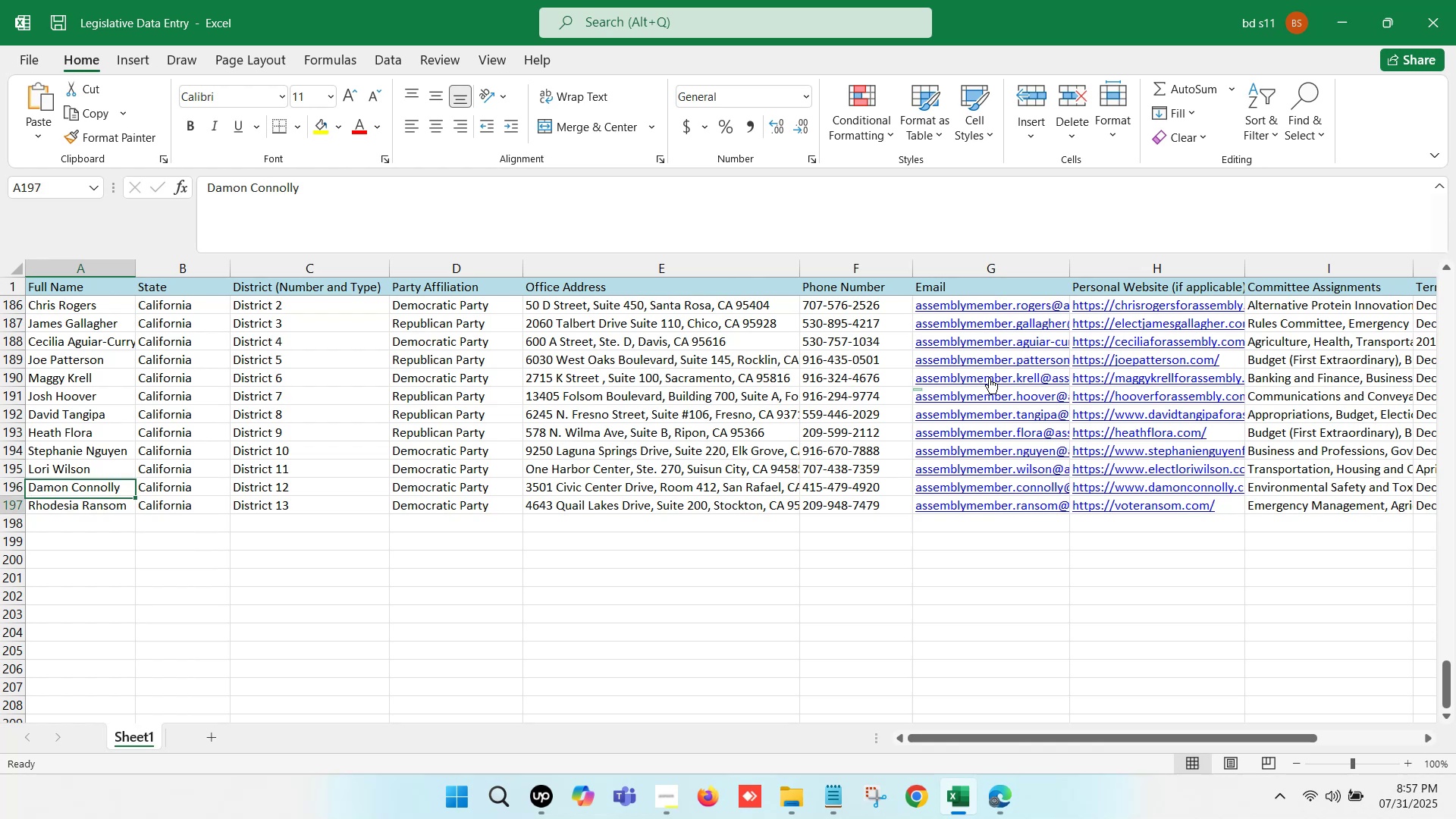 
key(ArrowDown)
 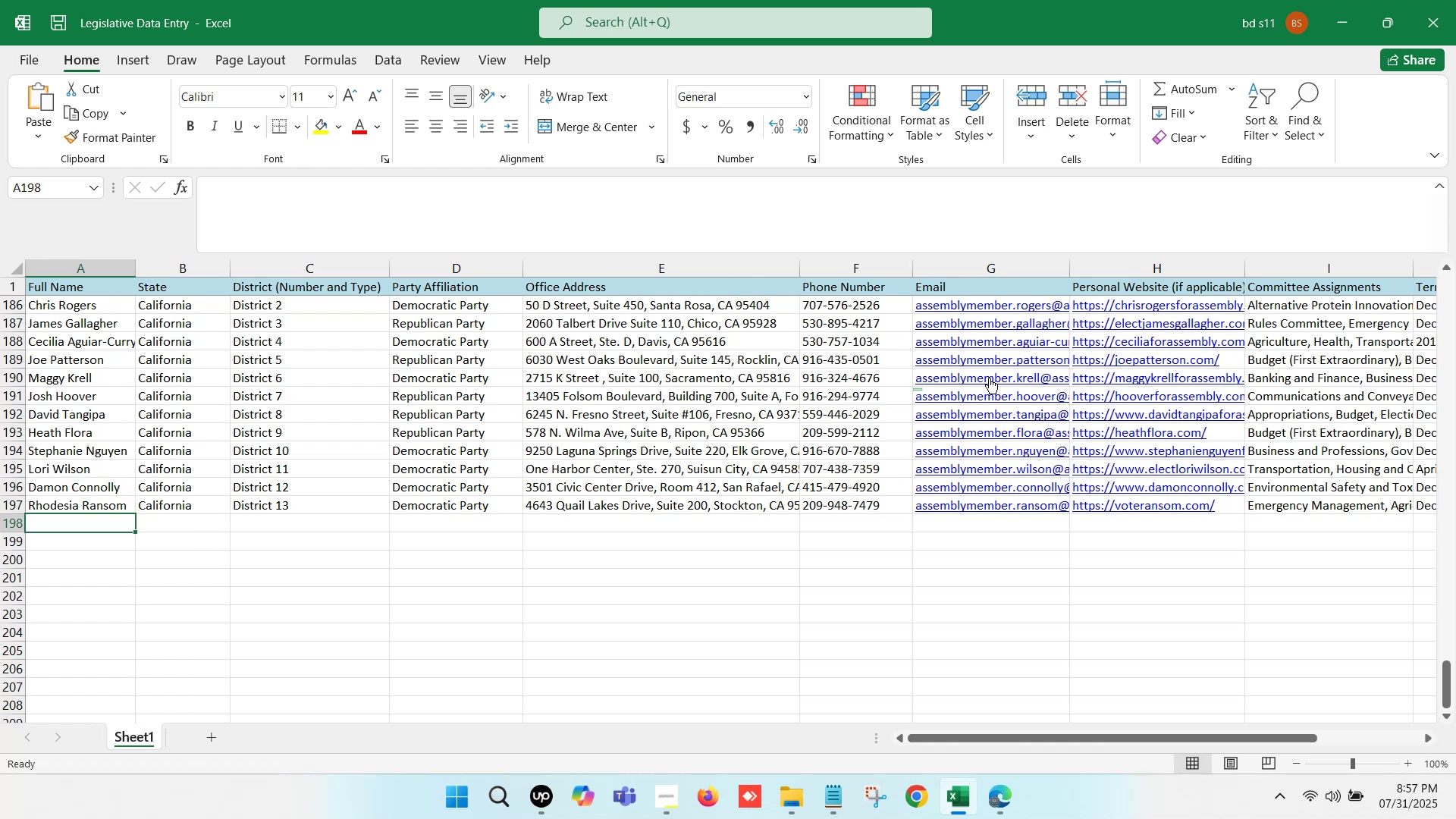 
key(ArrowRight)
 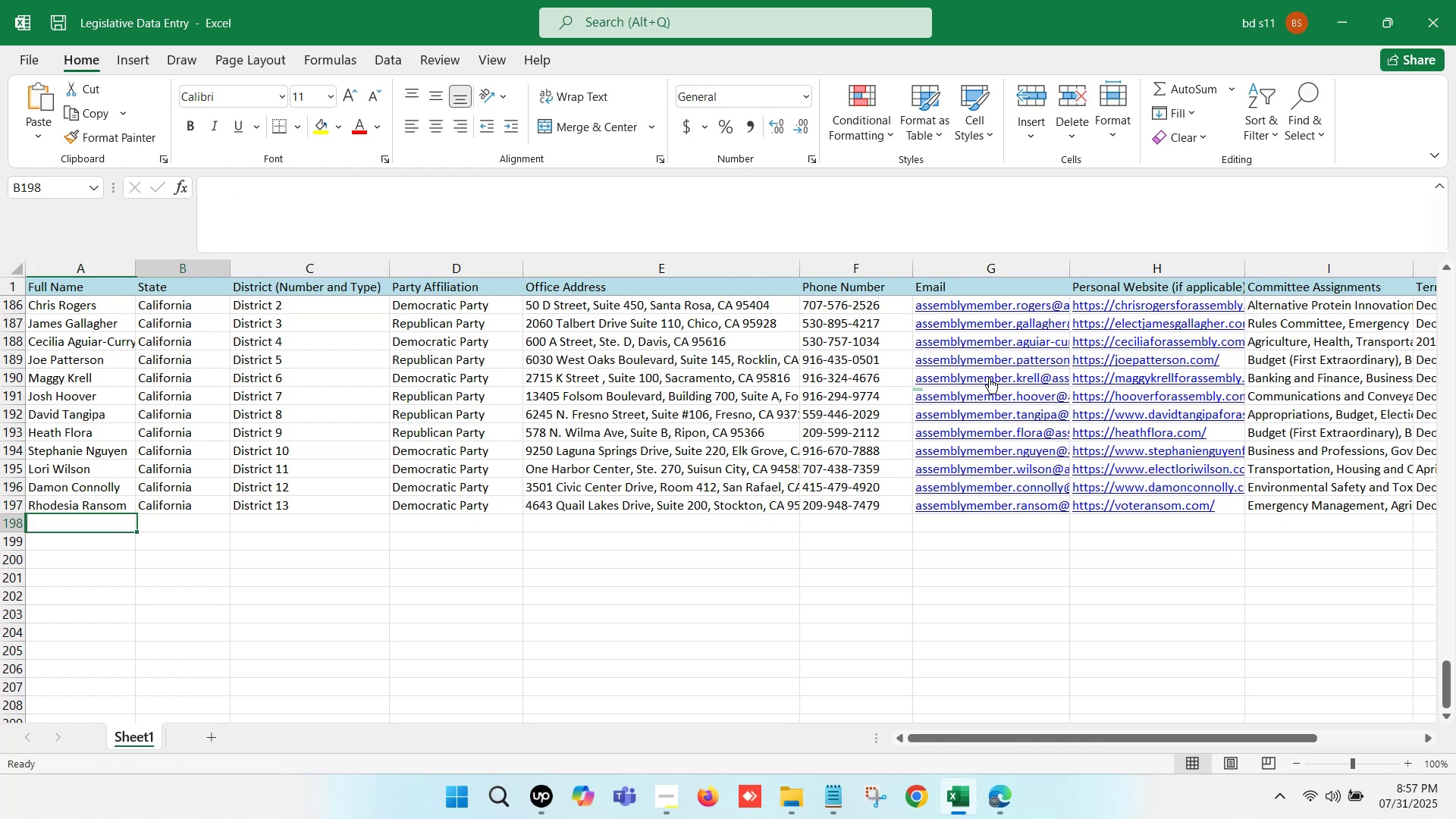 
key(ArrowRight)
 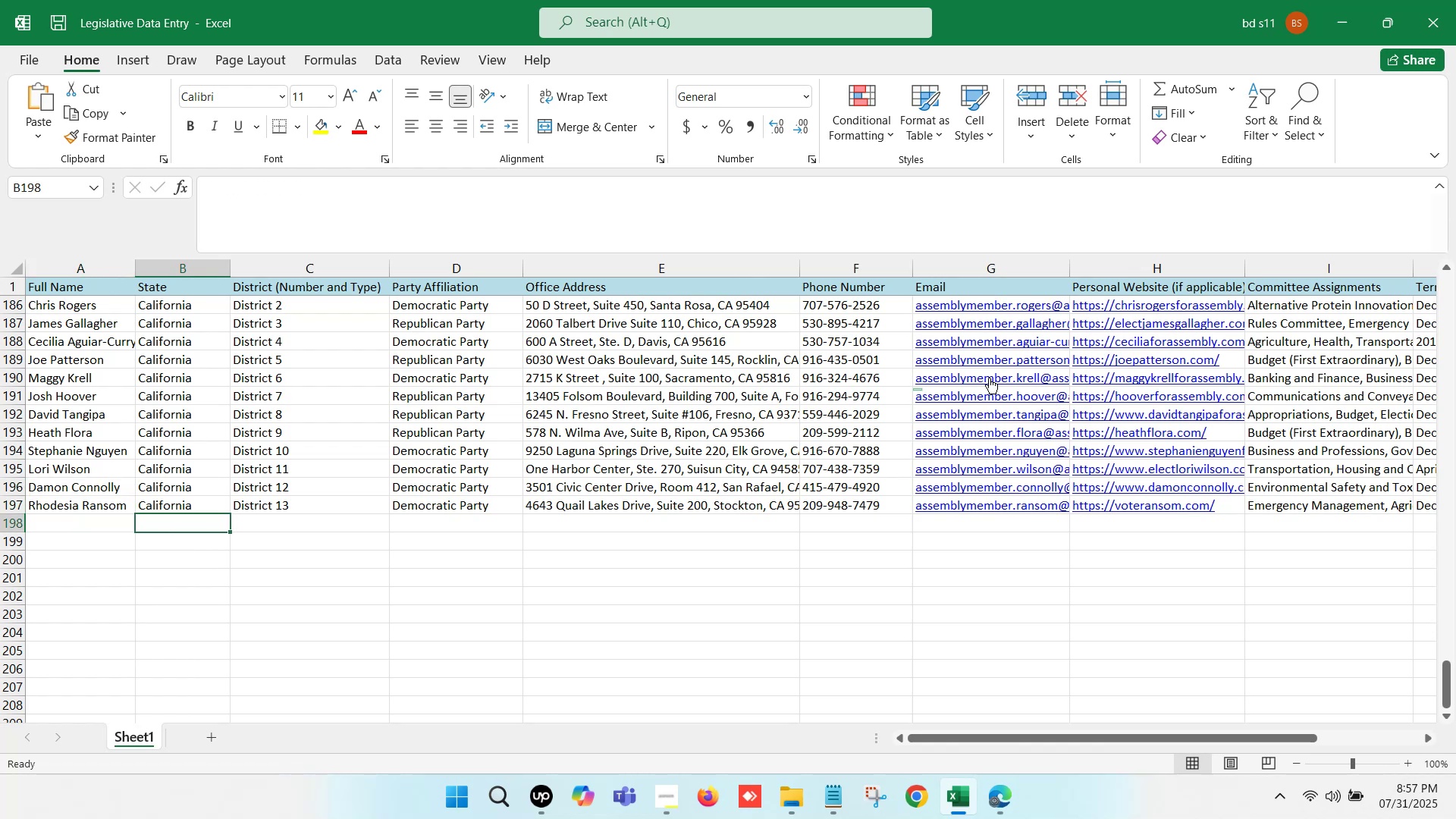 
key(ArrowRight)
 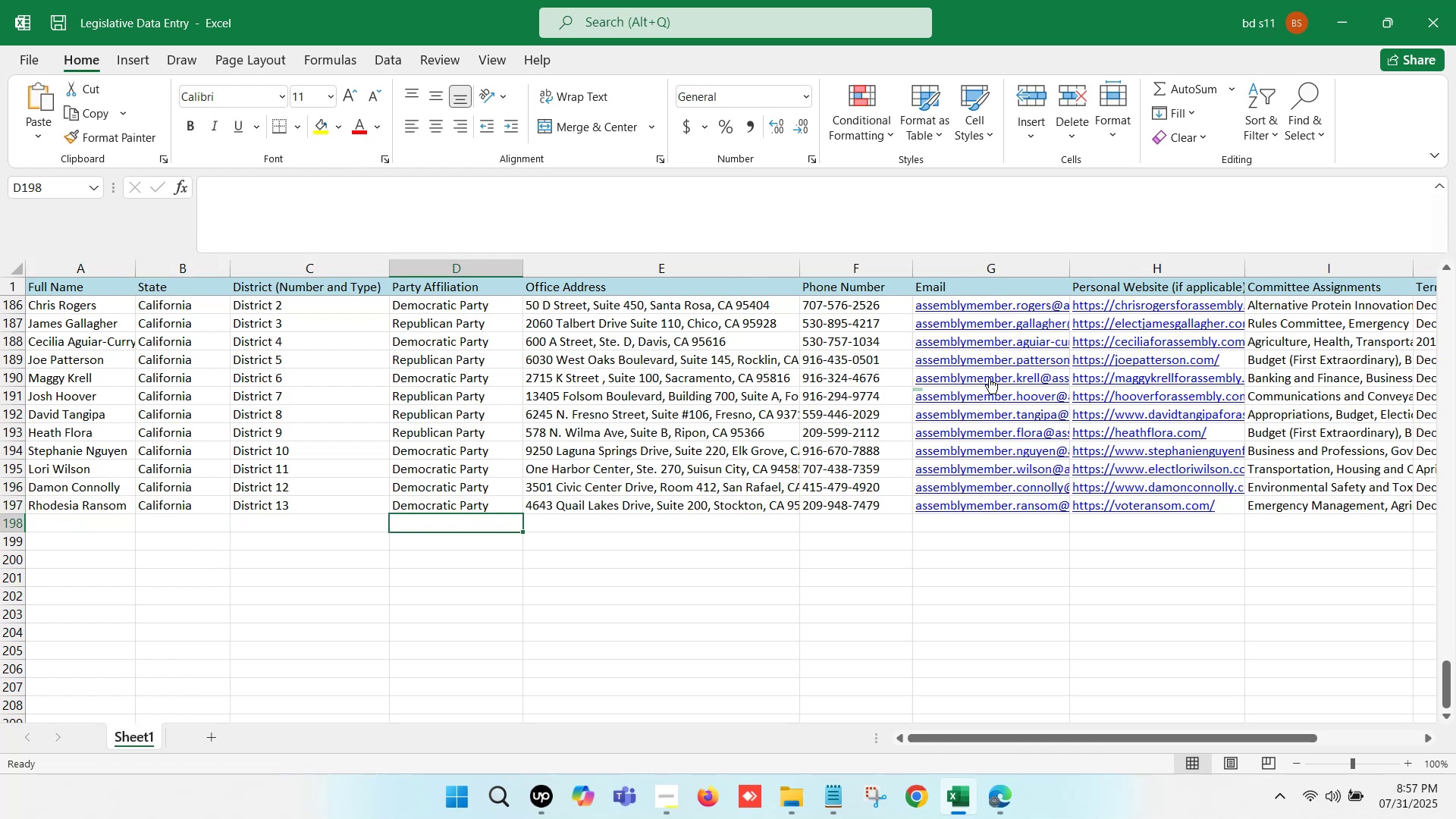 
key(ArrowLeft)
 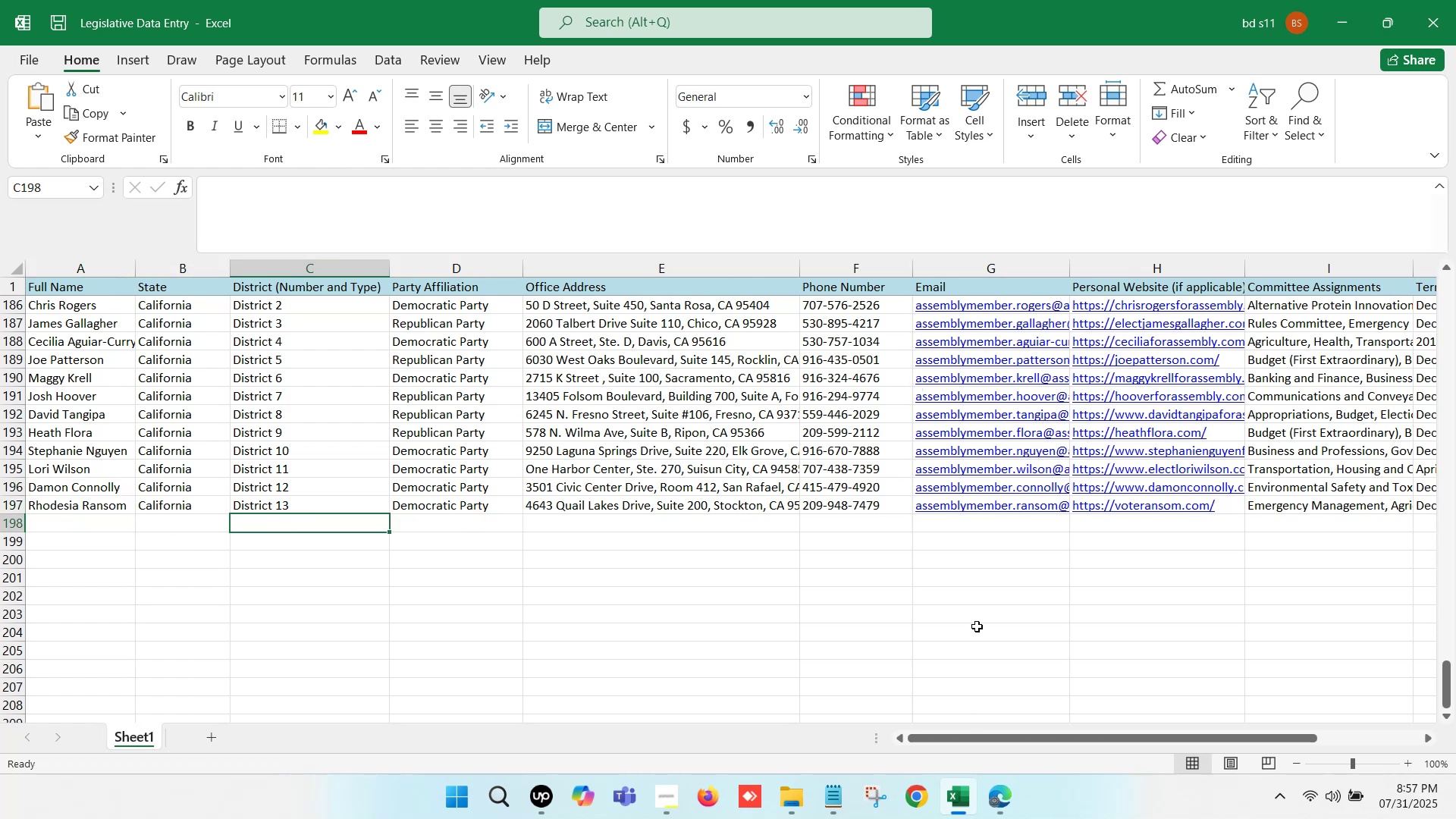 
left_click([997, 790])
 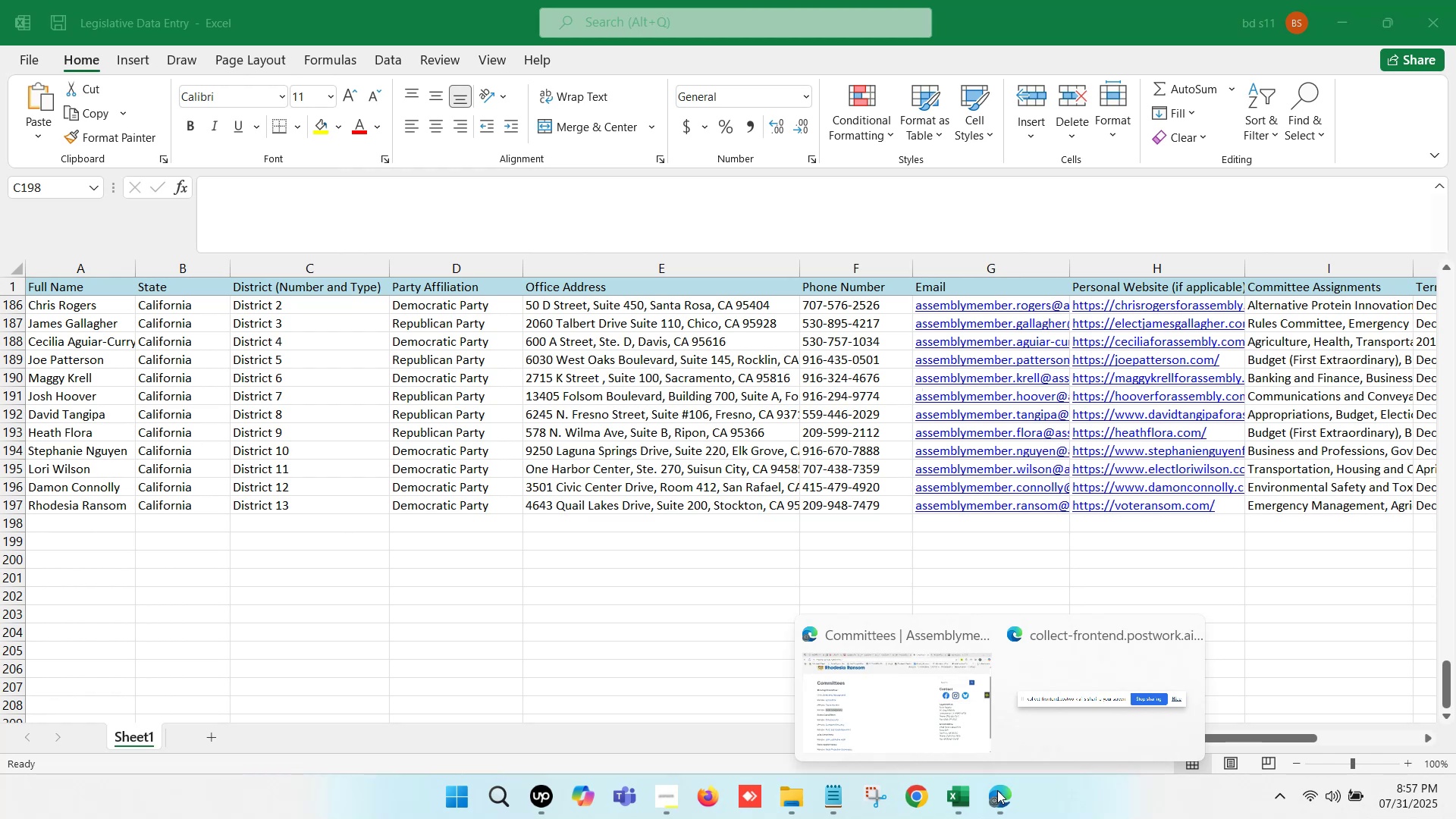 
wait(12.34)
 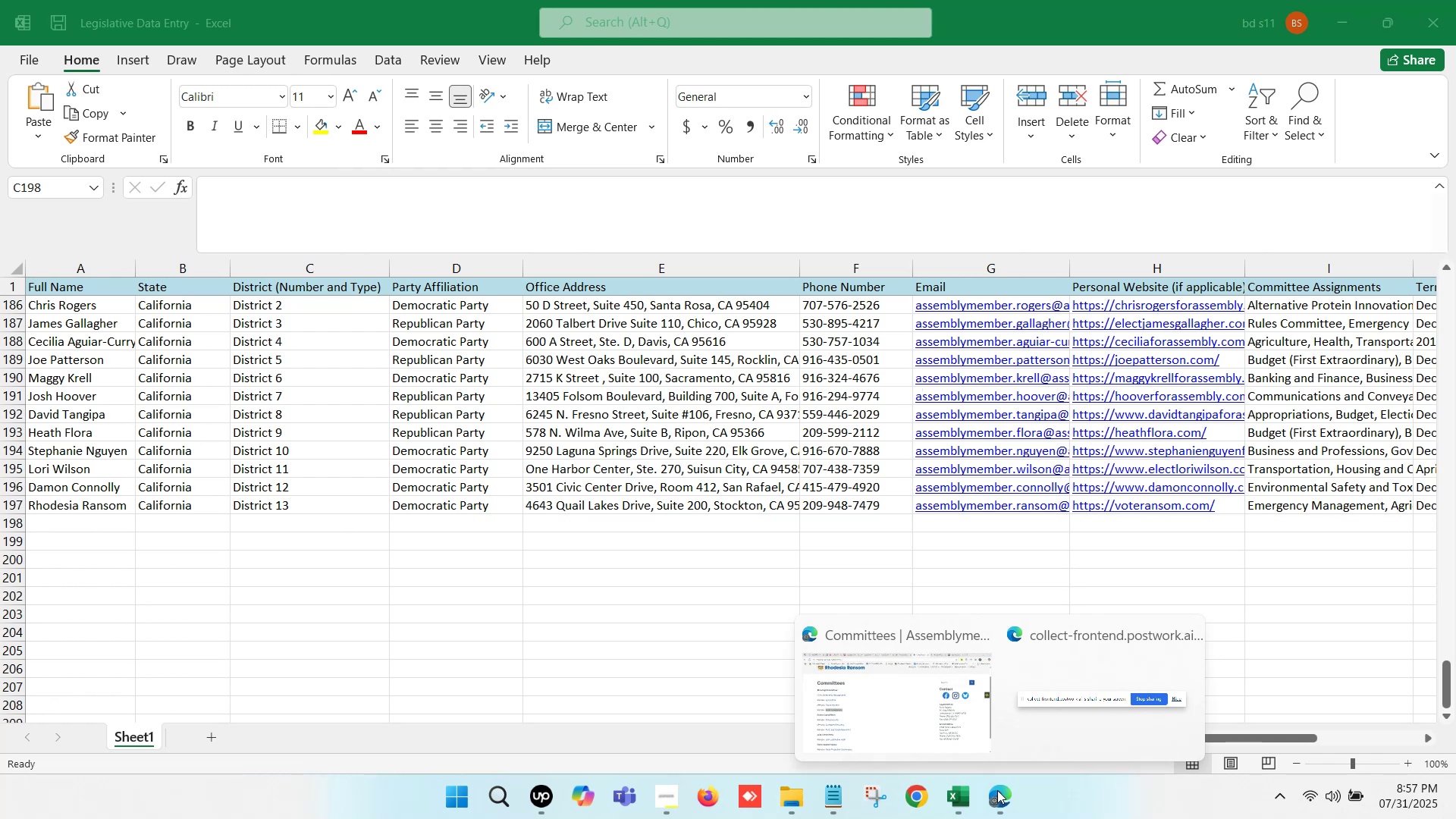 
left_click([62, 521])
 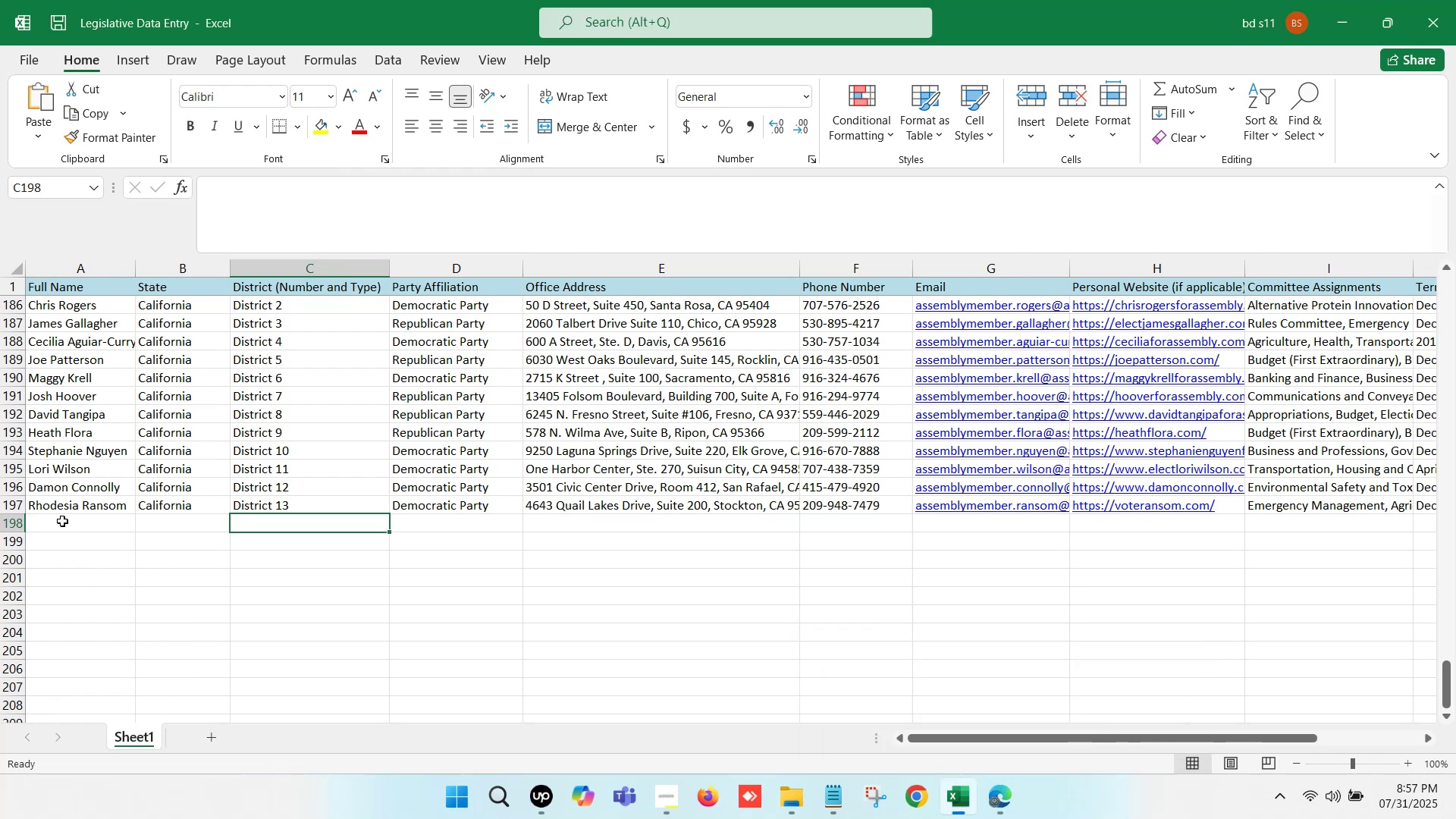 
hold_key(key=ArrowLeft, duration=0.94)
 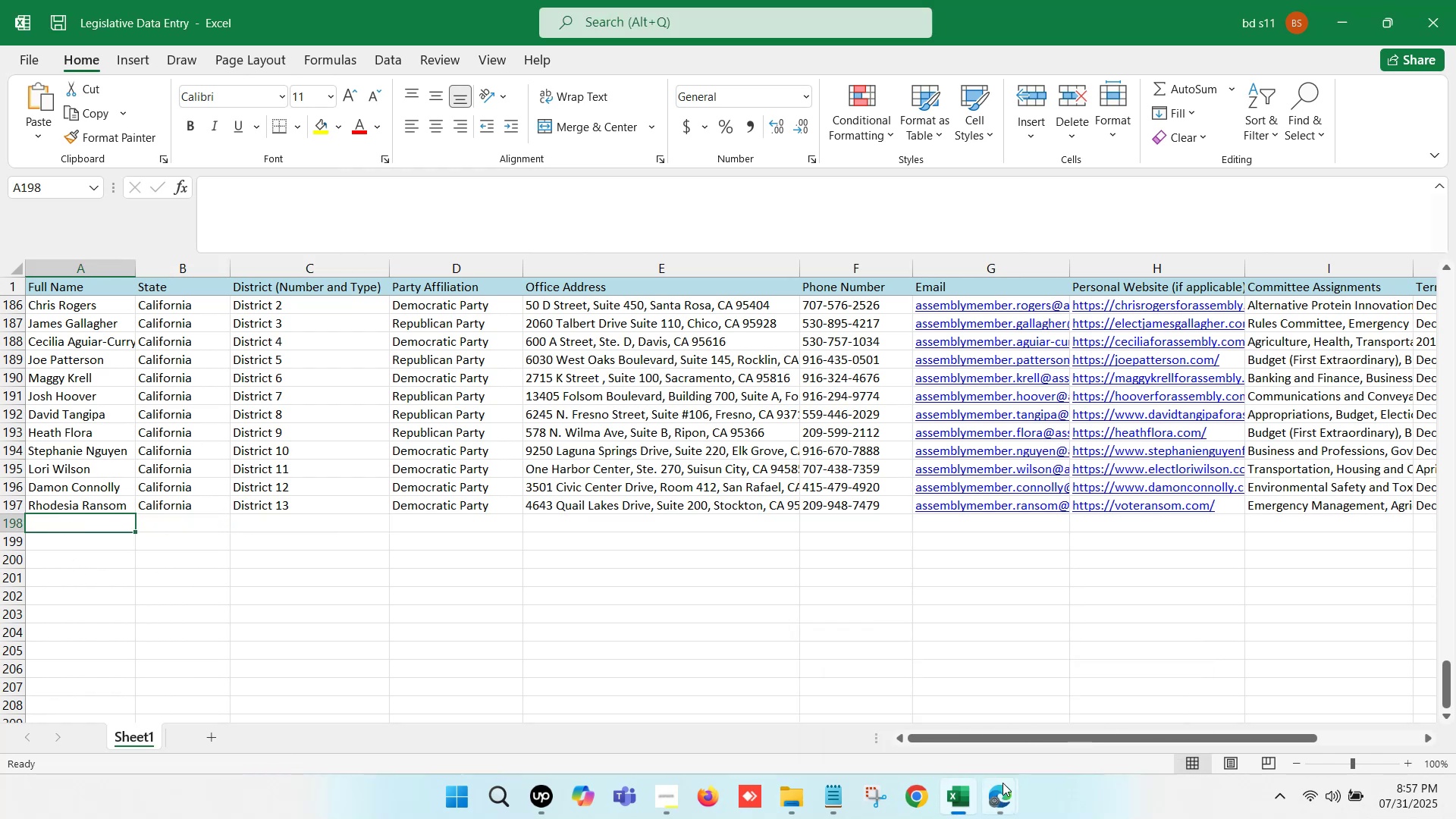 
left_click([1006, 789])
 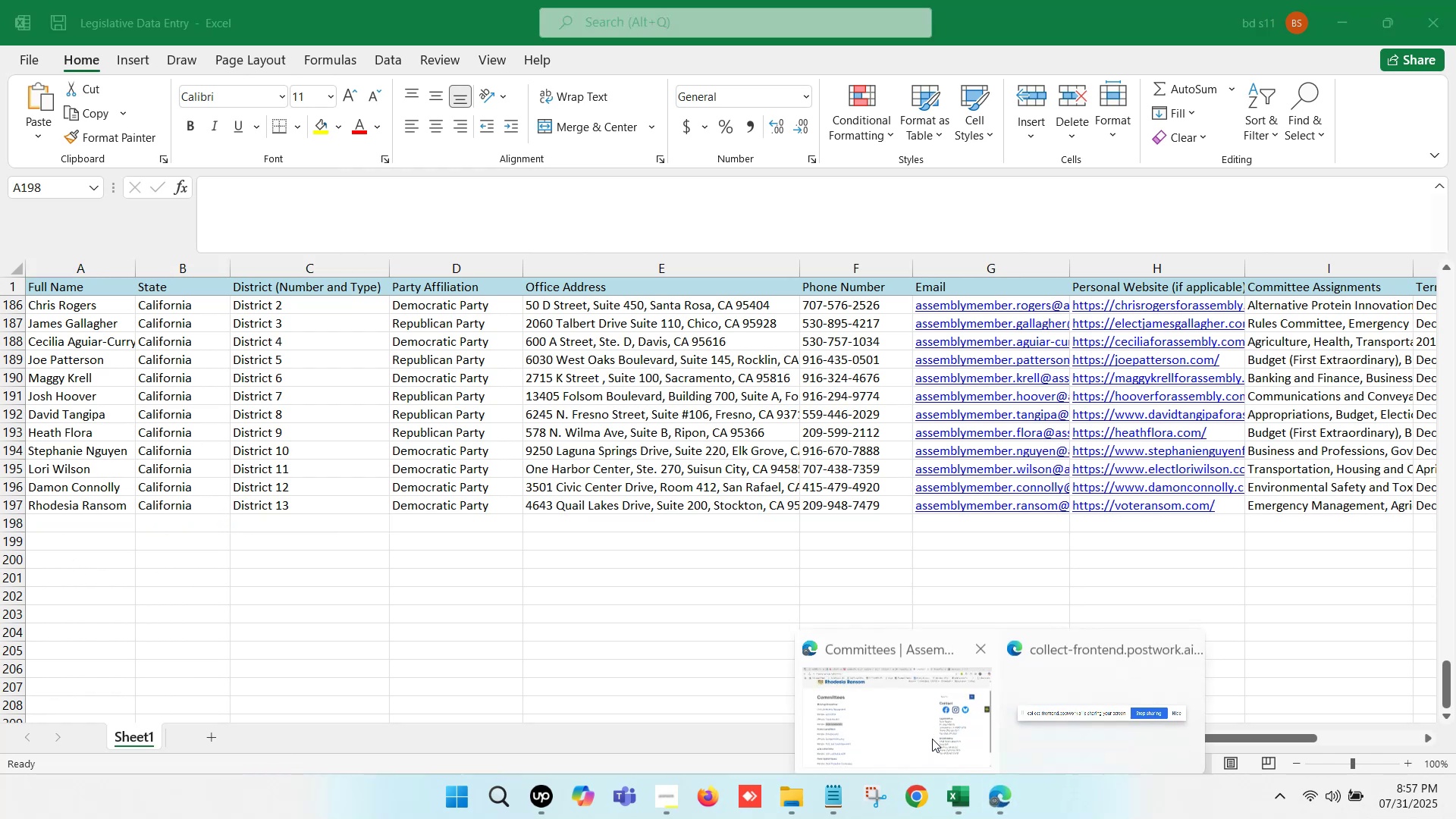 
left_click_drag(start_coordinate=[915, 702], to_coordinate=[911, 701])
 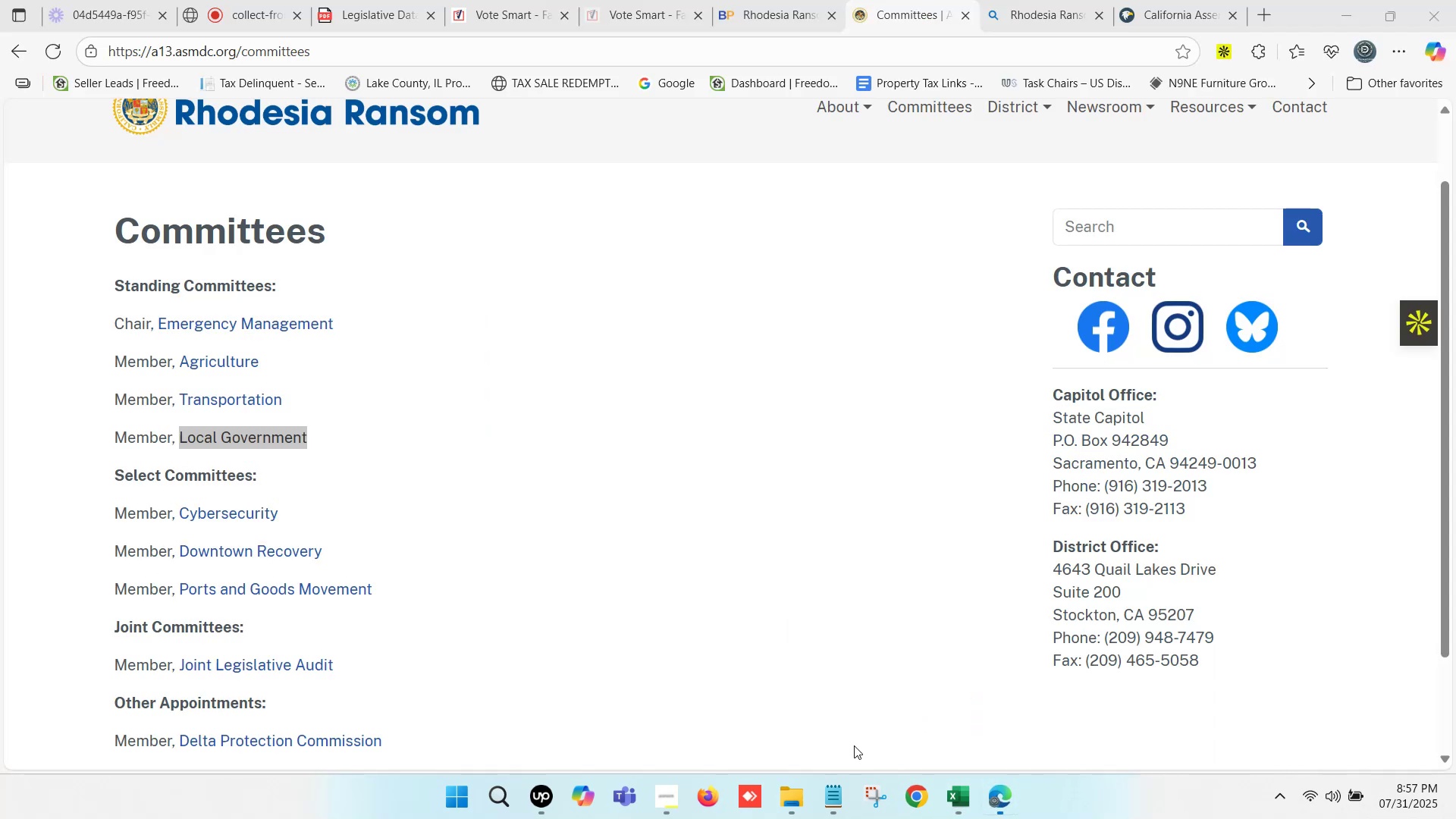 
scroll: coordinate [736, 409], scroll_direction: up, amount: 24.0
 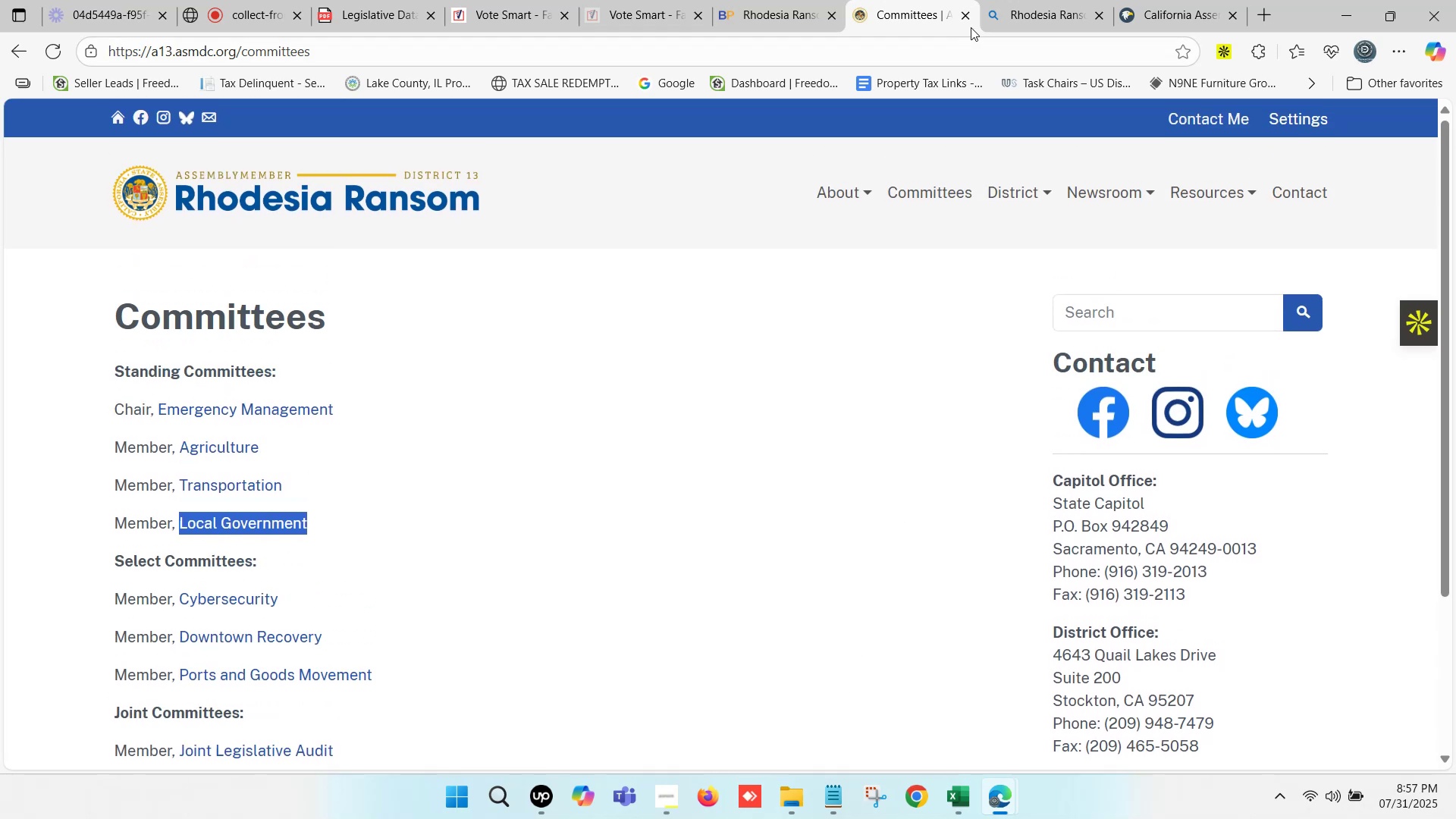 
left_click([968, 17])
 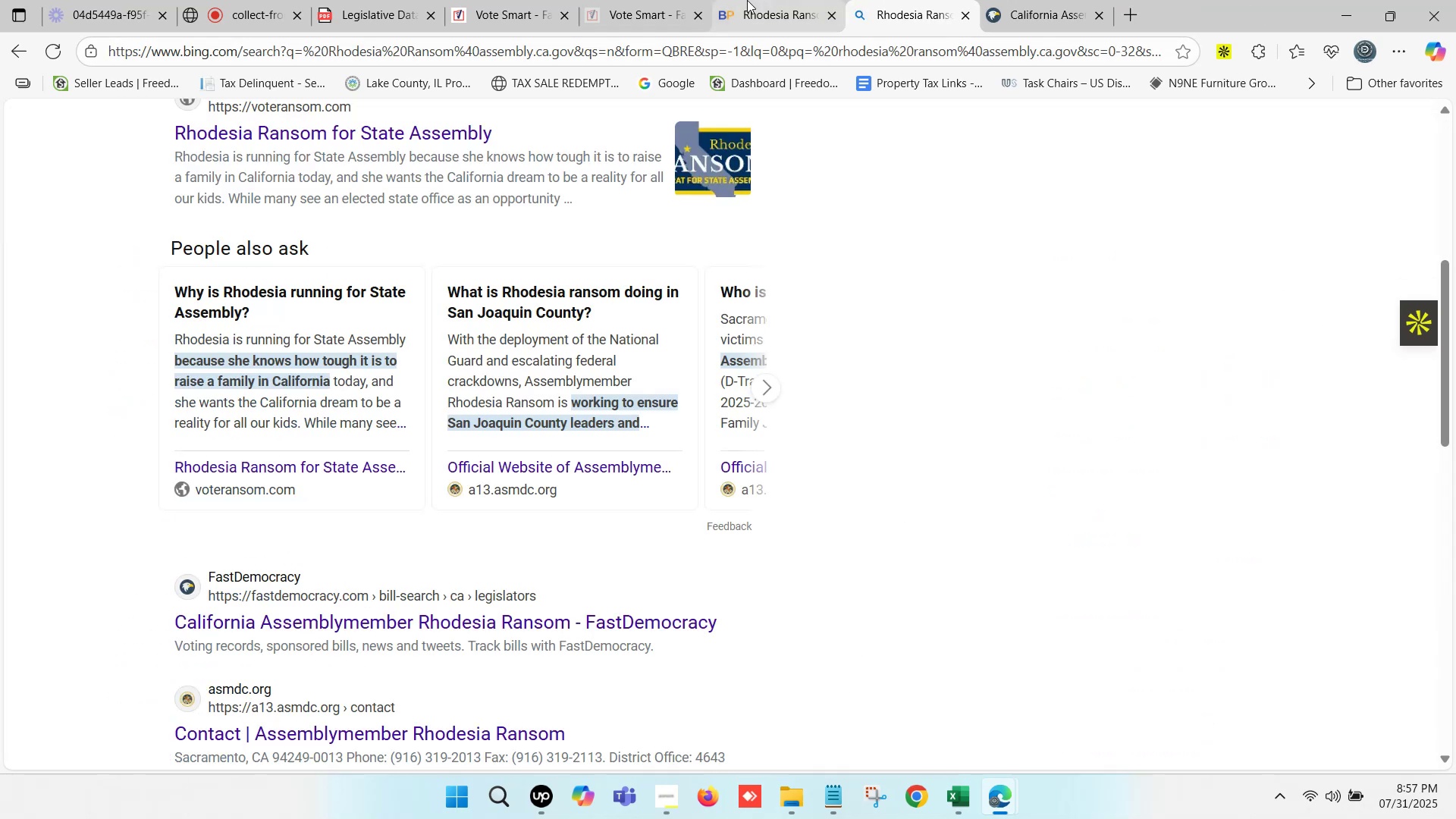 
double_click([646, 0])
 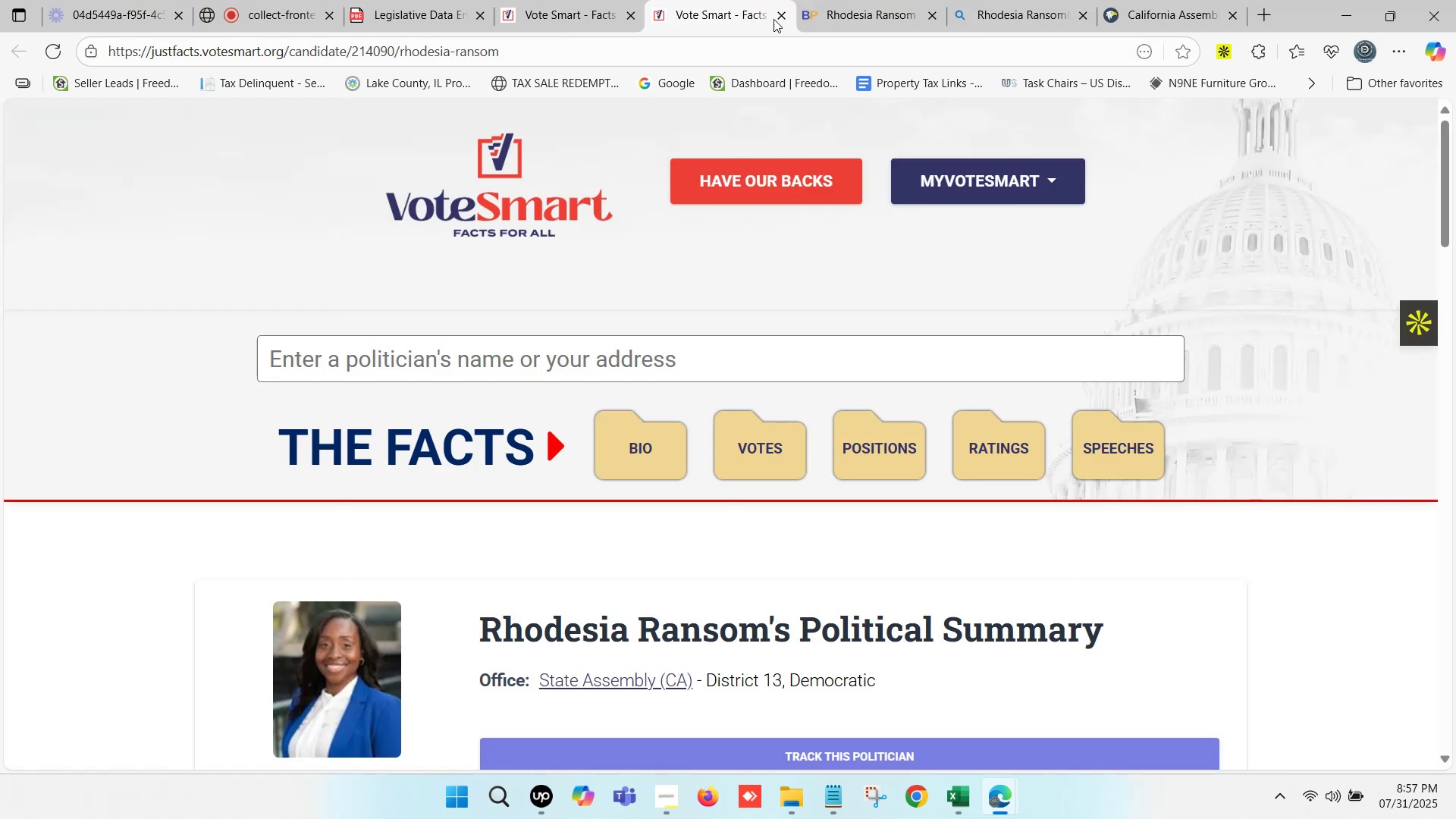 
left_click([781, 19])
 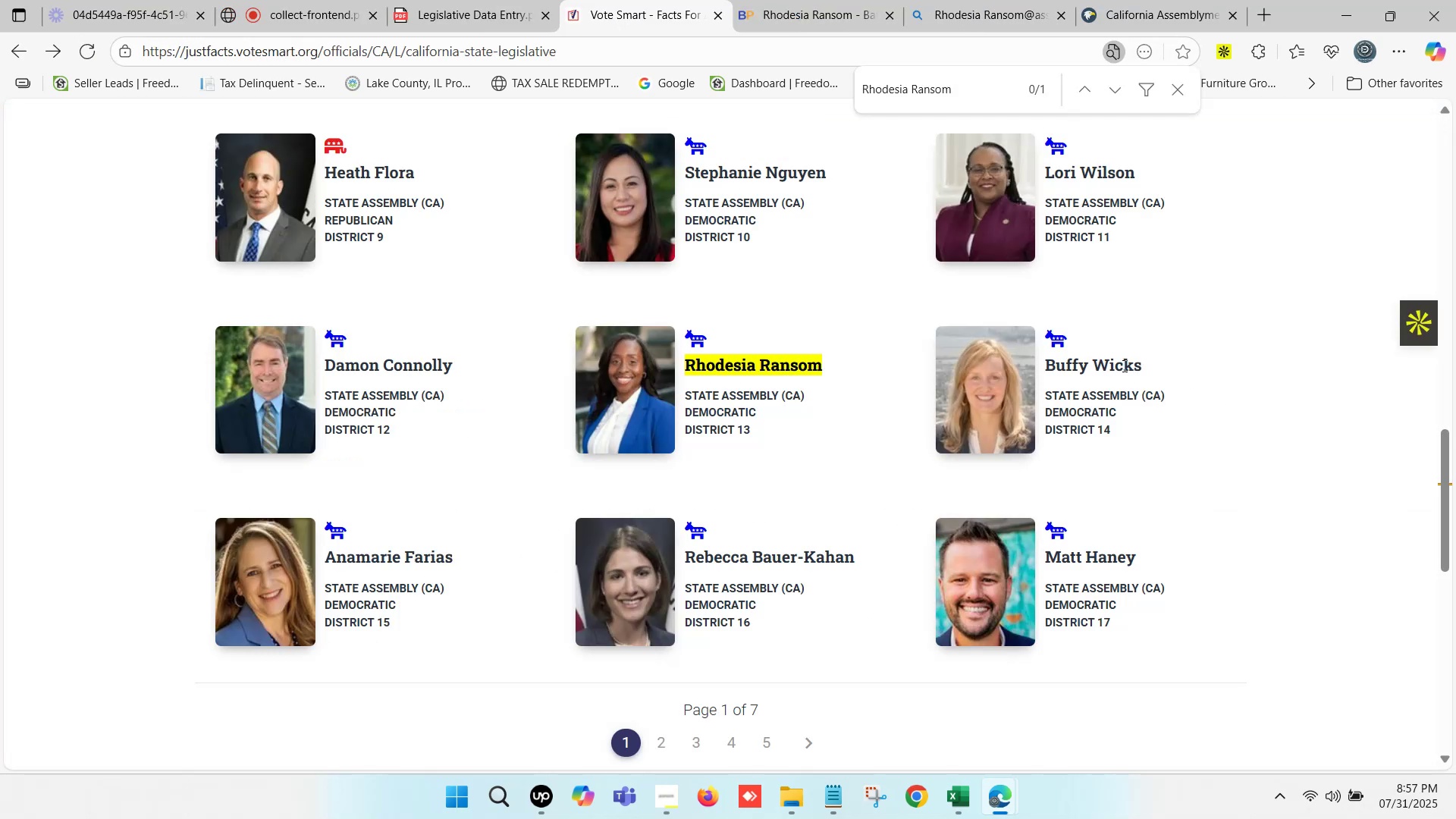 
key(Control+C)
 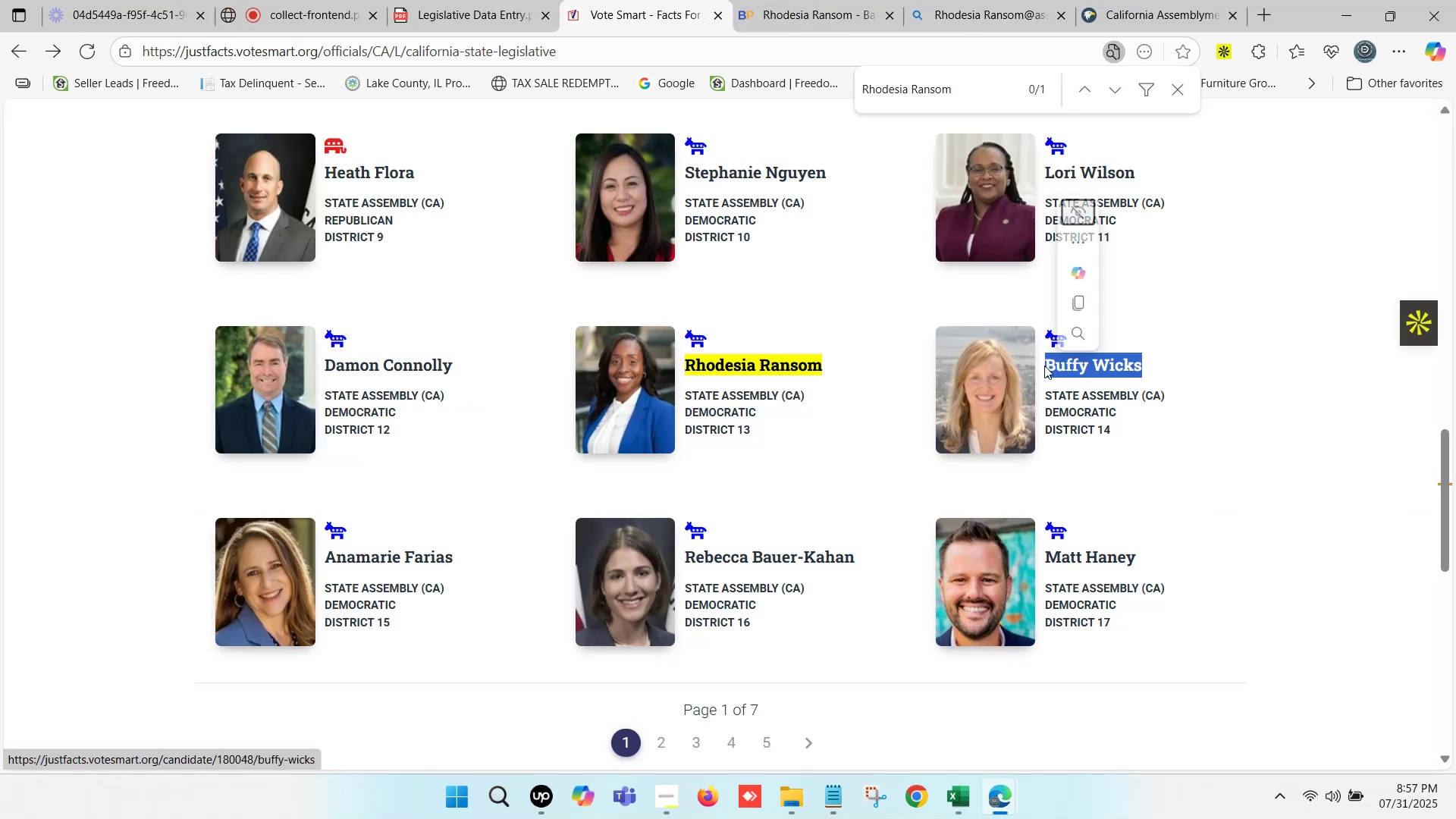 
key(Control+F)
 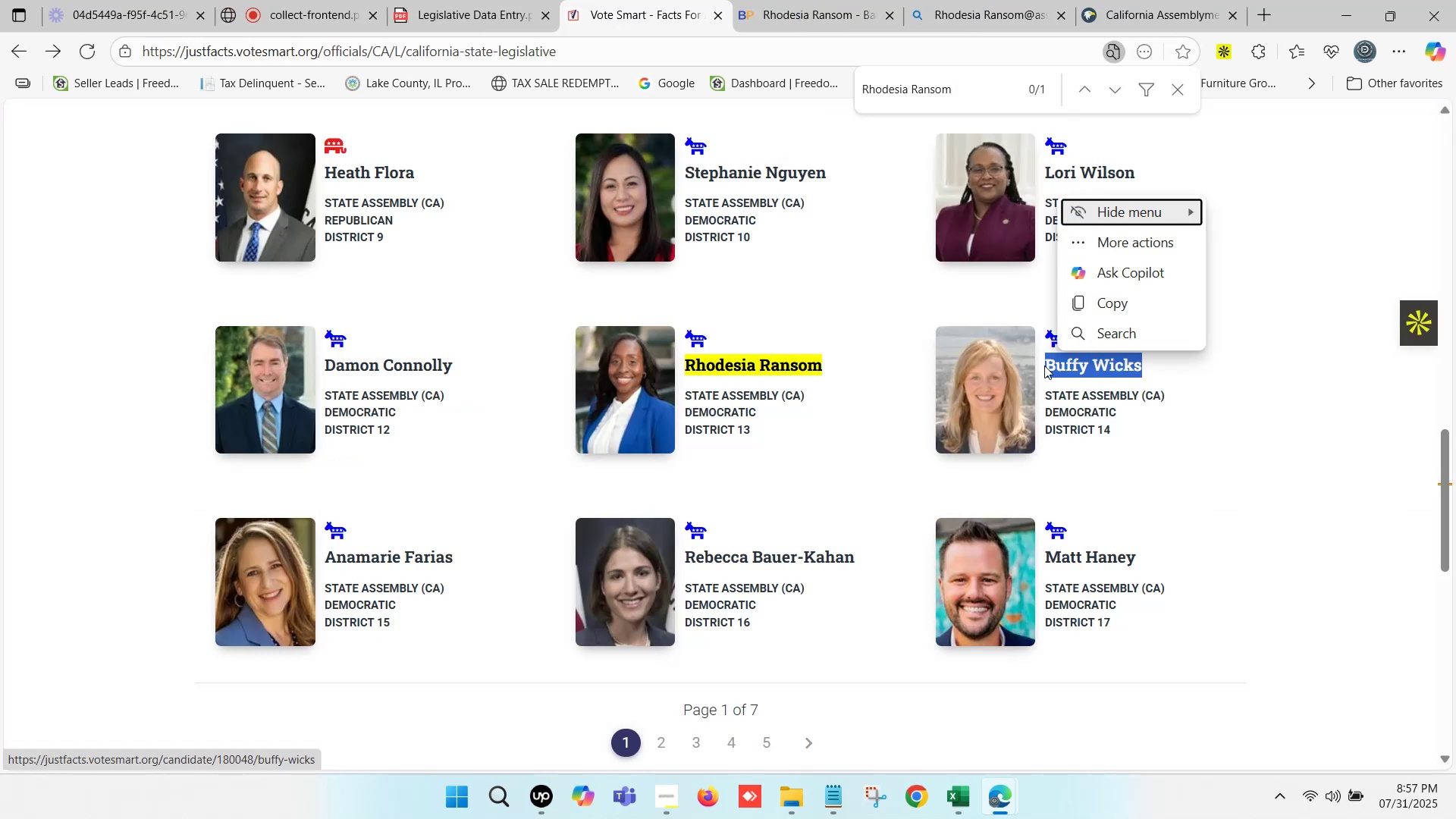 
key(Control+V)
 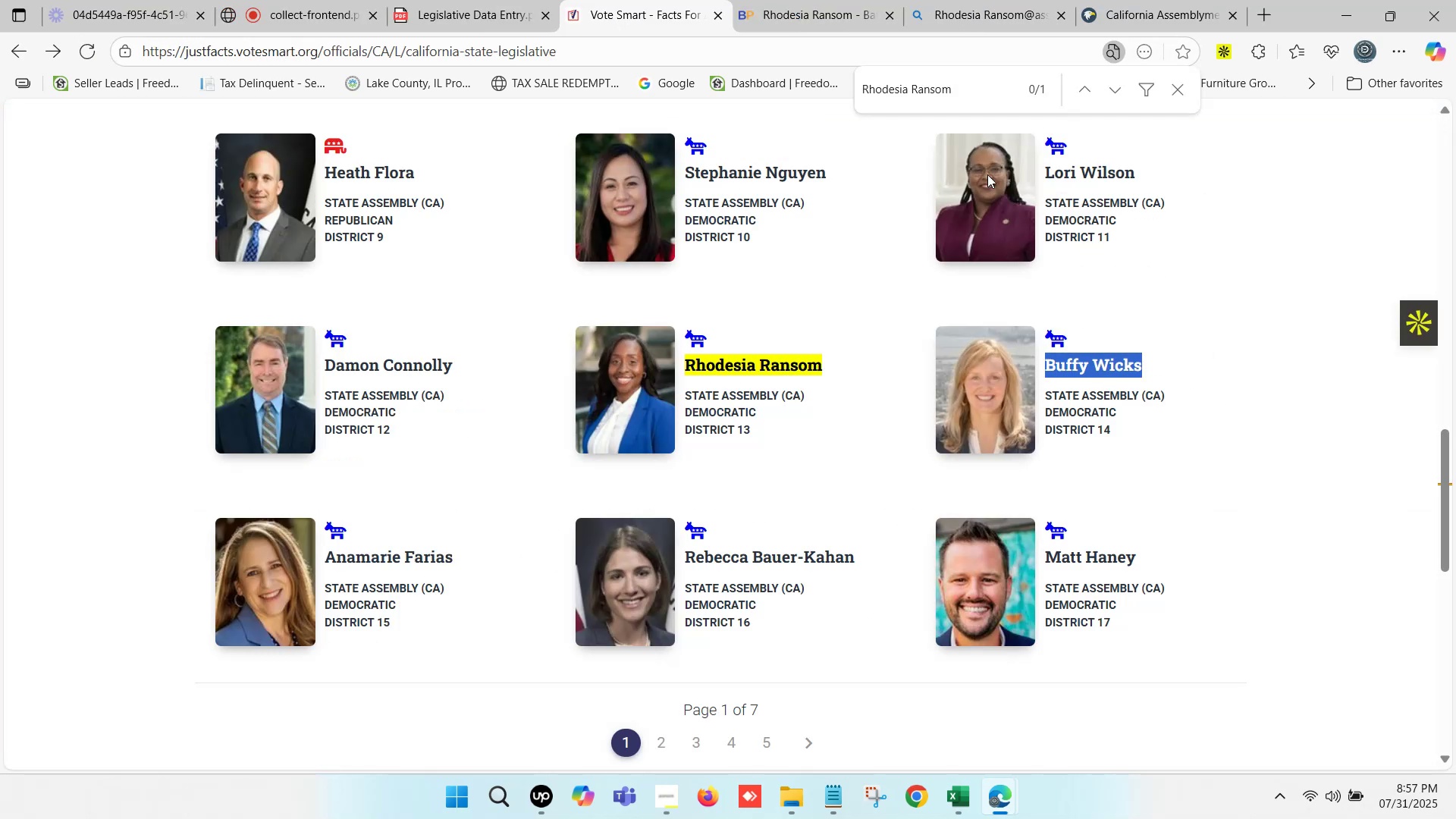 
key(Control+ControlLeft)
 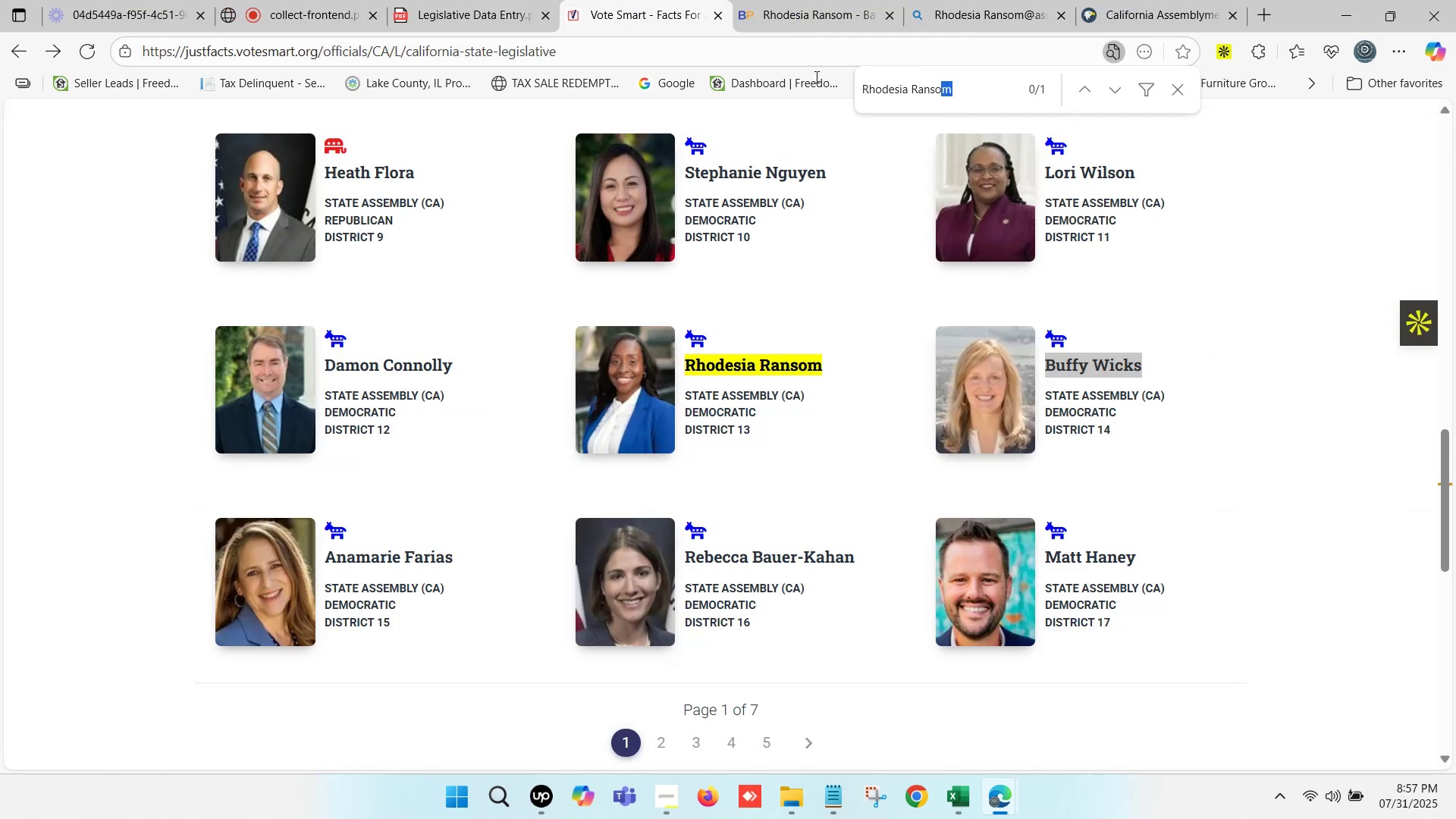 
key(Control+V)
 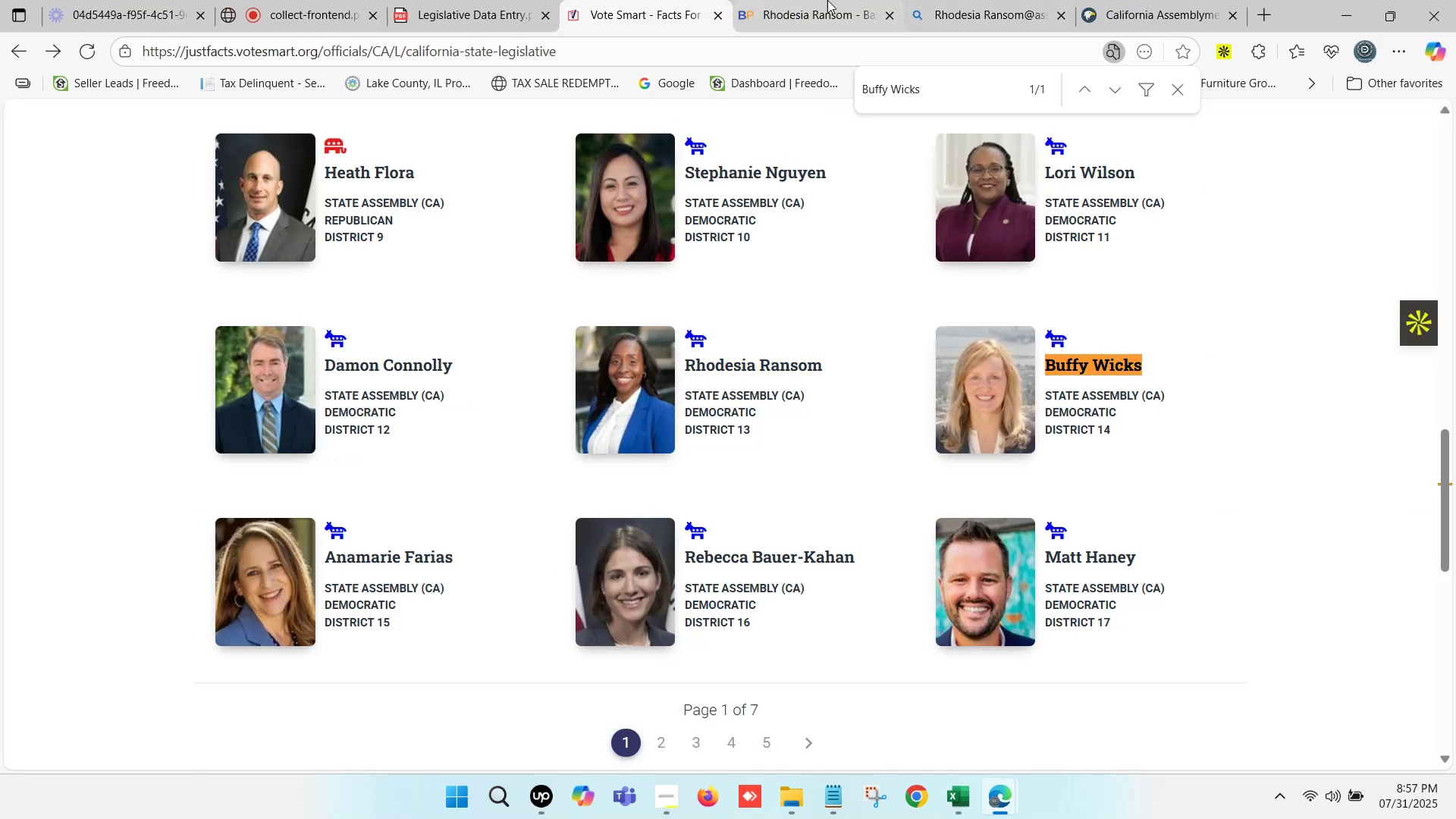 
left_click([826, 0])
 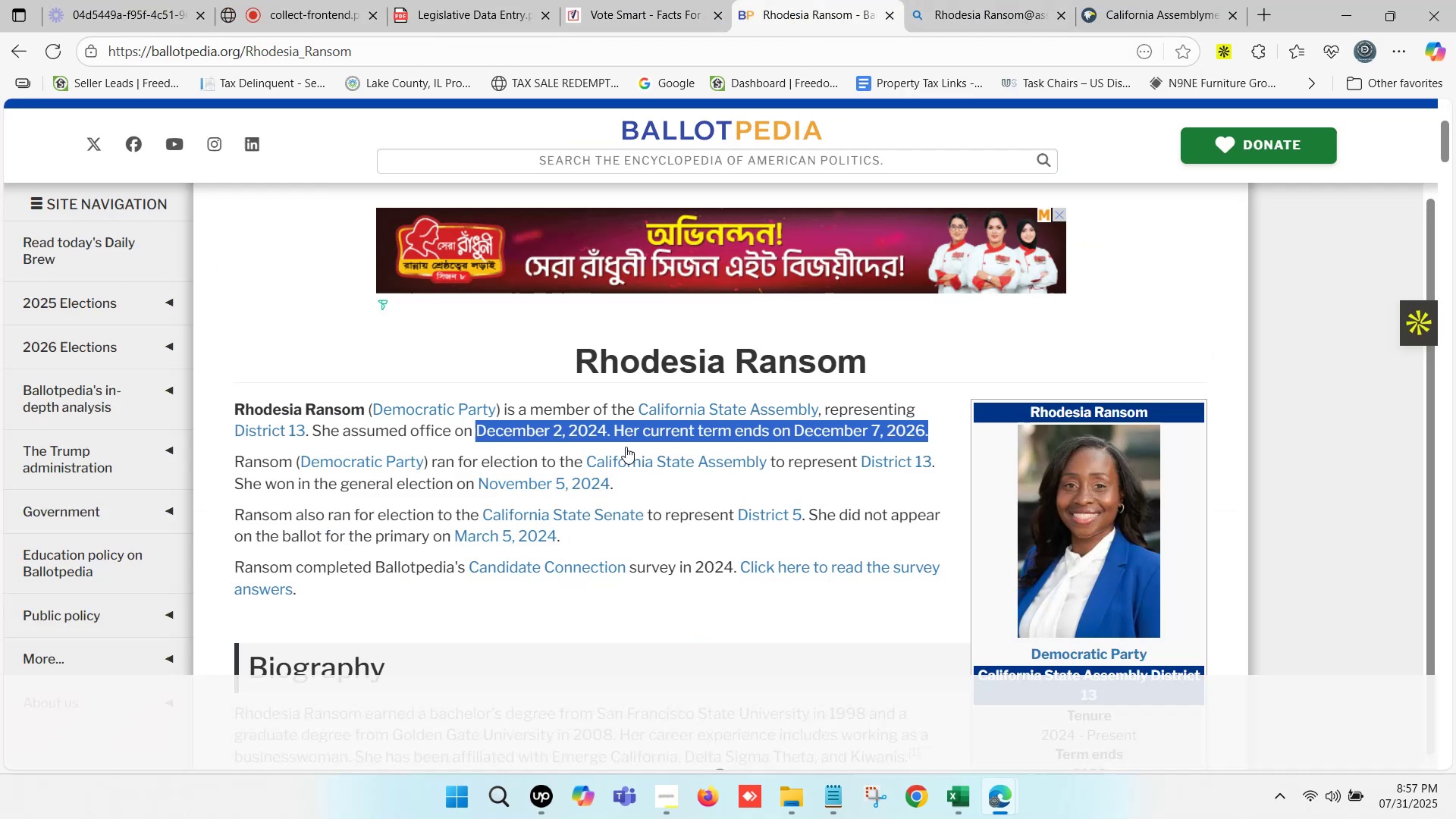 
scroll: coordinate [422, 482], scroll_direction: up, amount: 12.0
 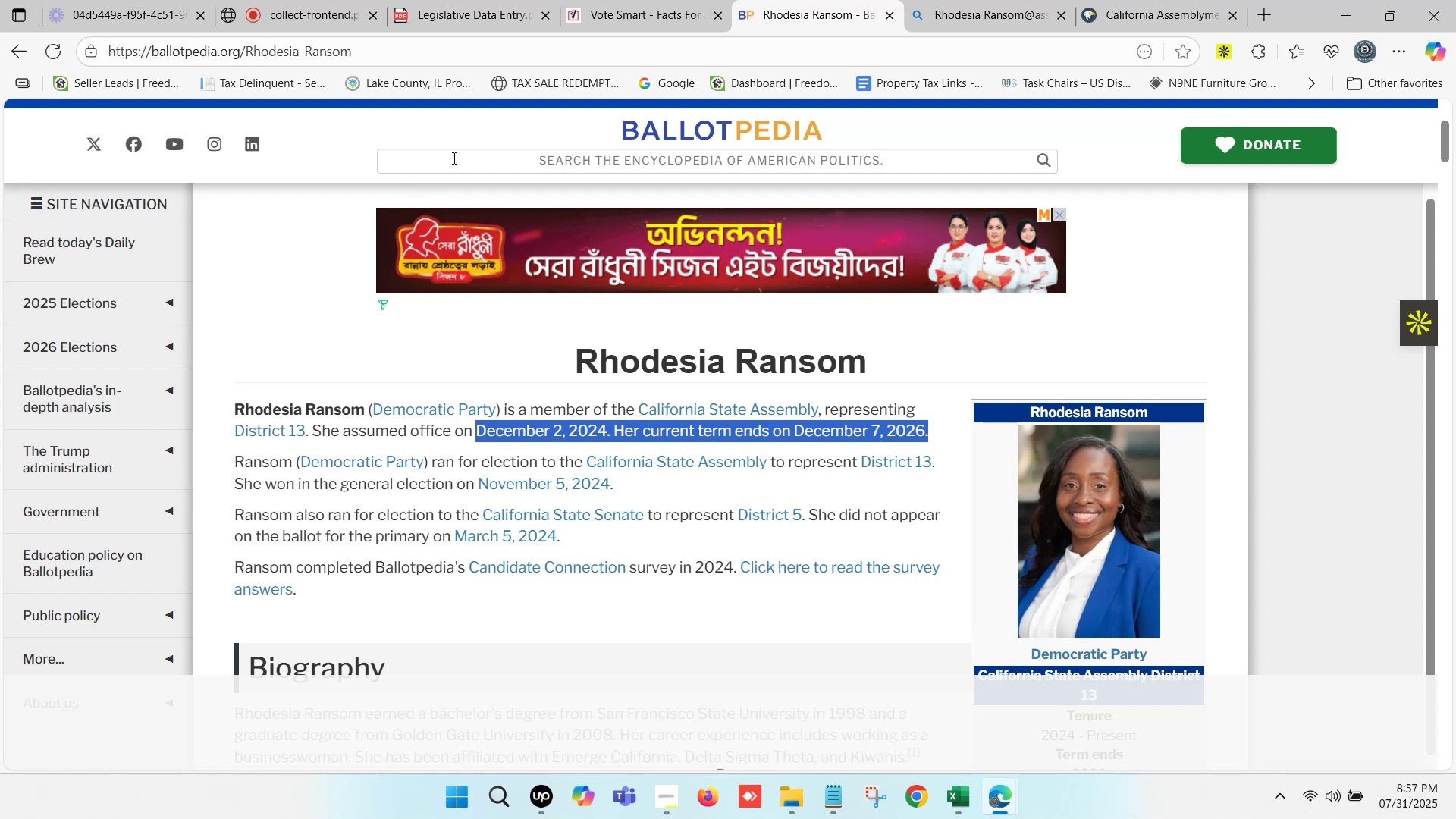 
key(Control+ControlLeft)
 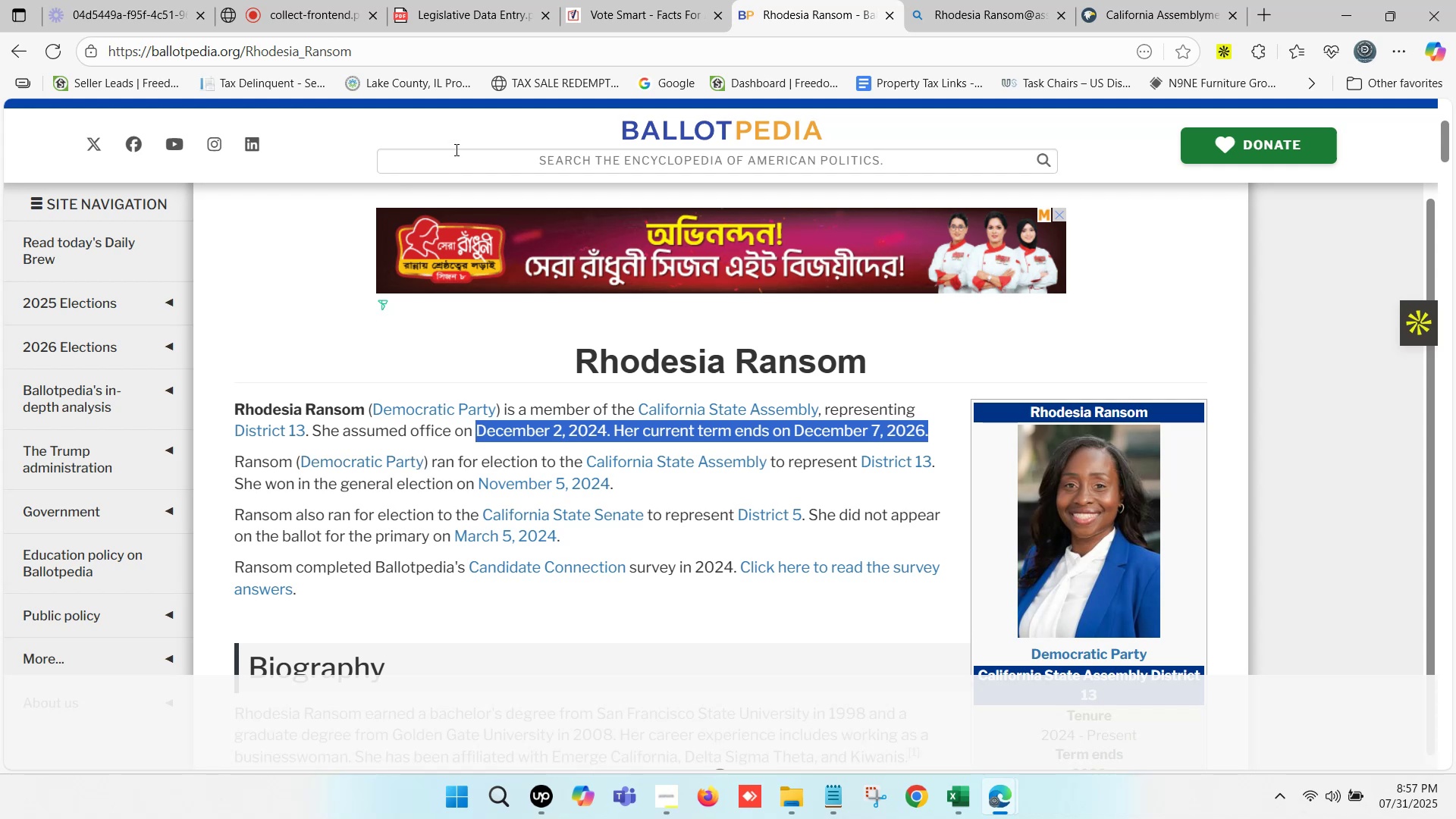 
left_click([455, 149])
 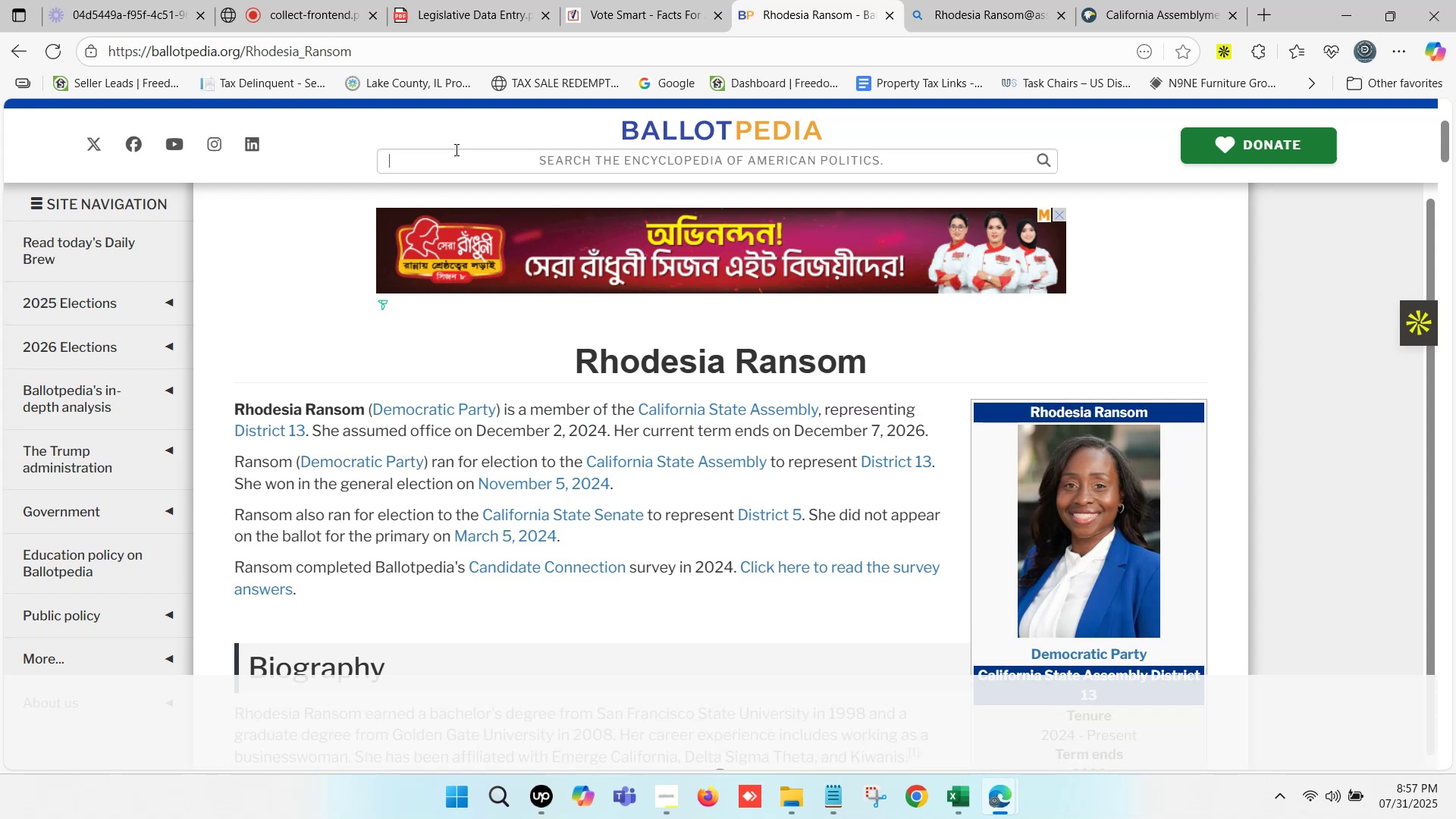 
key(Control+V)
 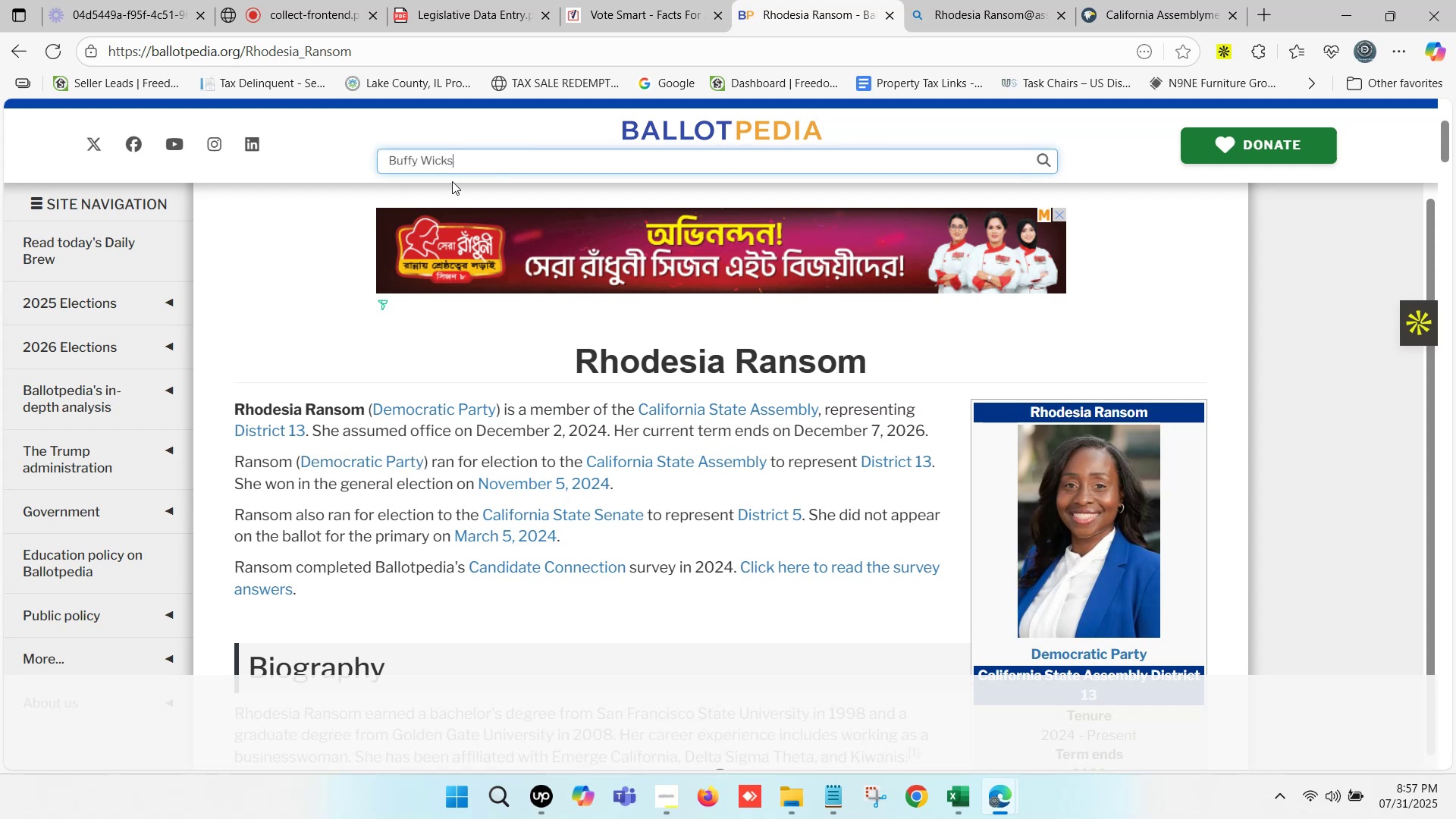 
key(Enter)
 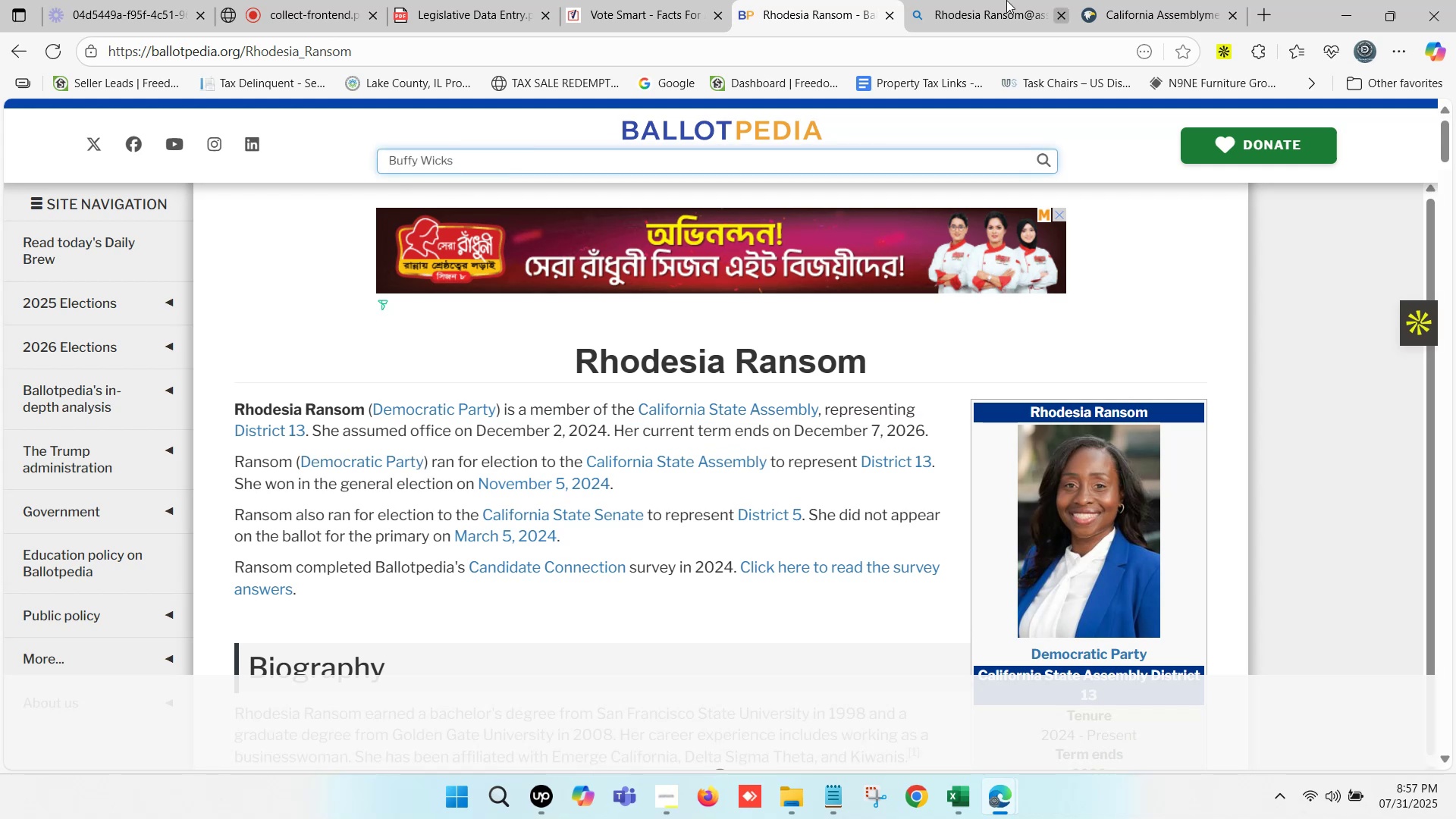 
scroll: coordinate [140, 302], scroll_direction: up, amount: 4.0
 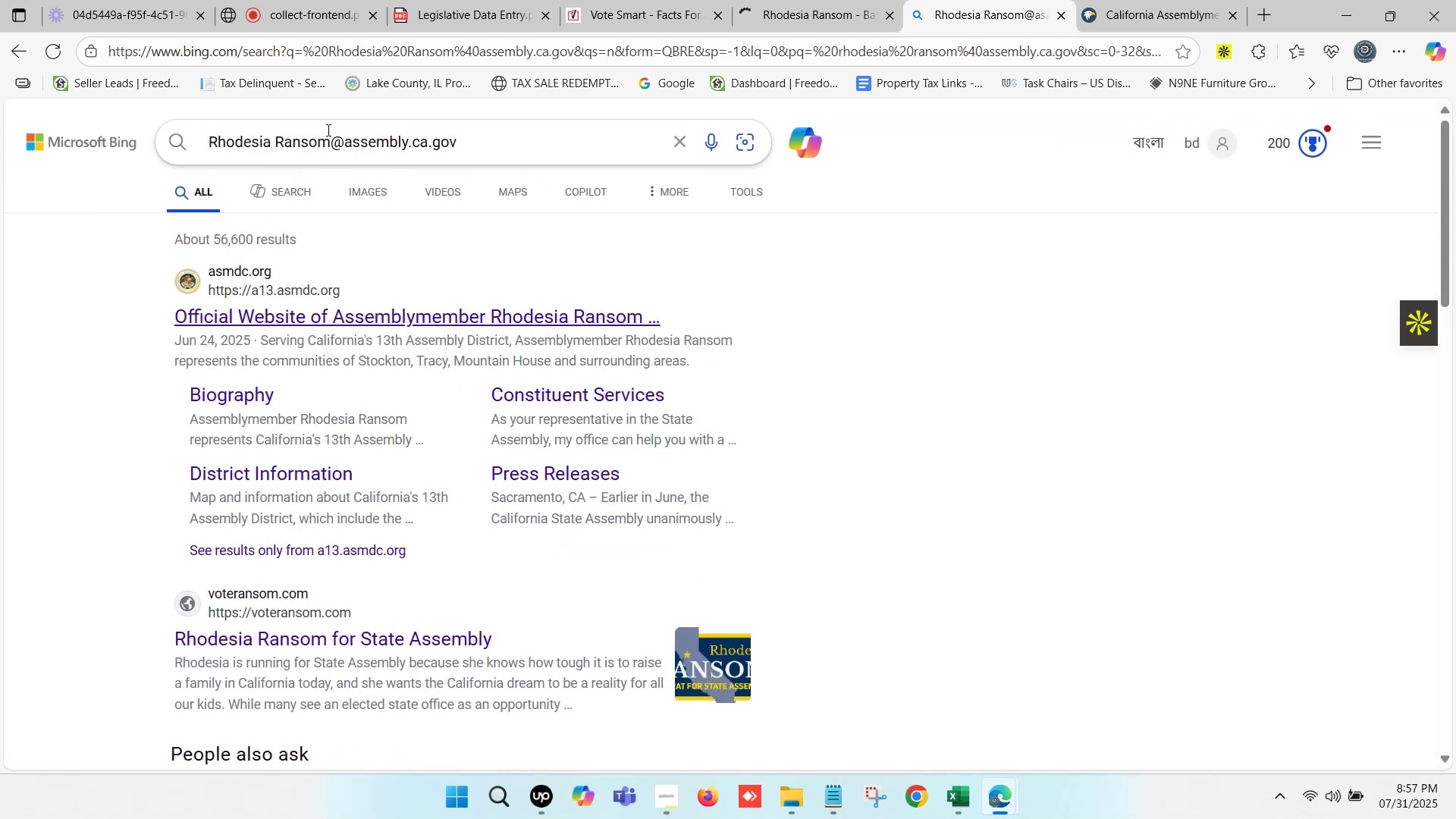 
key(Control+ControlLeft)
 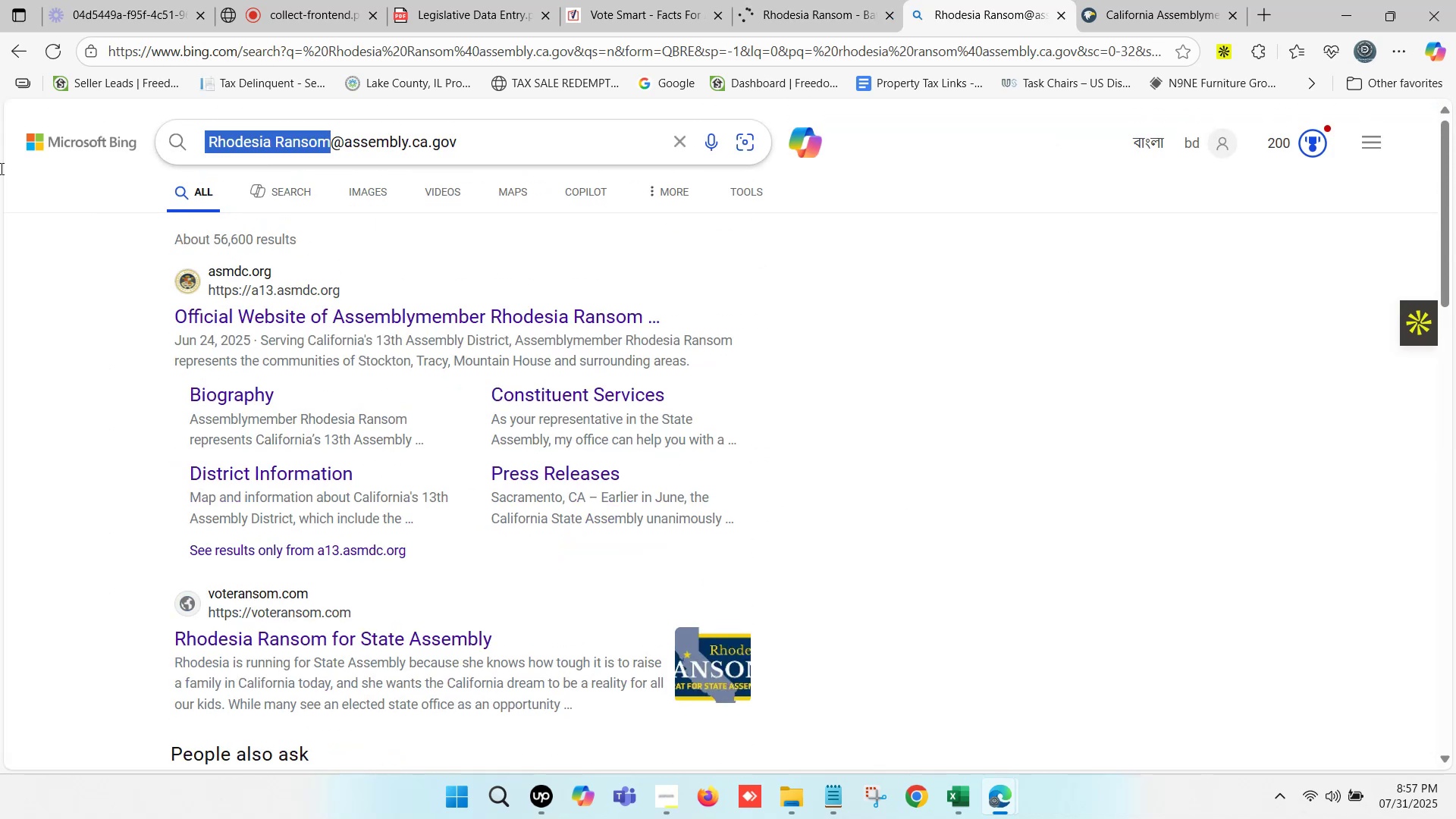 
key(Control+V)
 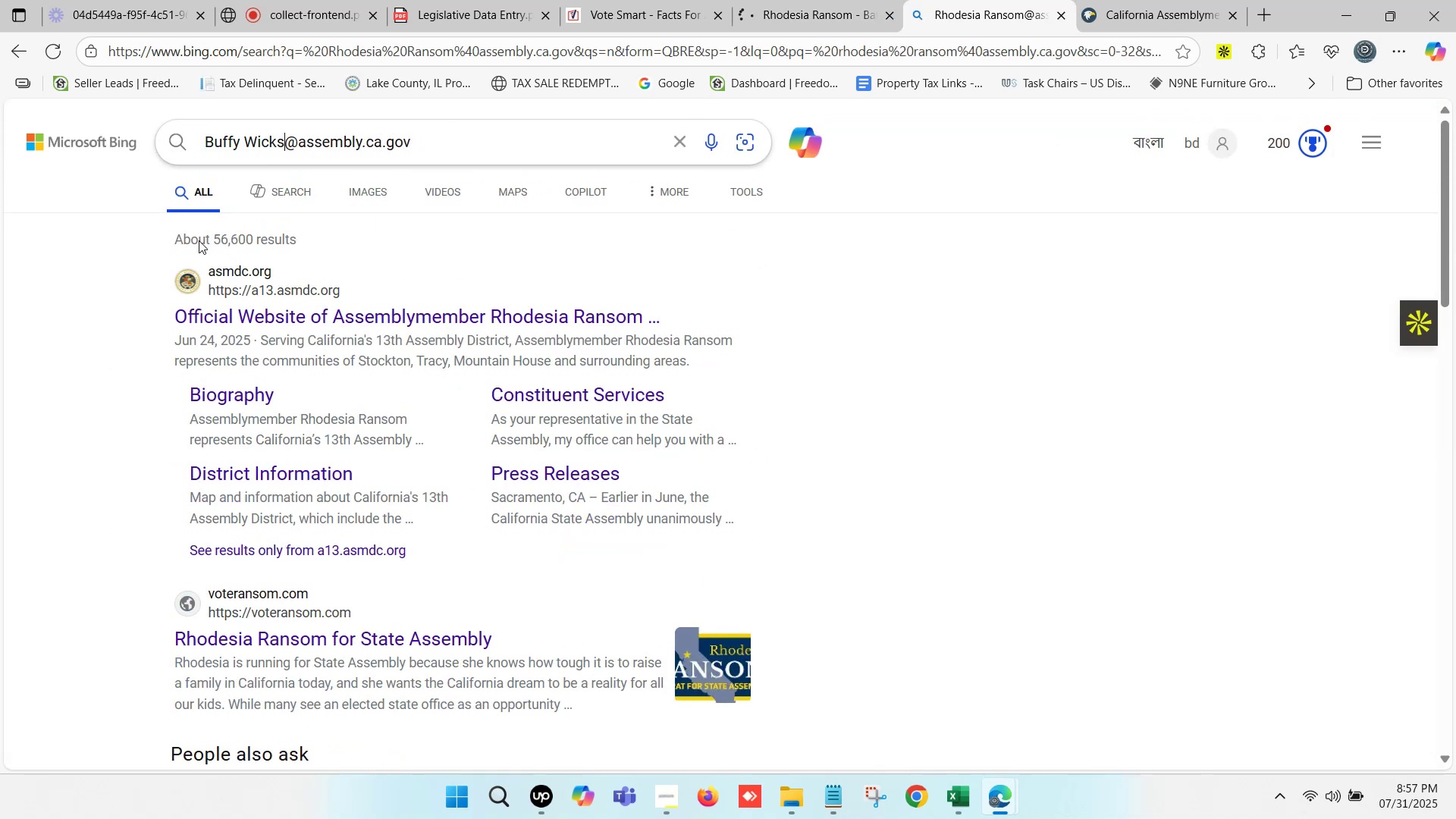 
key(Enter)
 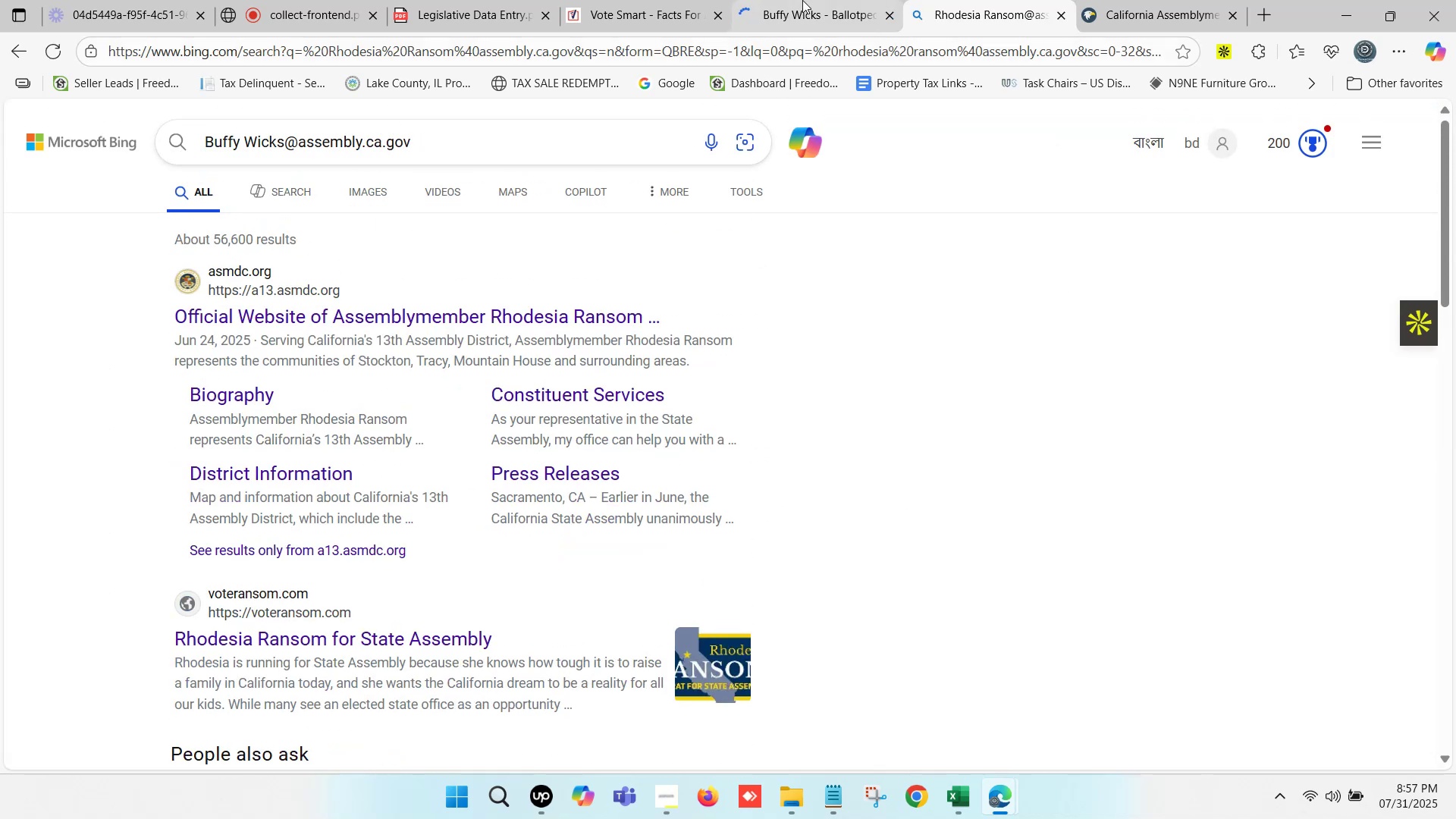 
left_click([798, 0])
 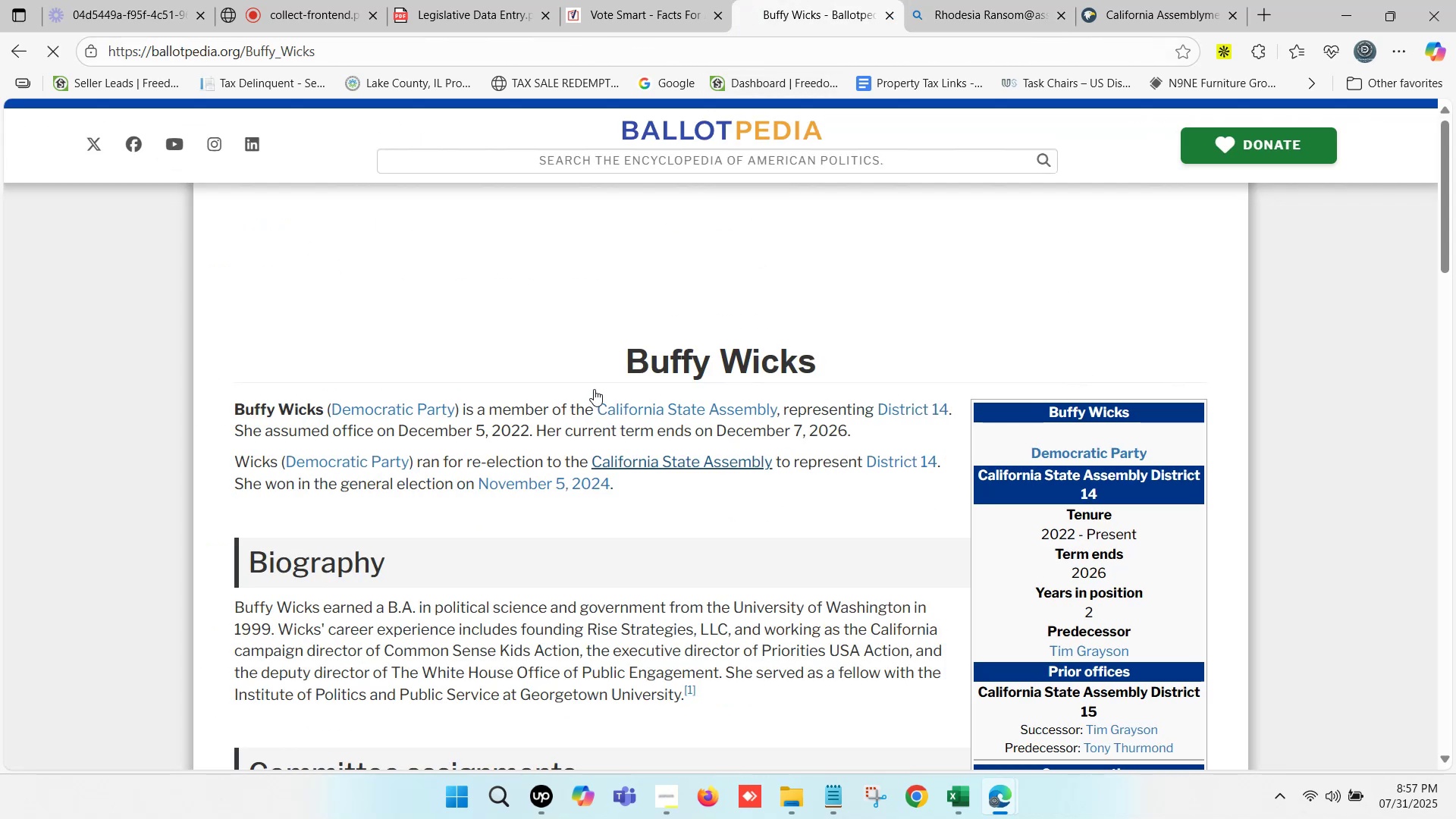 
scroll: coordinate [1106, 443], scroll_direction: up, amount: 1.0
 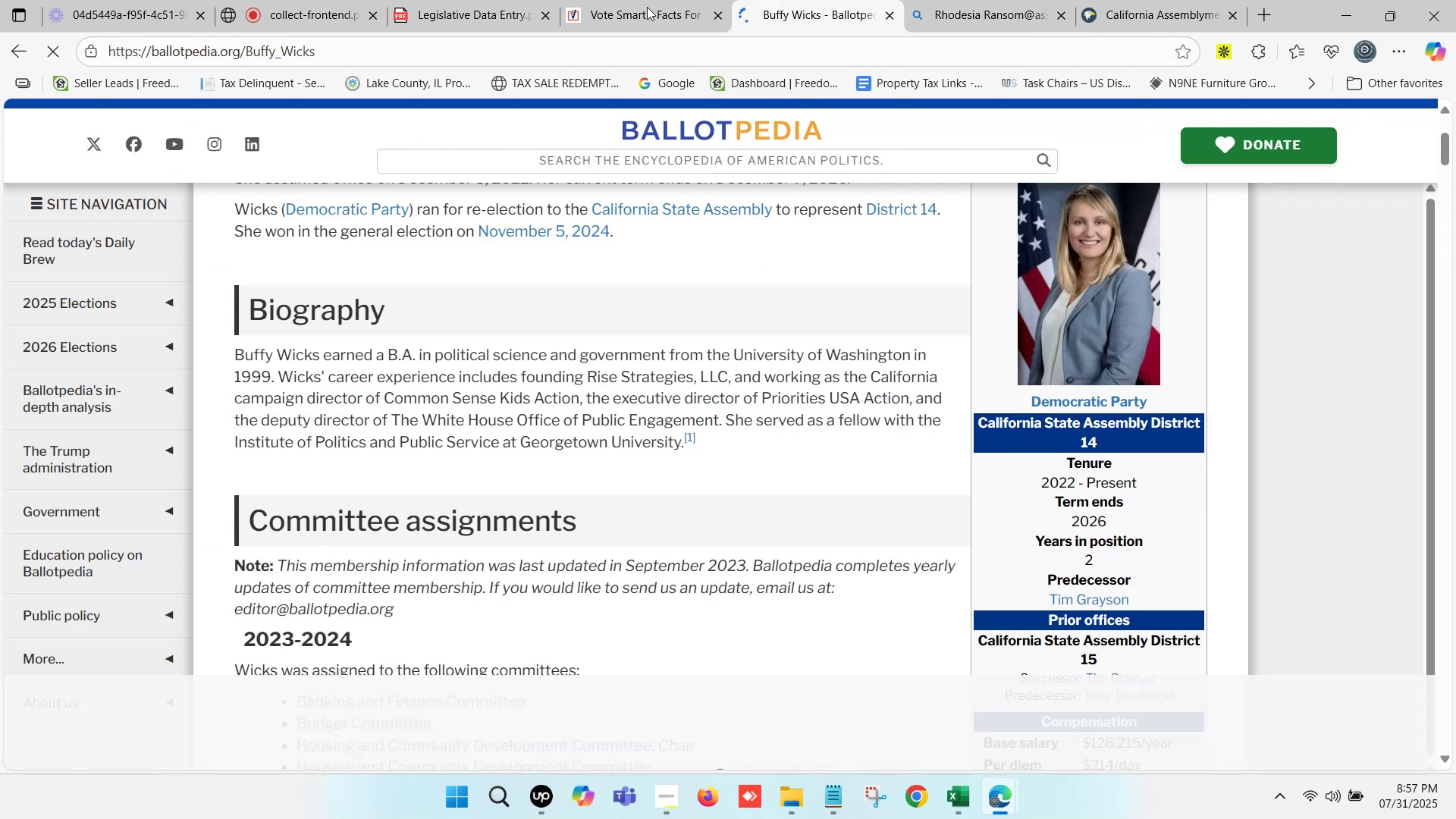 
left_click([653, 0])
 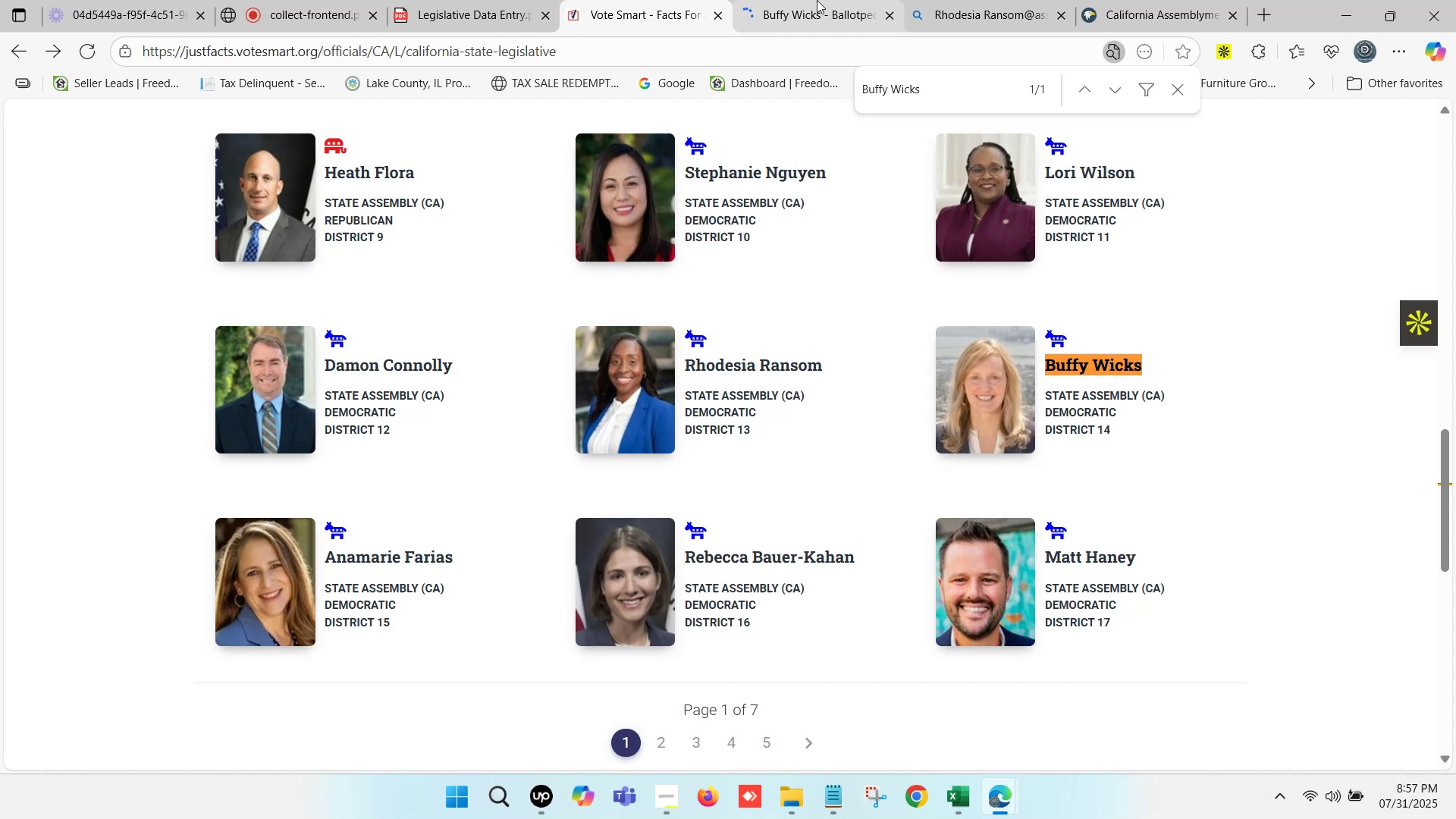 
left_click([817, 0])
 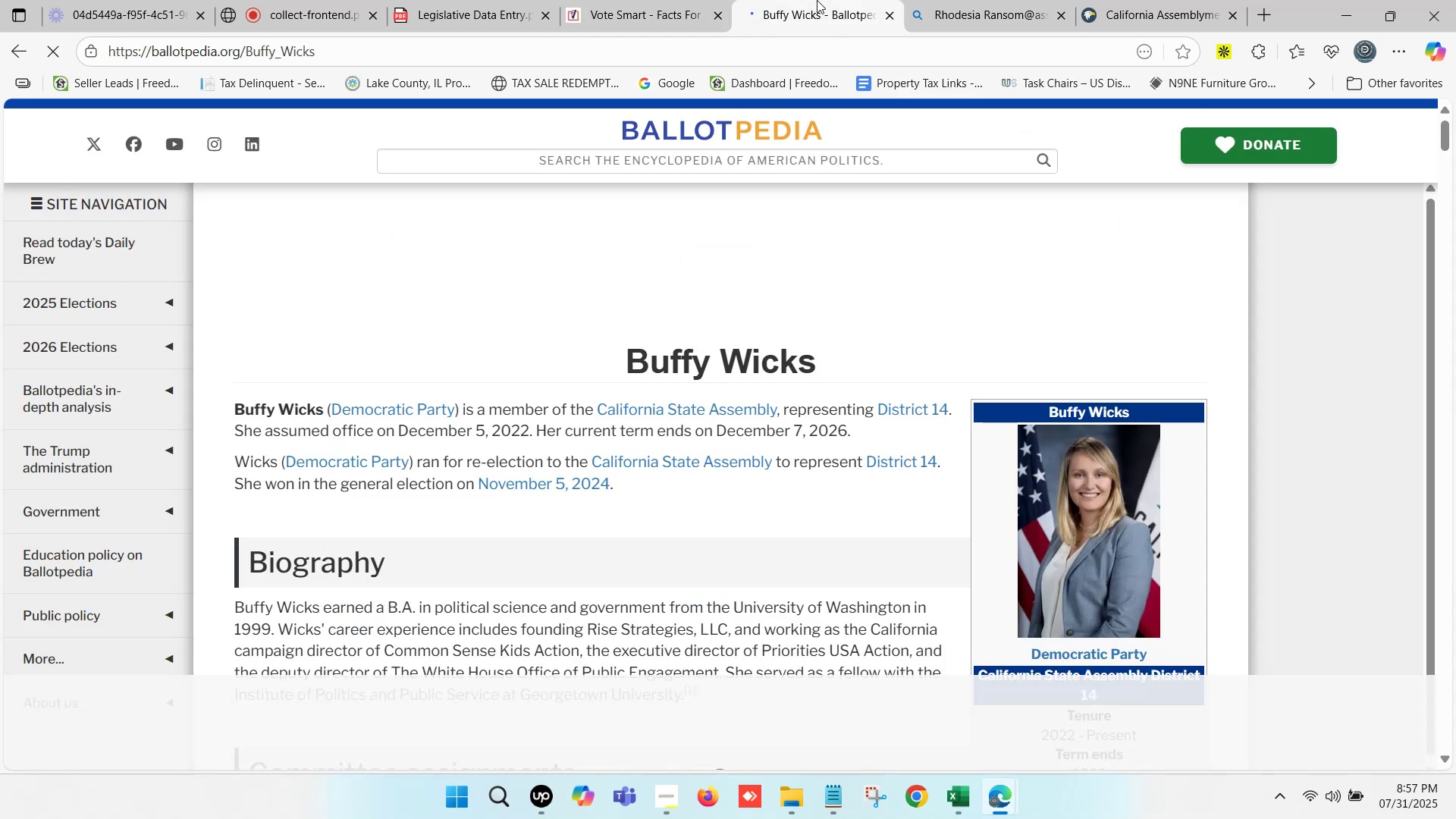 
scroll: coordinate [1081, 422], scroll_direction: down, amount: 3.0
 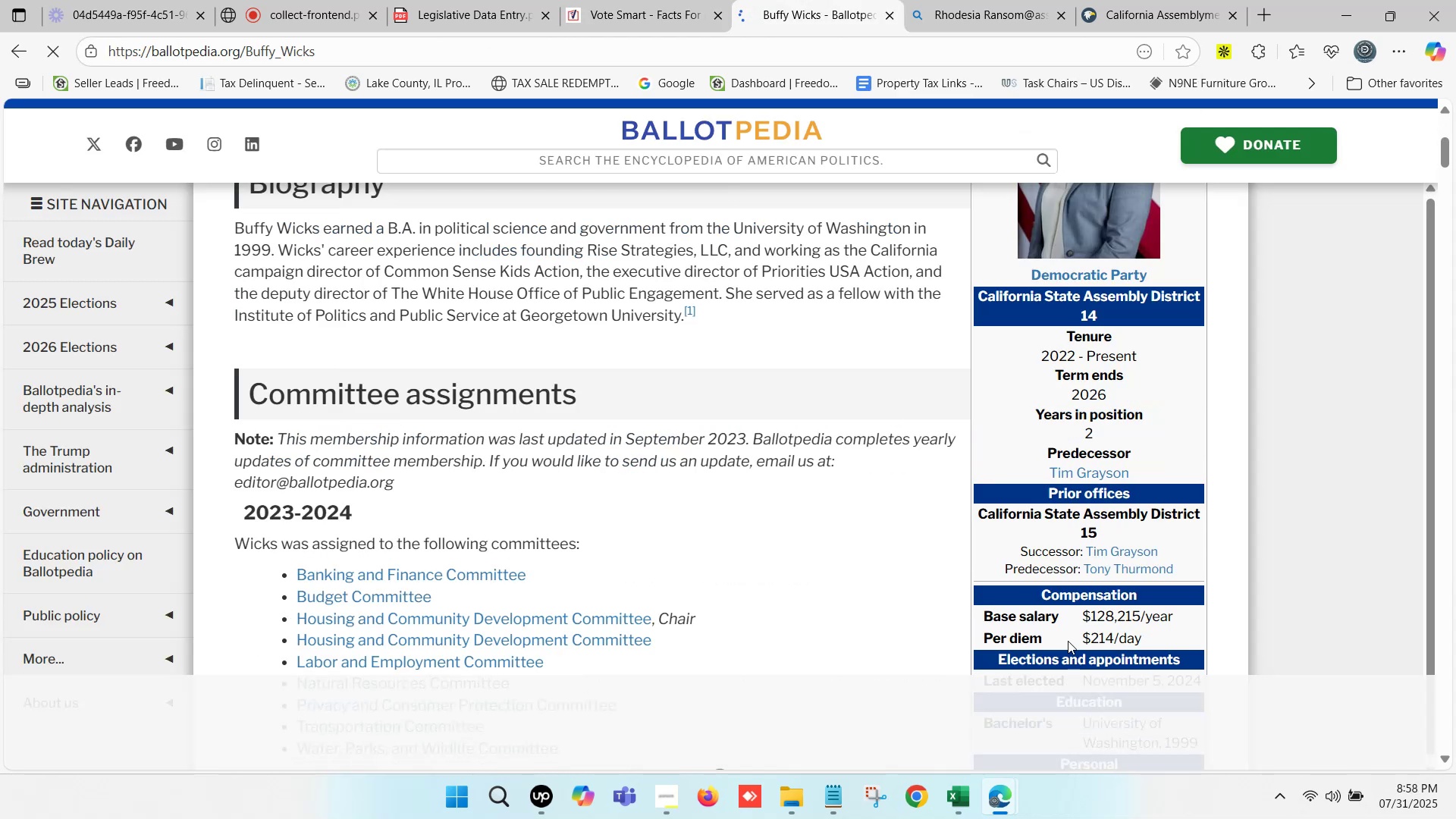 
scroll: coordinate [899, 639], scroll_direction: up, amount: 3.0
 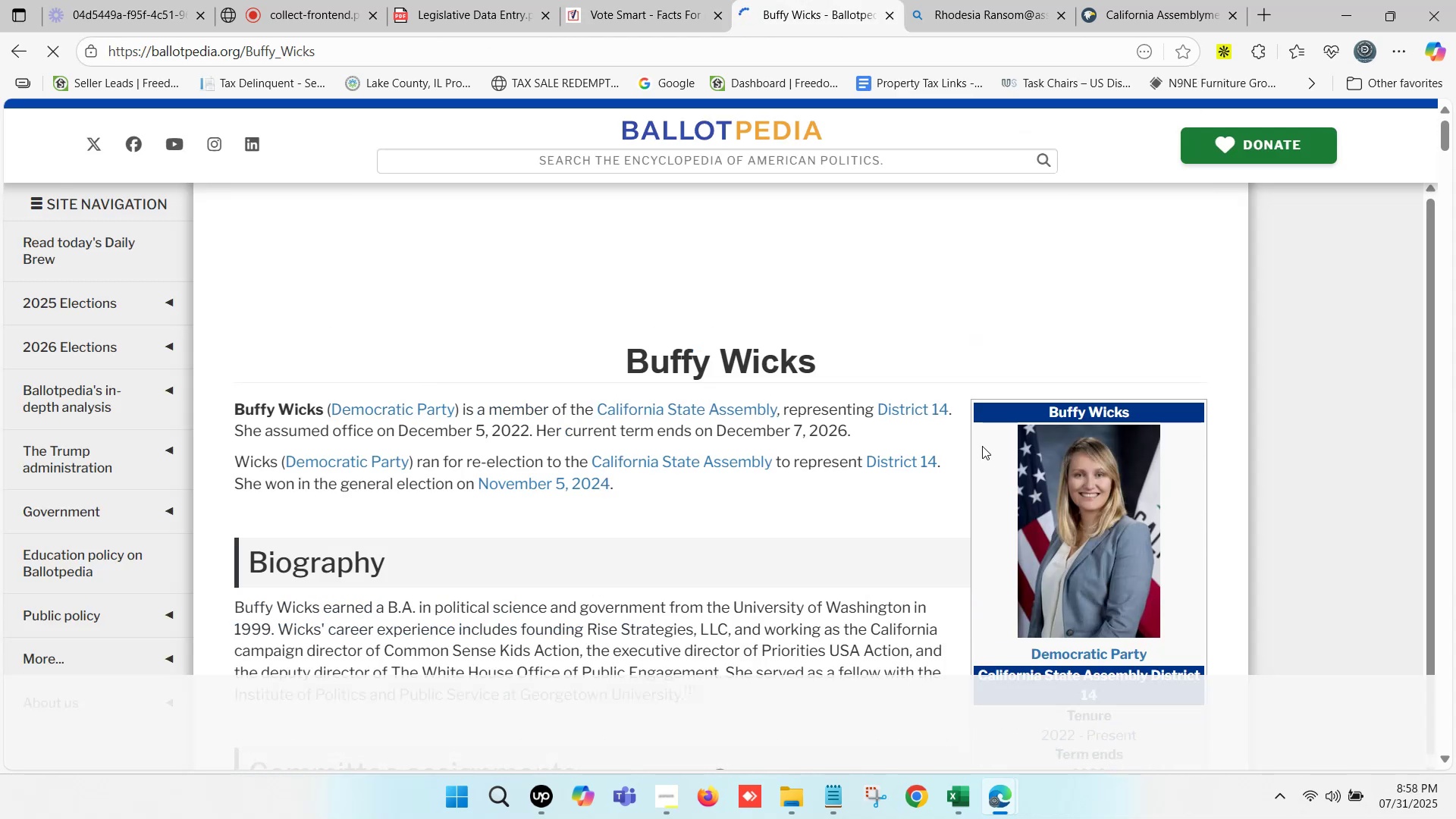 
left_click([657, 0])
 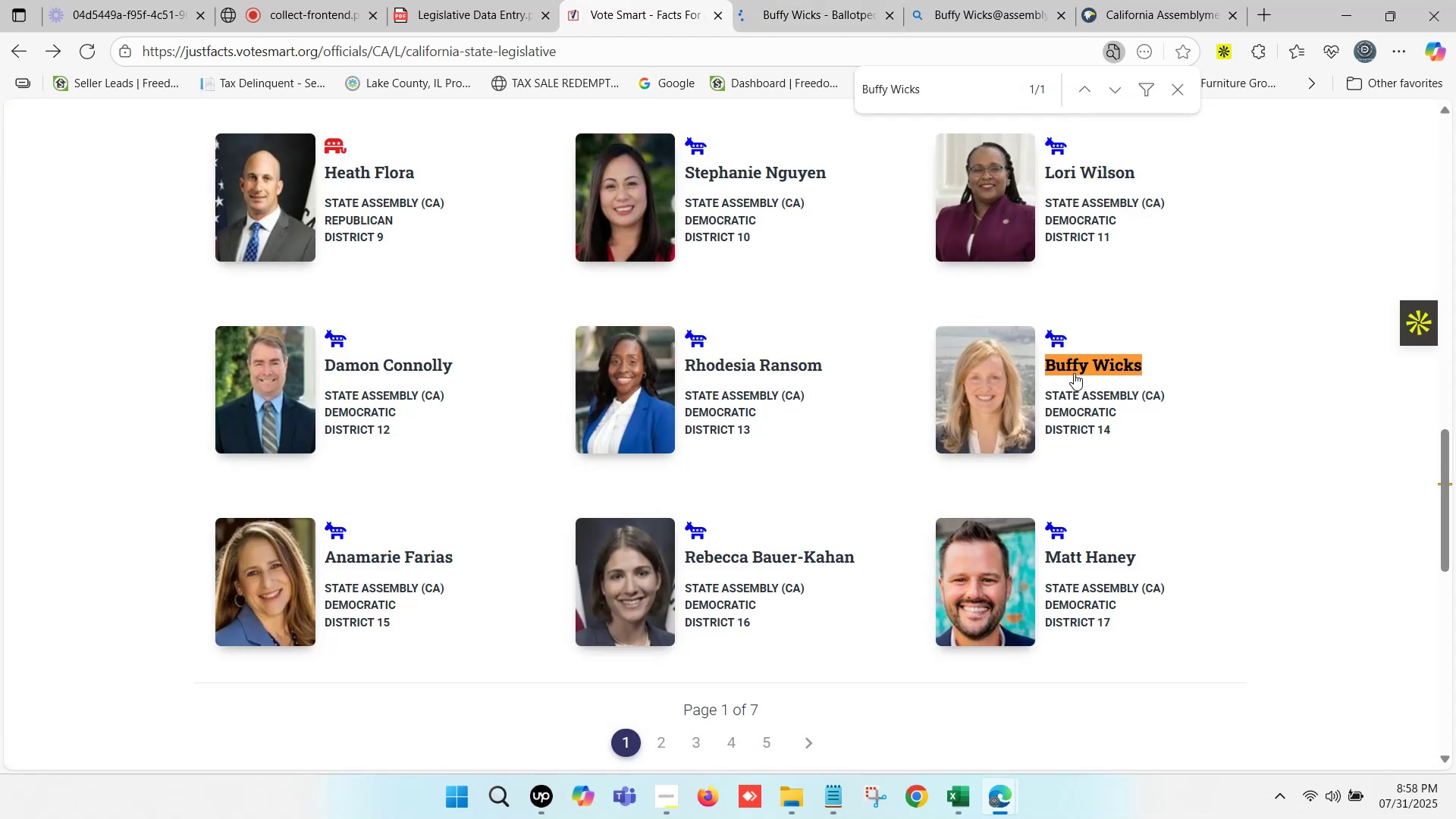 
key(Control+ControlLeft)
 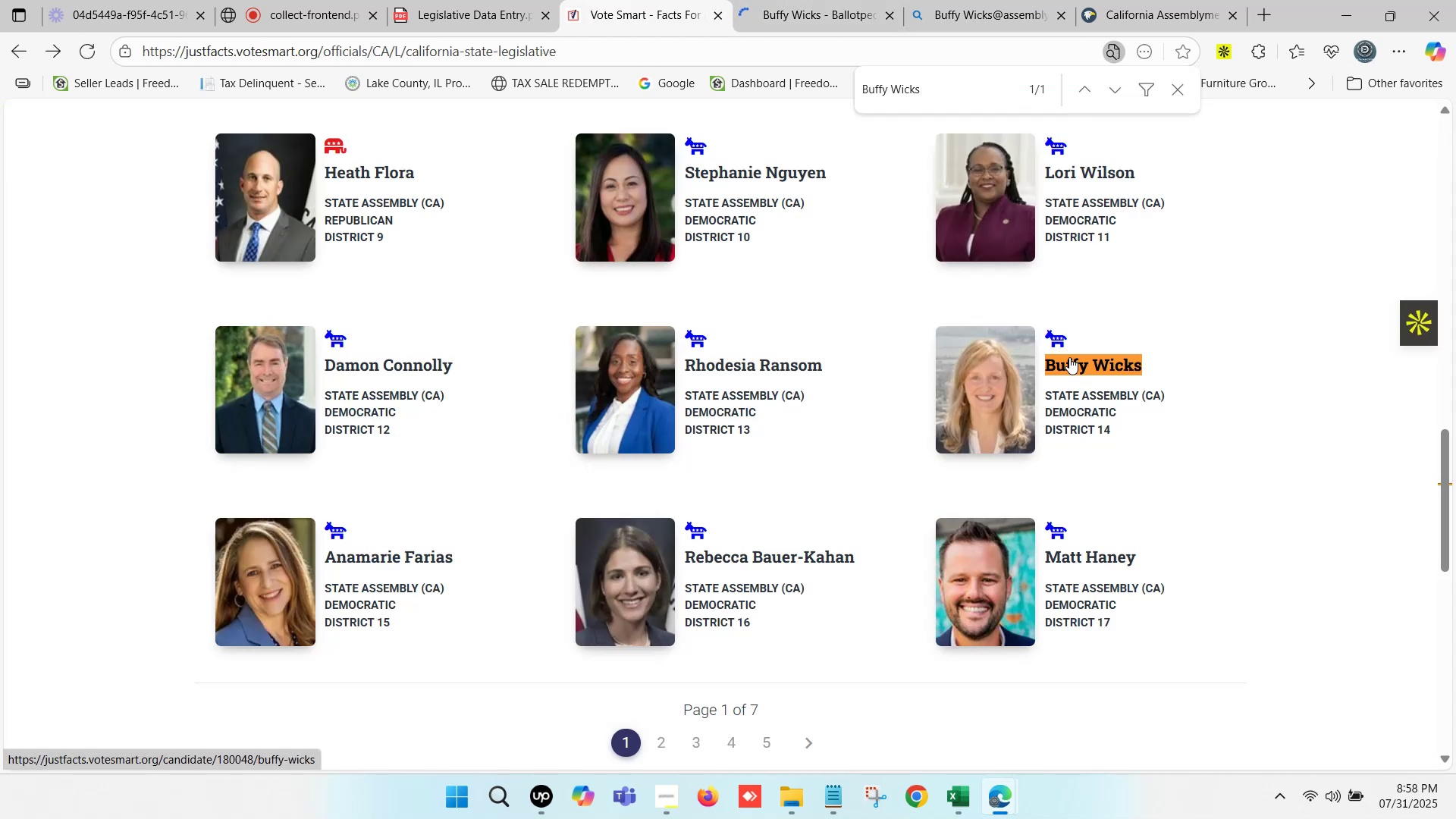 
left_click([1069, 357])
 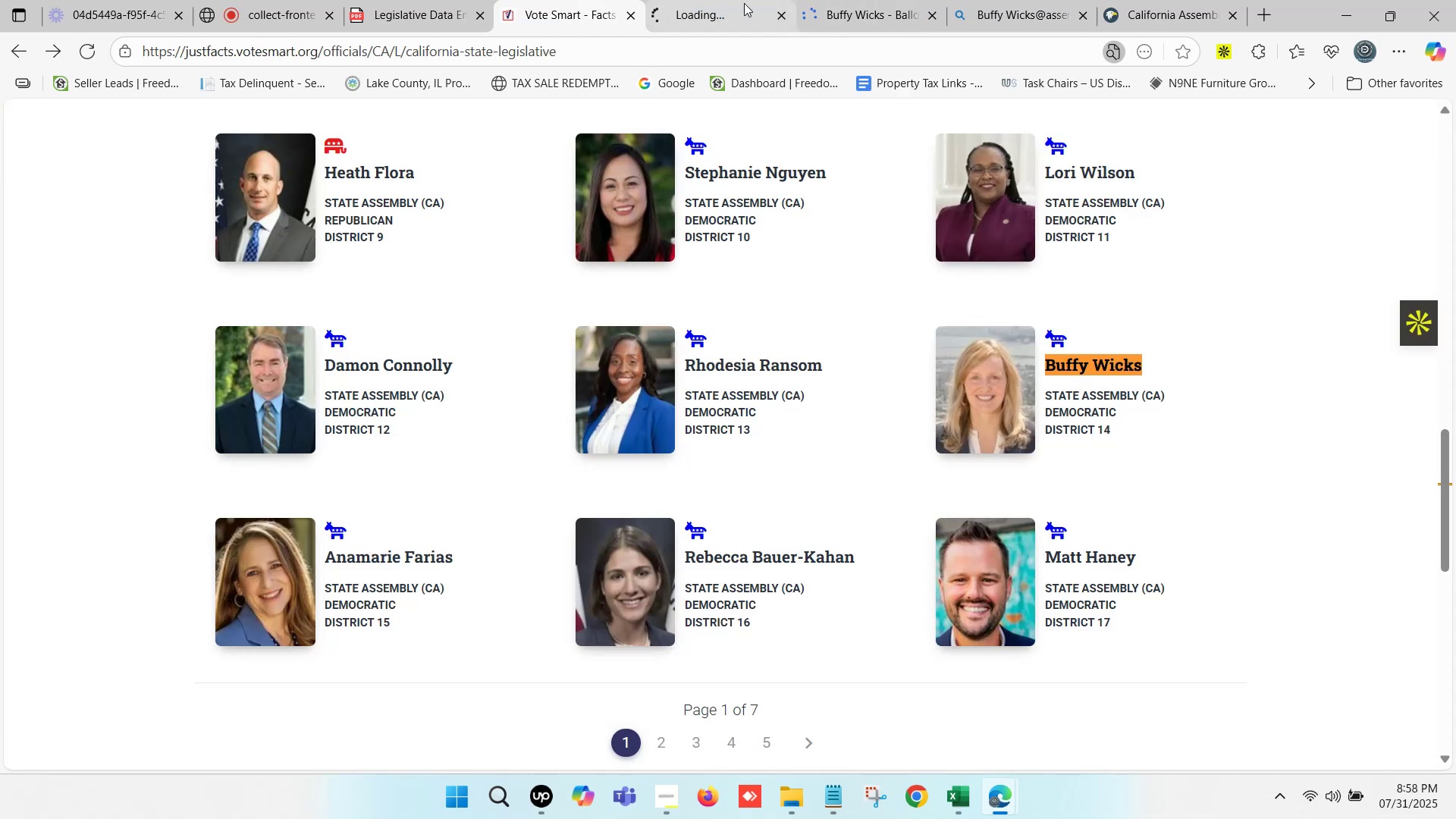 
left_click([872, 0])
 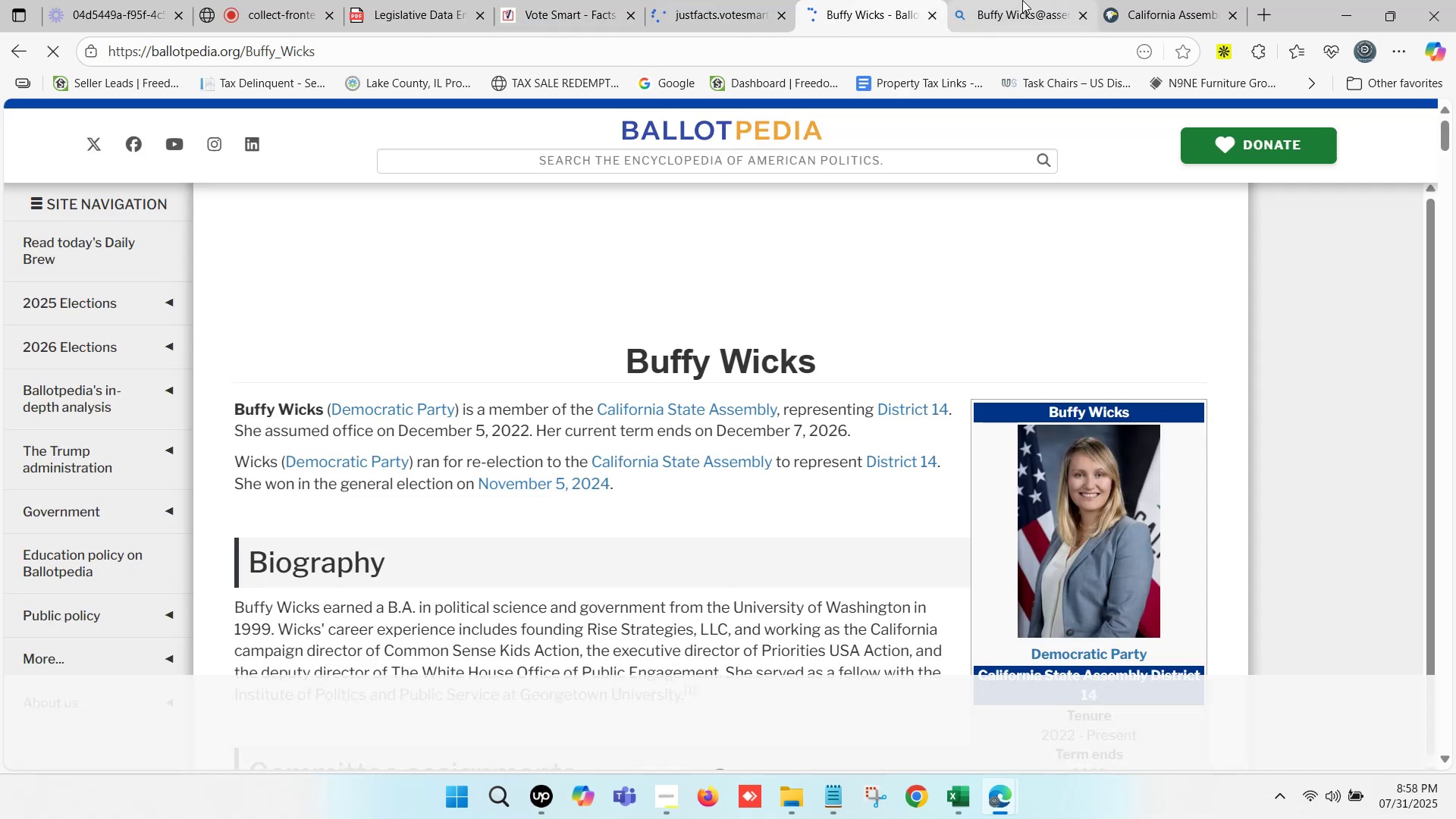 
scroll: coordinate [385, 393], scroll_direction: down, amount: 9.0
 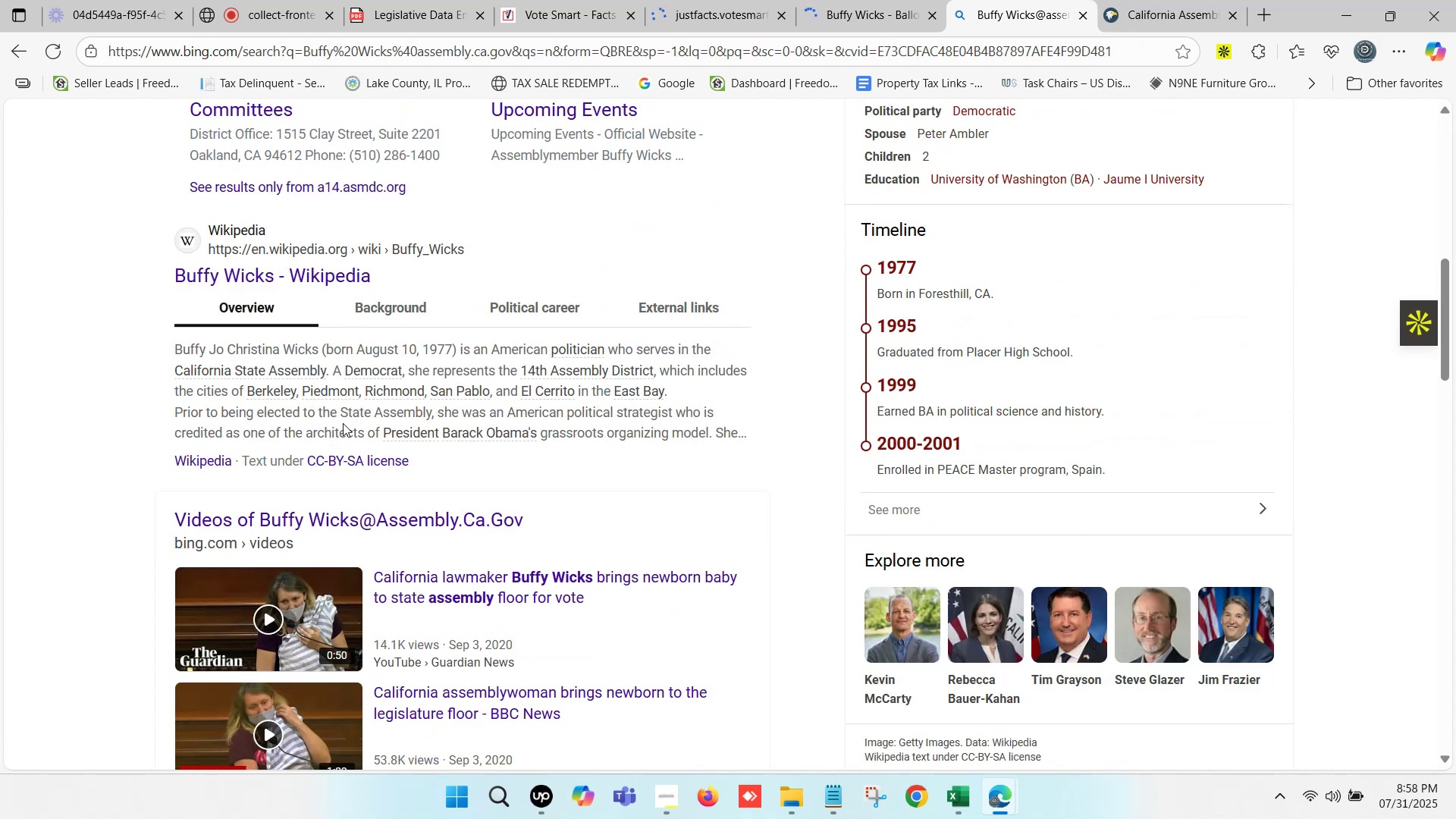 
scroll: coordinate [277, 635], scroll_direction: none, amount: 0.0
 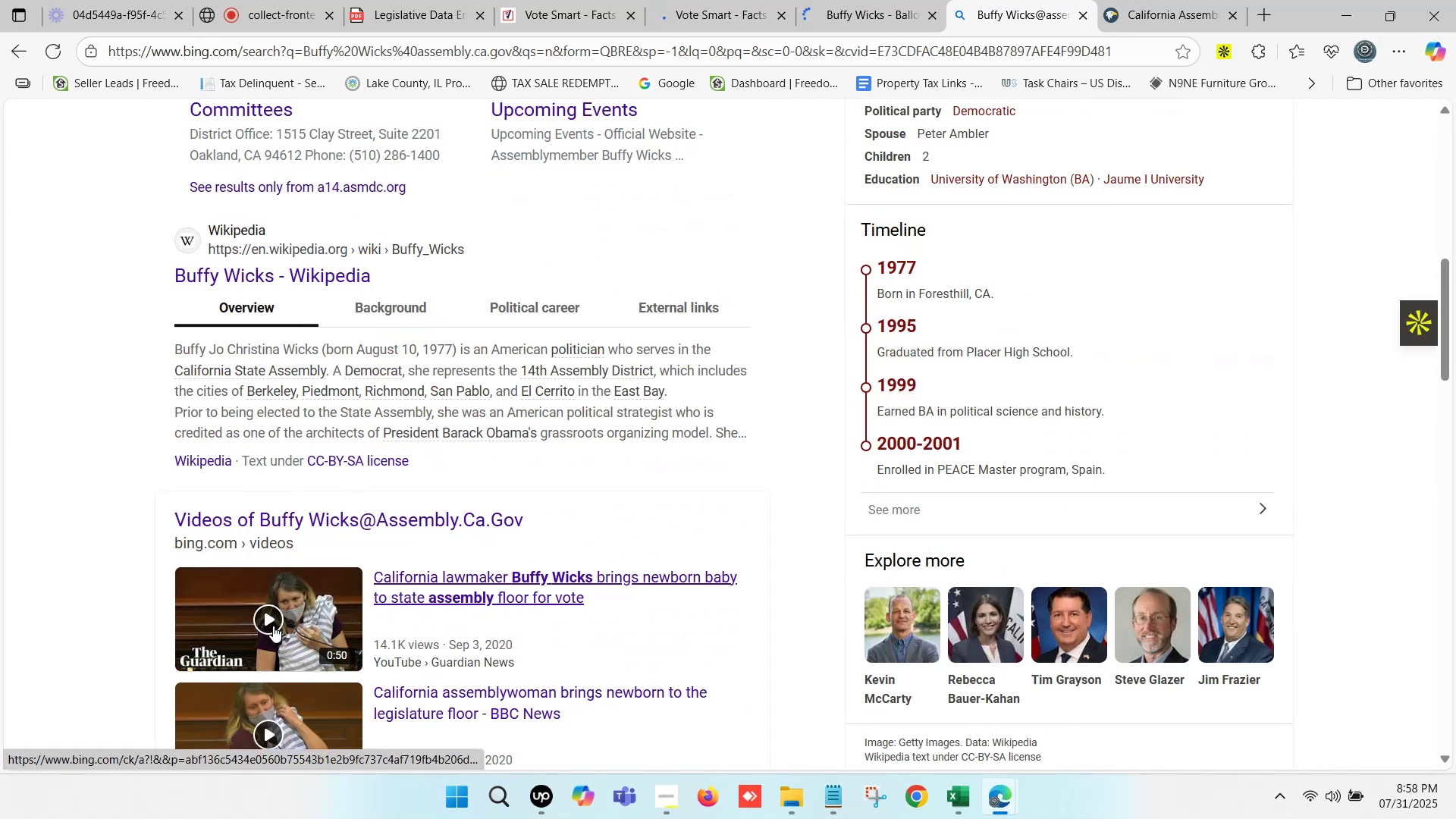 
scroll: coordinate [273, 625], scroll_direction: down, amount: 7.0
 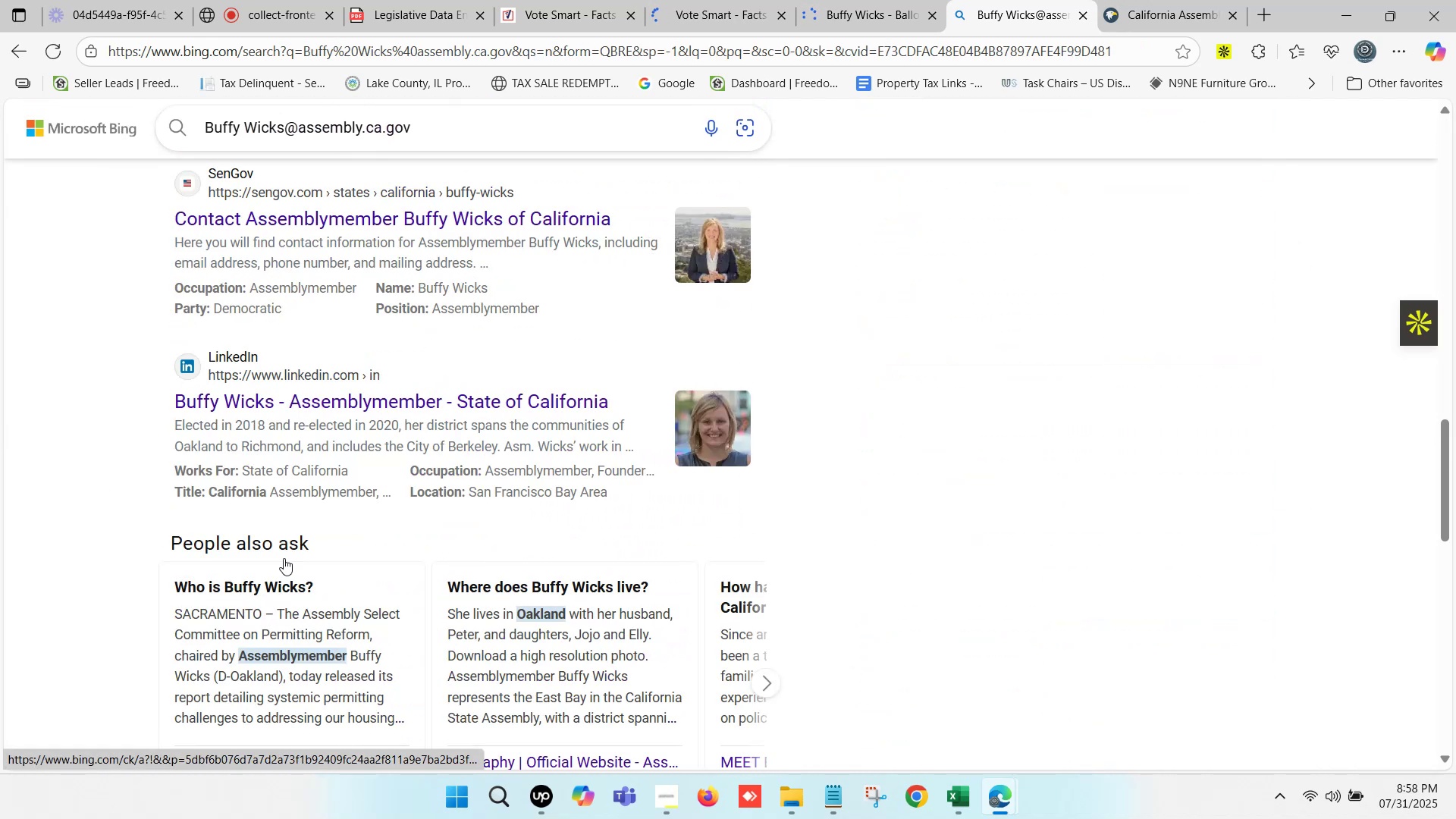 
scroll: coordinate [298, 500], scroll_direction: up, amount: 5.0
 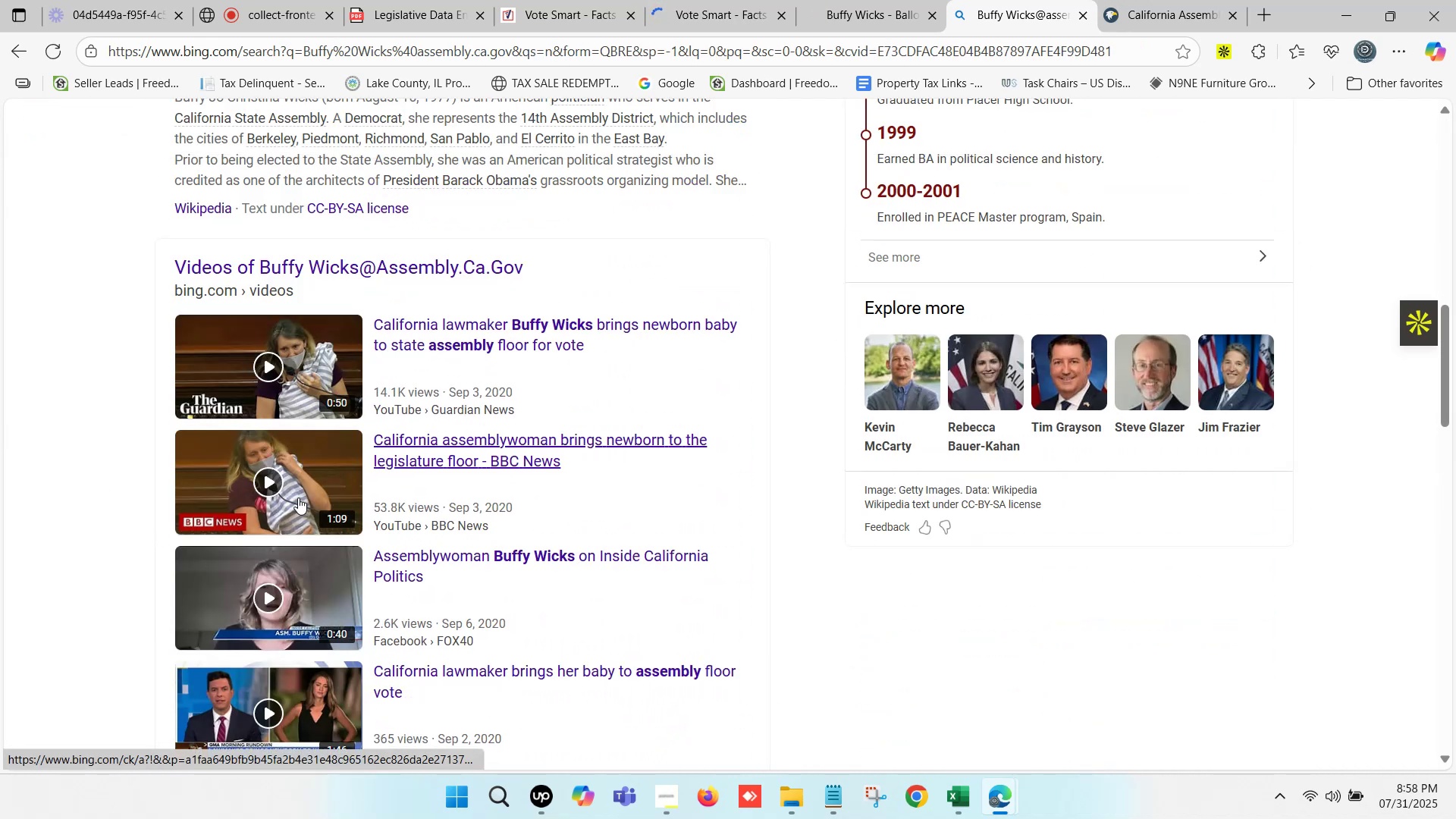 
scroll: coordinate [314, 501], scroll_direction: down, amount: 10.0
 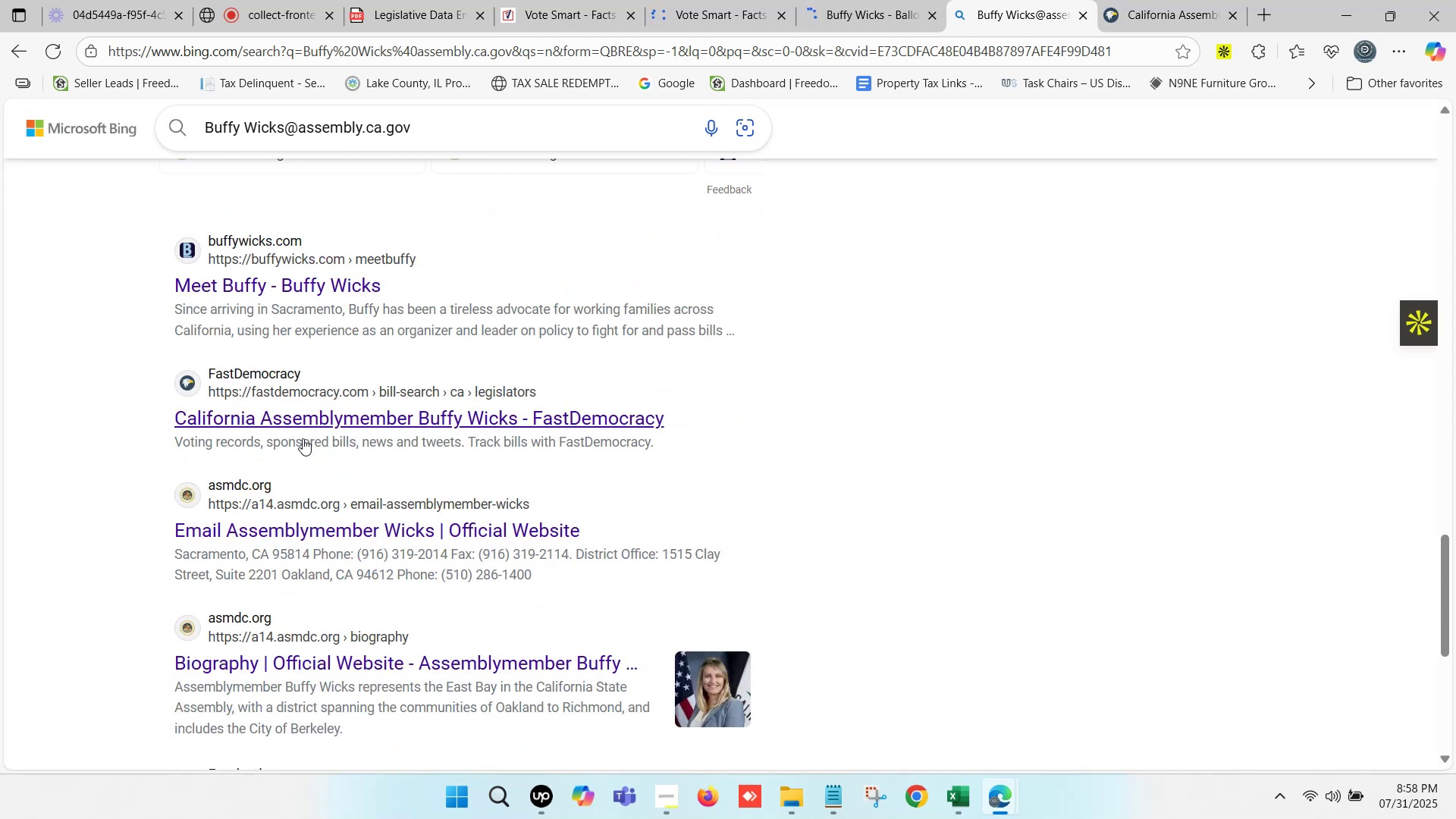 
left_click([282, 421])
 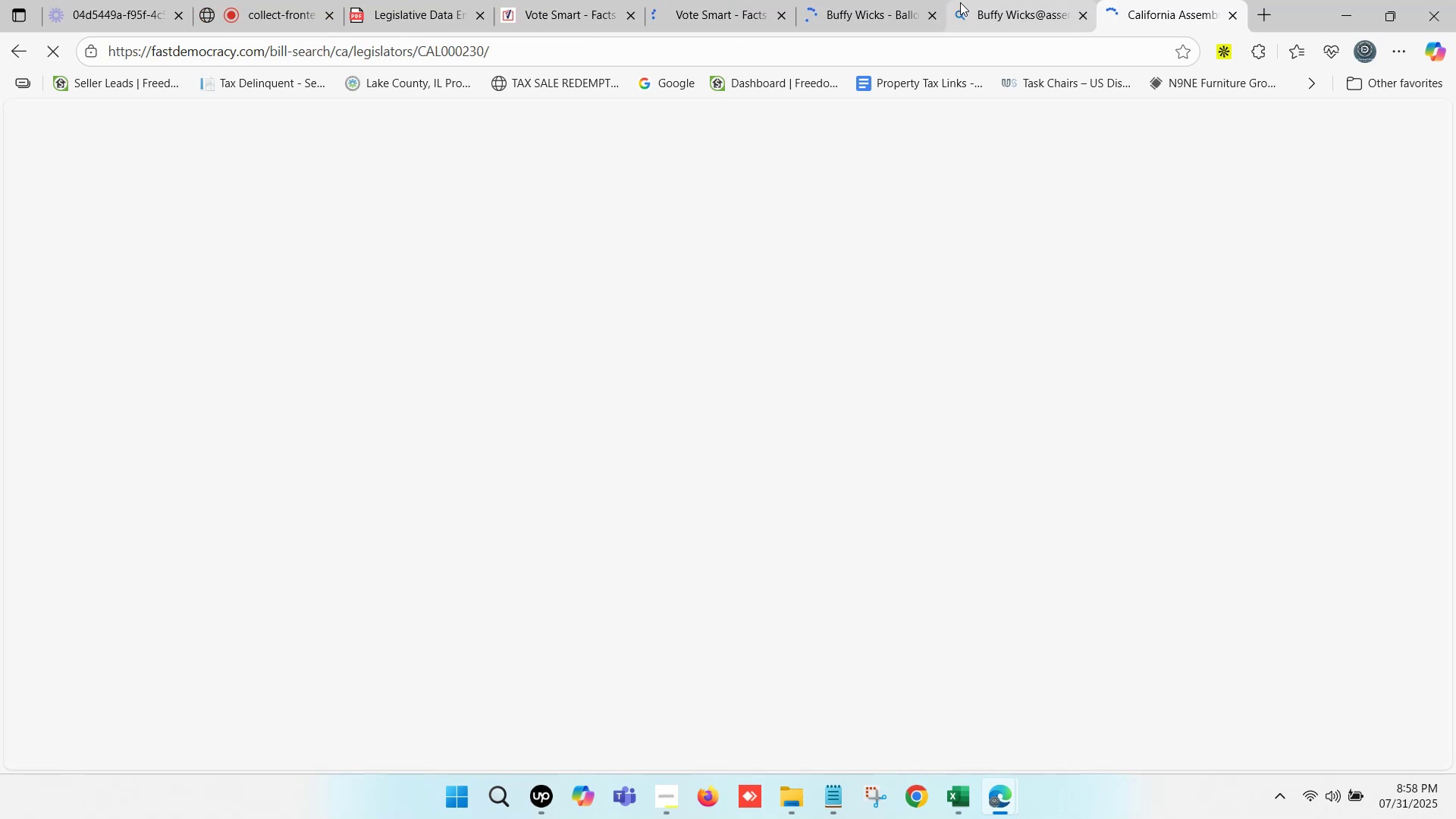 
left_click([726, 0])
 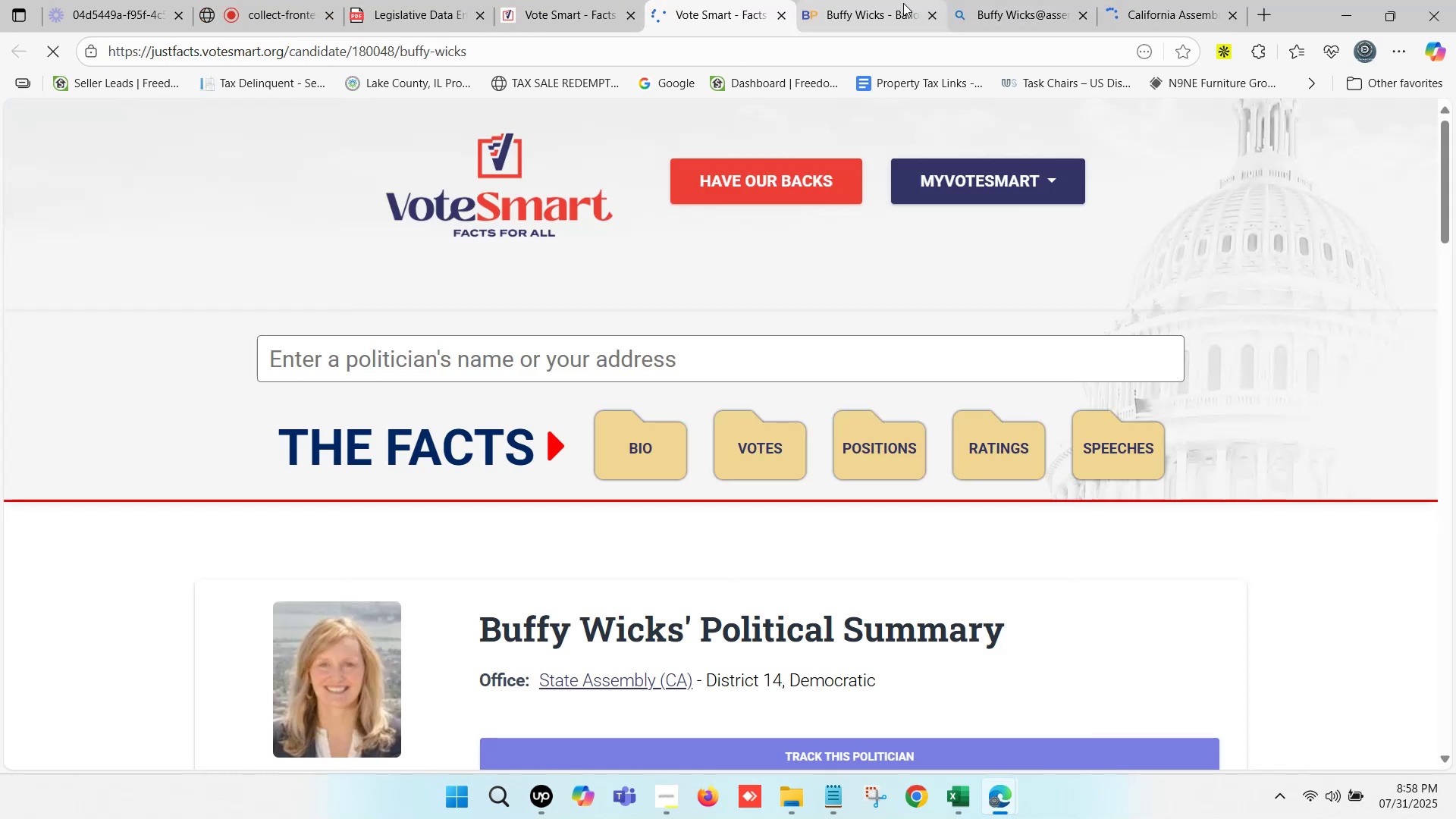 
left_click([905, 6])
 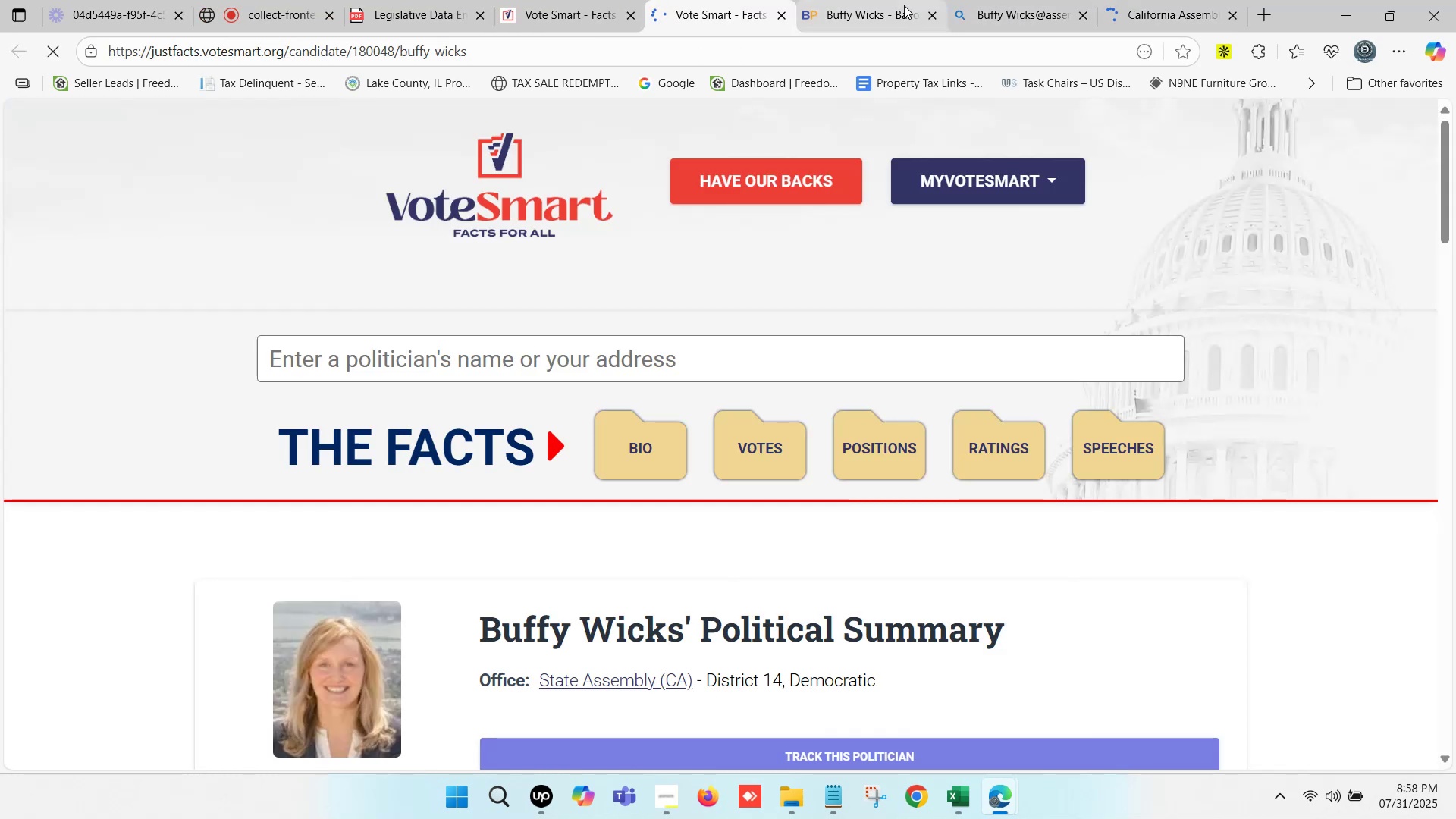 
scroll: coordinate [1124, 258], scroll_direction: down, amount: 7.0
 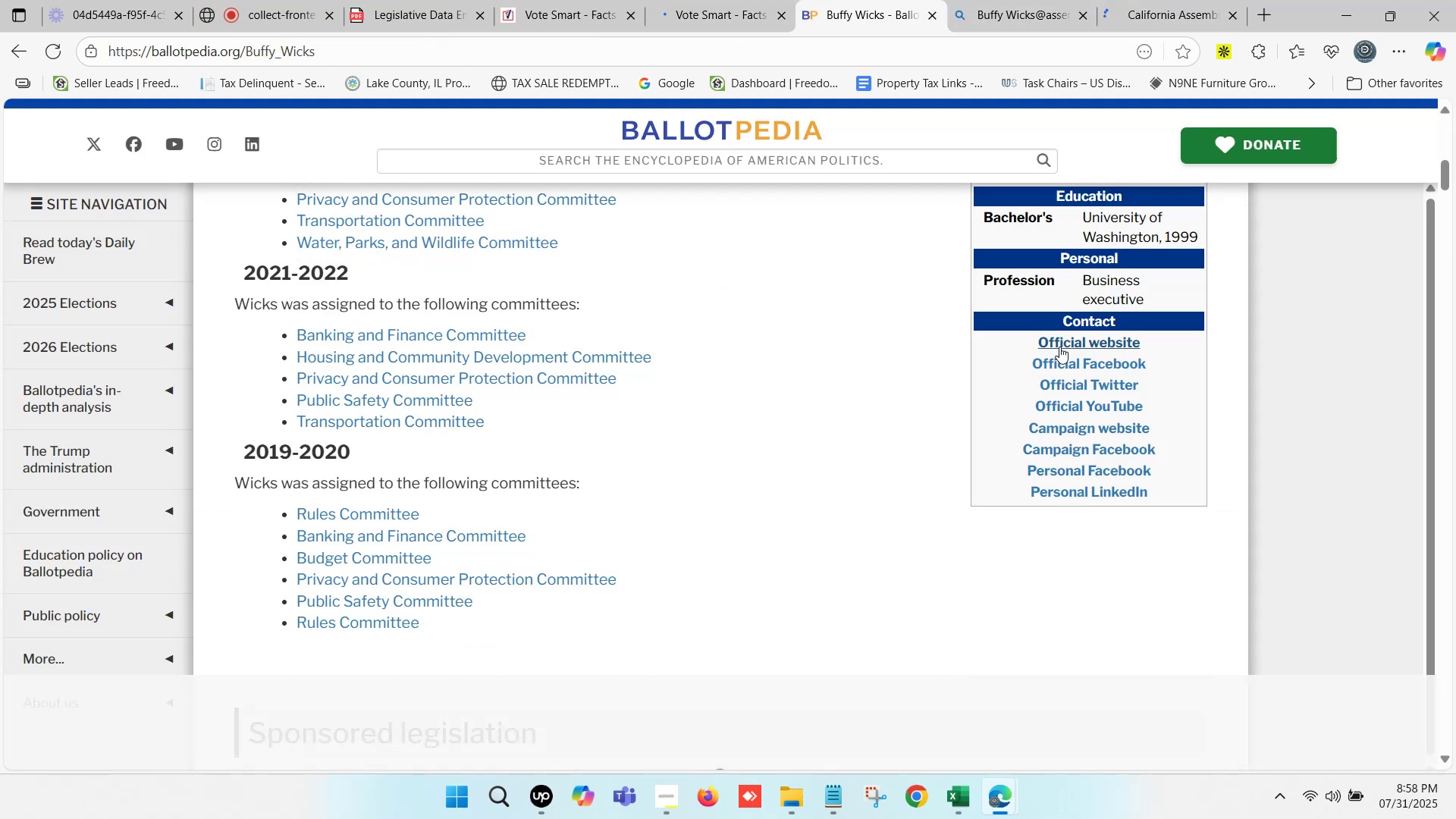 
hold_key(key=ControlLeft, duration=0.75)
left_click([1088, 337])
 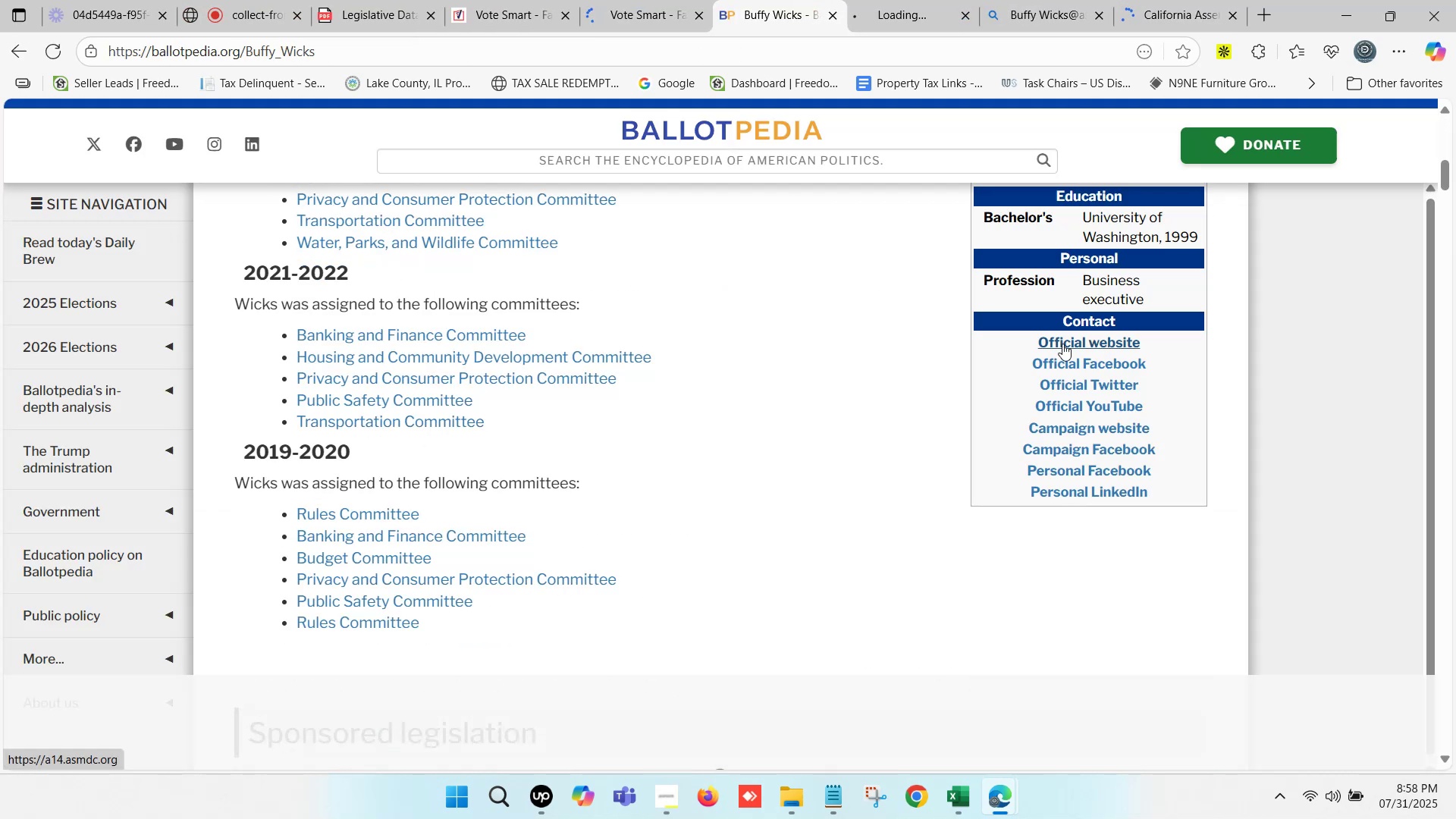 
hold_key(key=ControlLeft, duration=0.31)
left_click([1126, 434])
 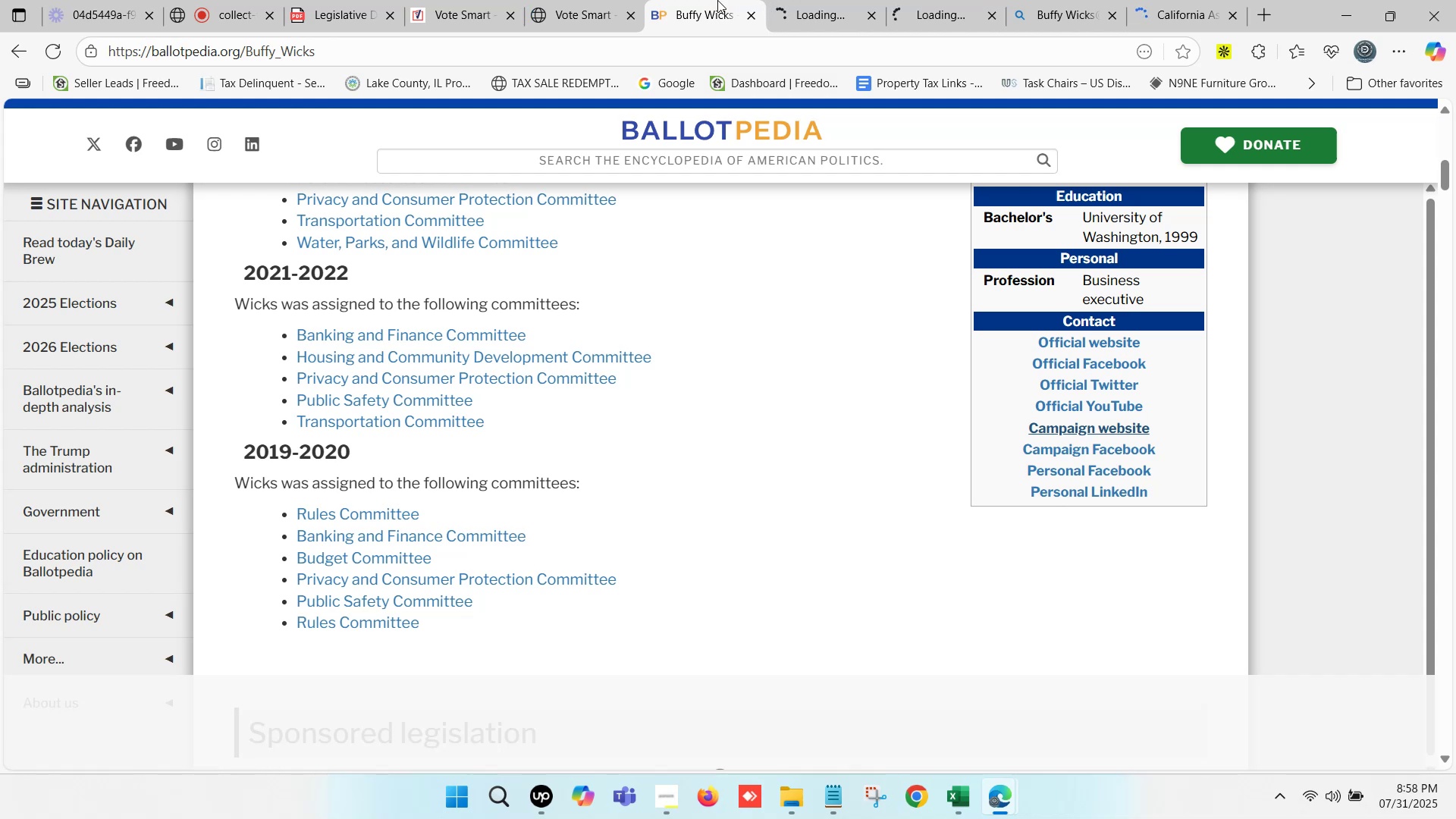 
scroll: coordinate [469, 343], scroll_direction: up, amount: 6.0
 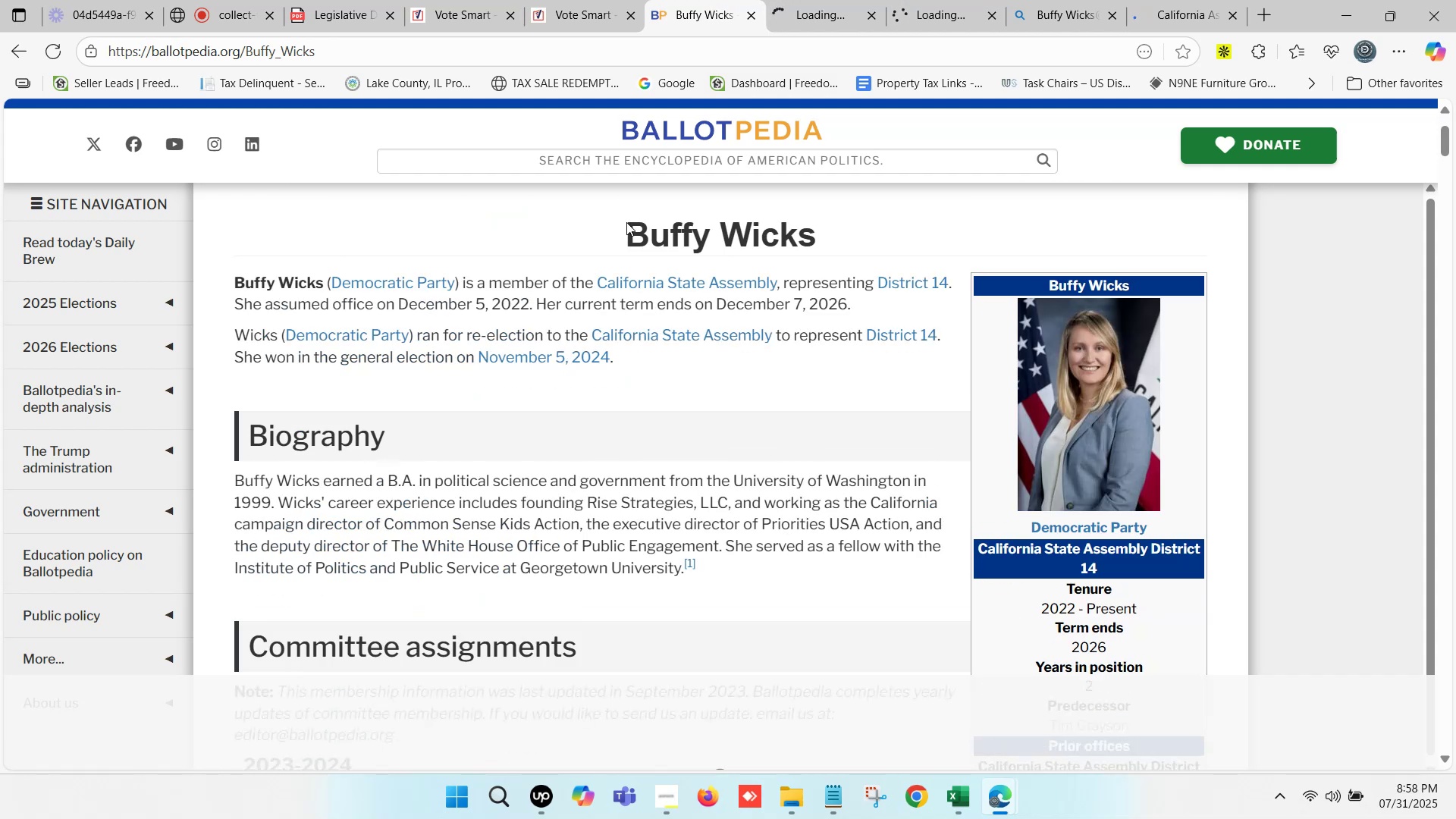 
key(Control+C)
 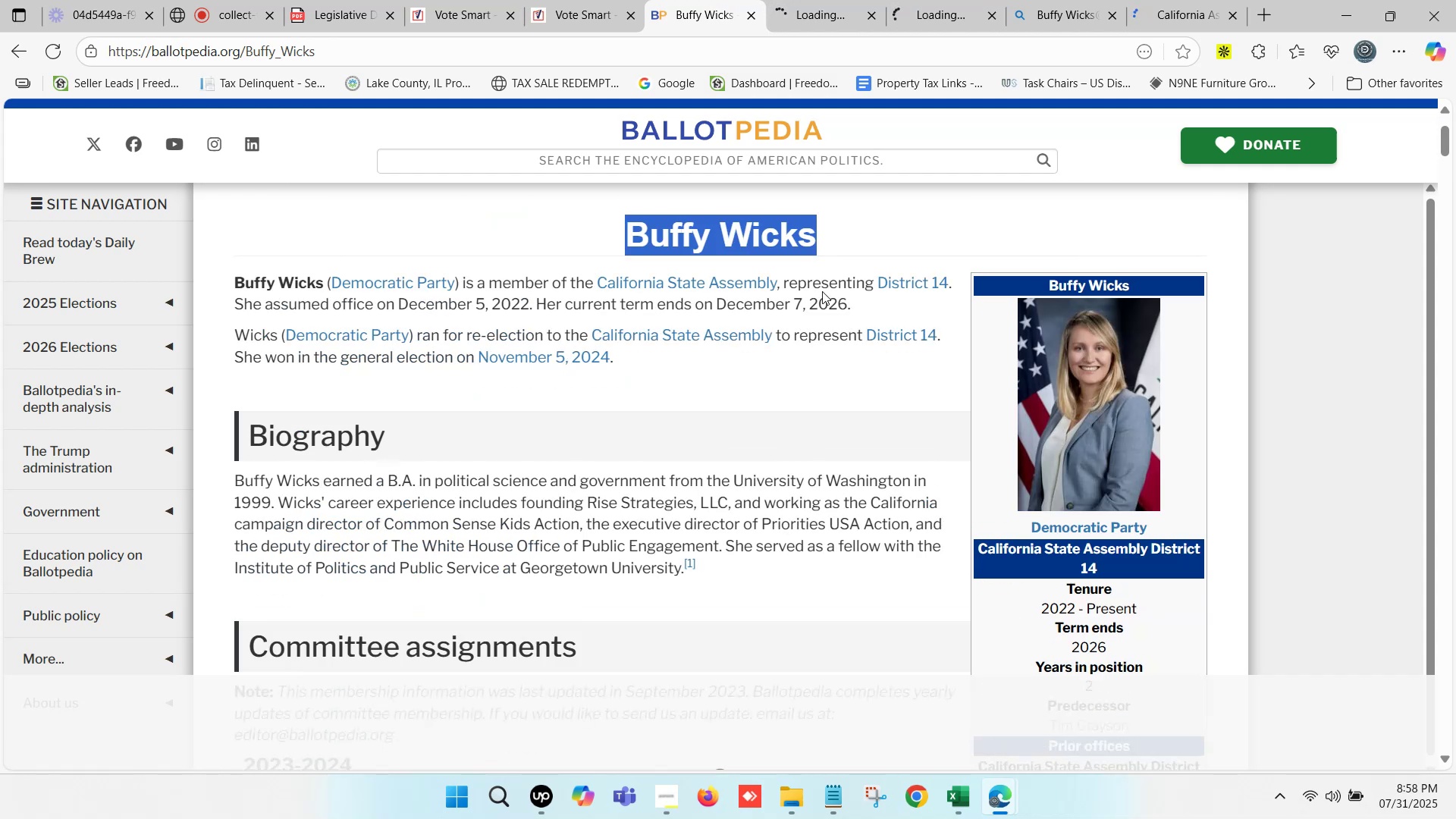 
key(Control+C)
 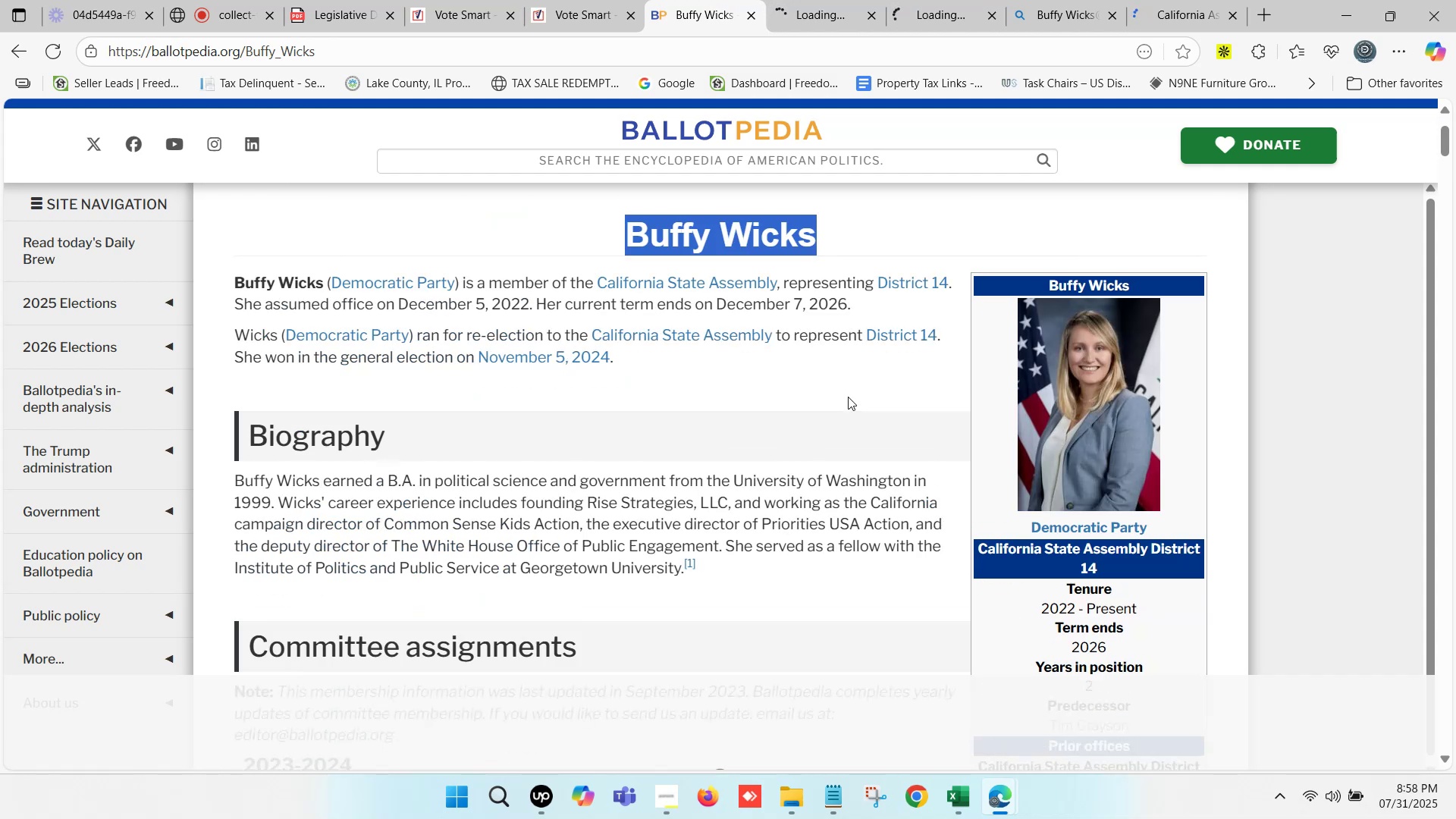 
key(Control+C)
 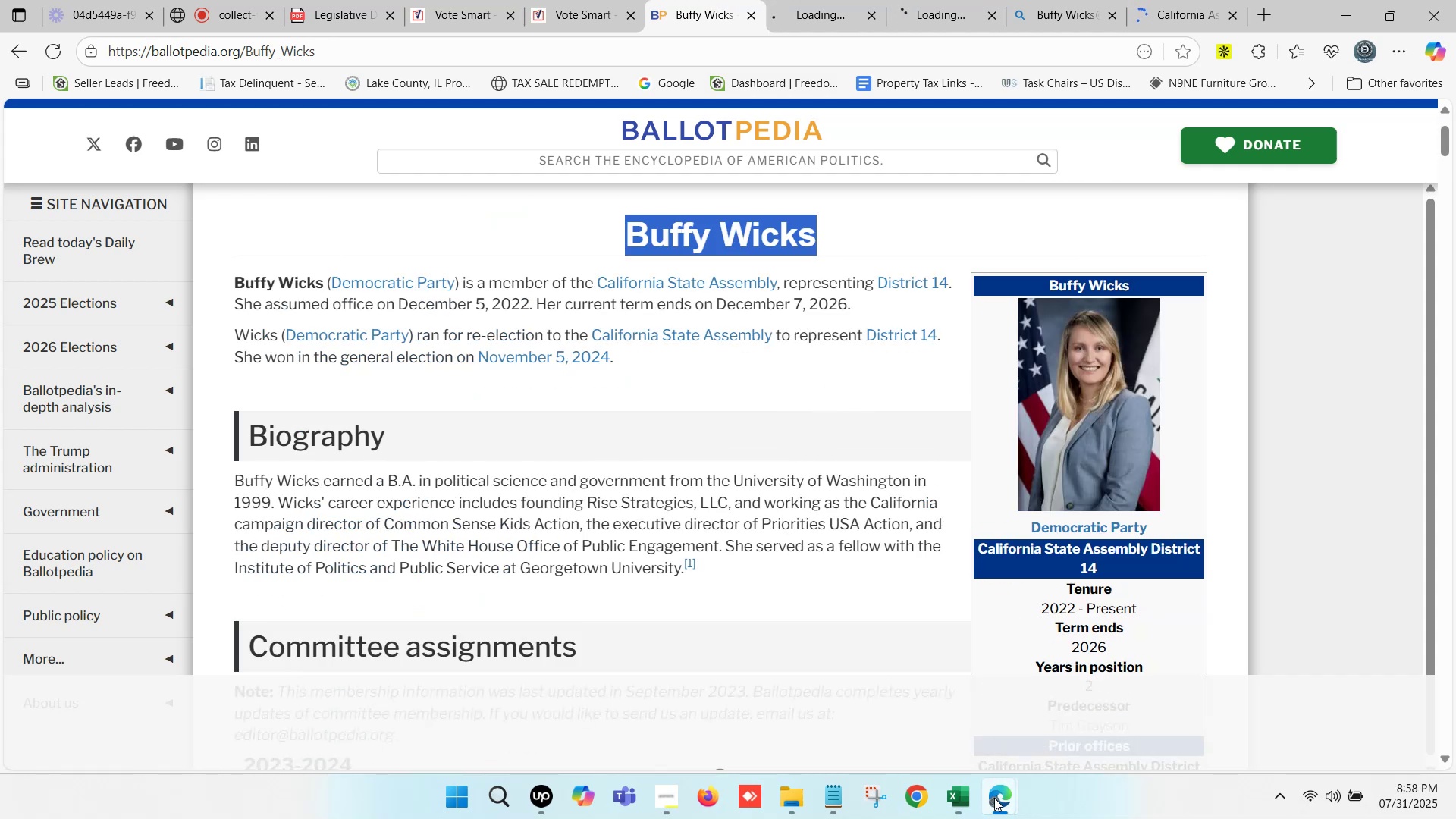 
left_click([964, 805])
 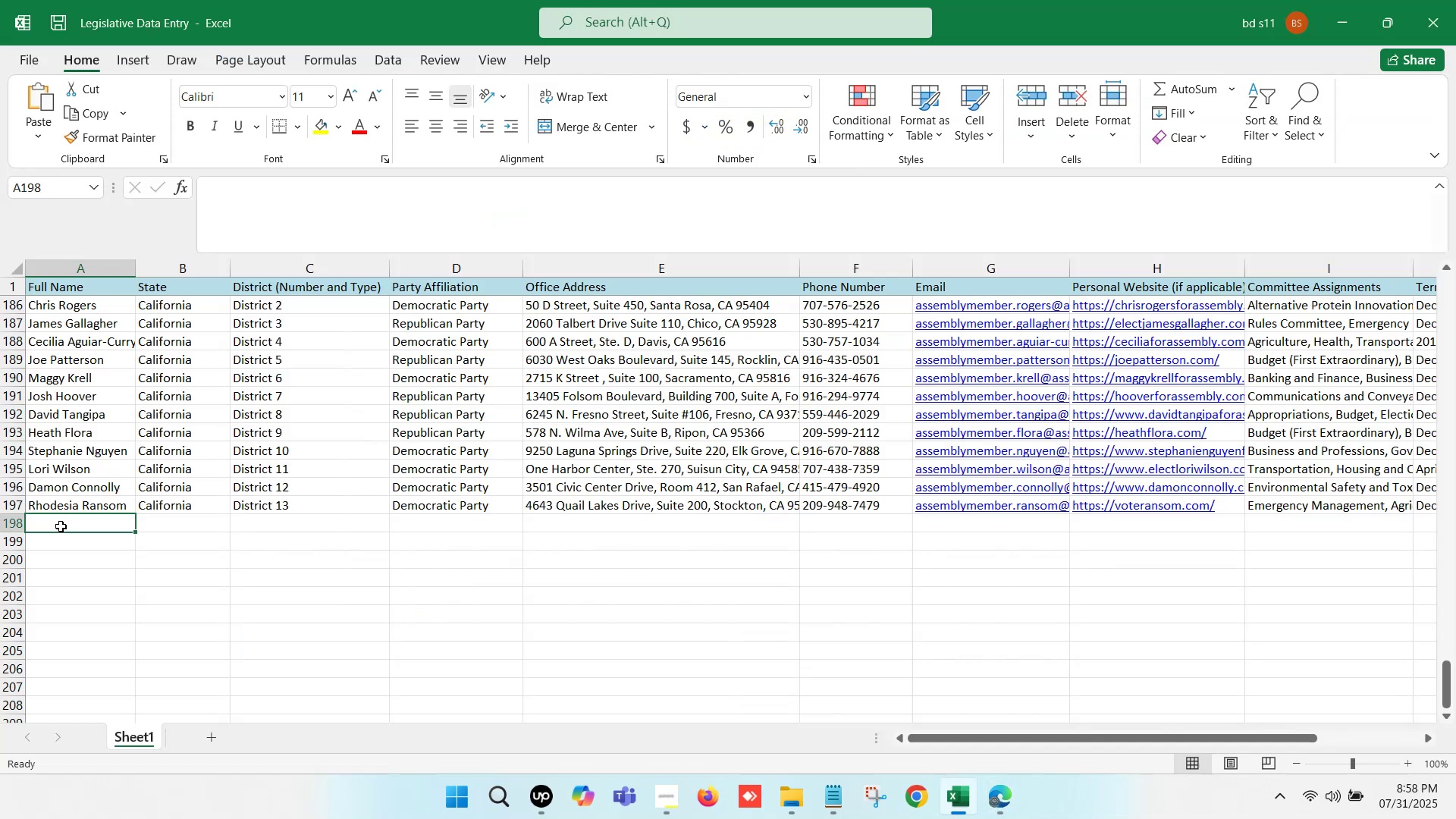 
double_click([58, 526])
 